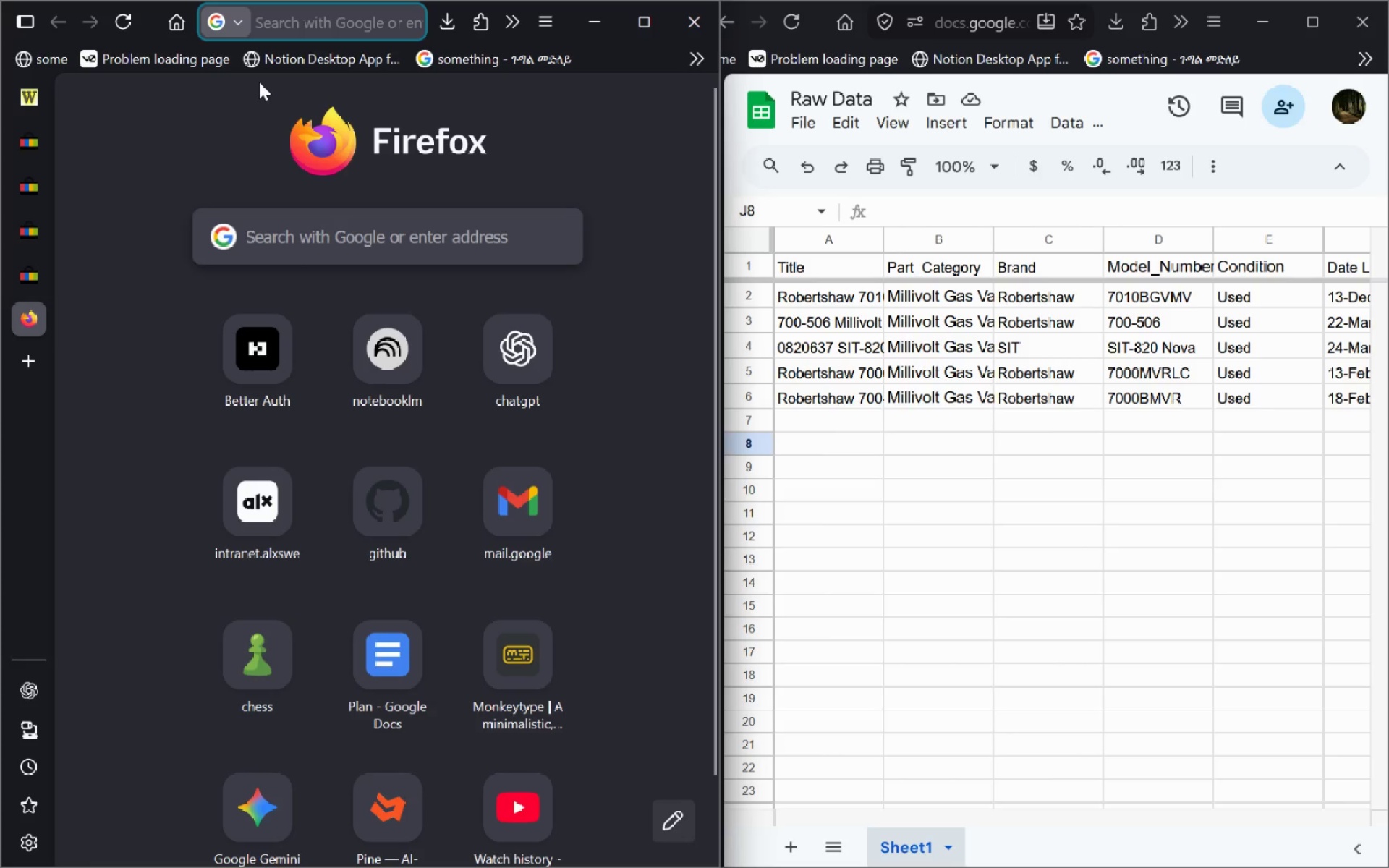 
key(Control+V)
 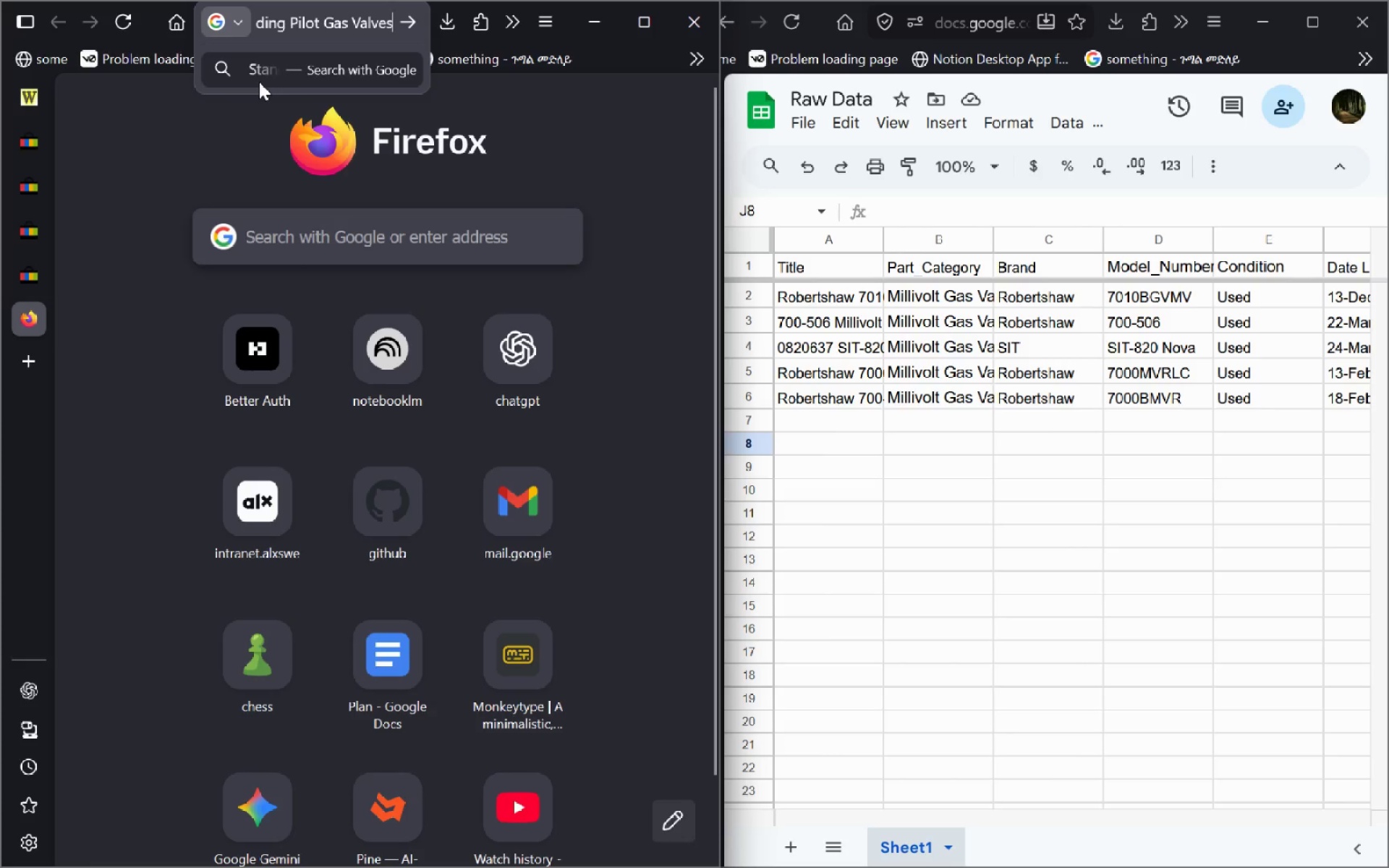 
key(Enter)
 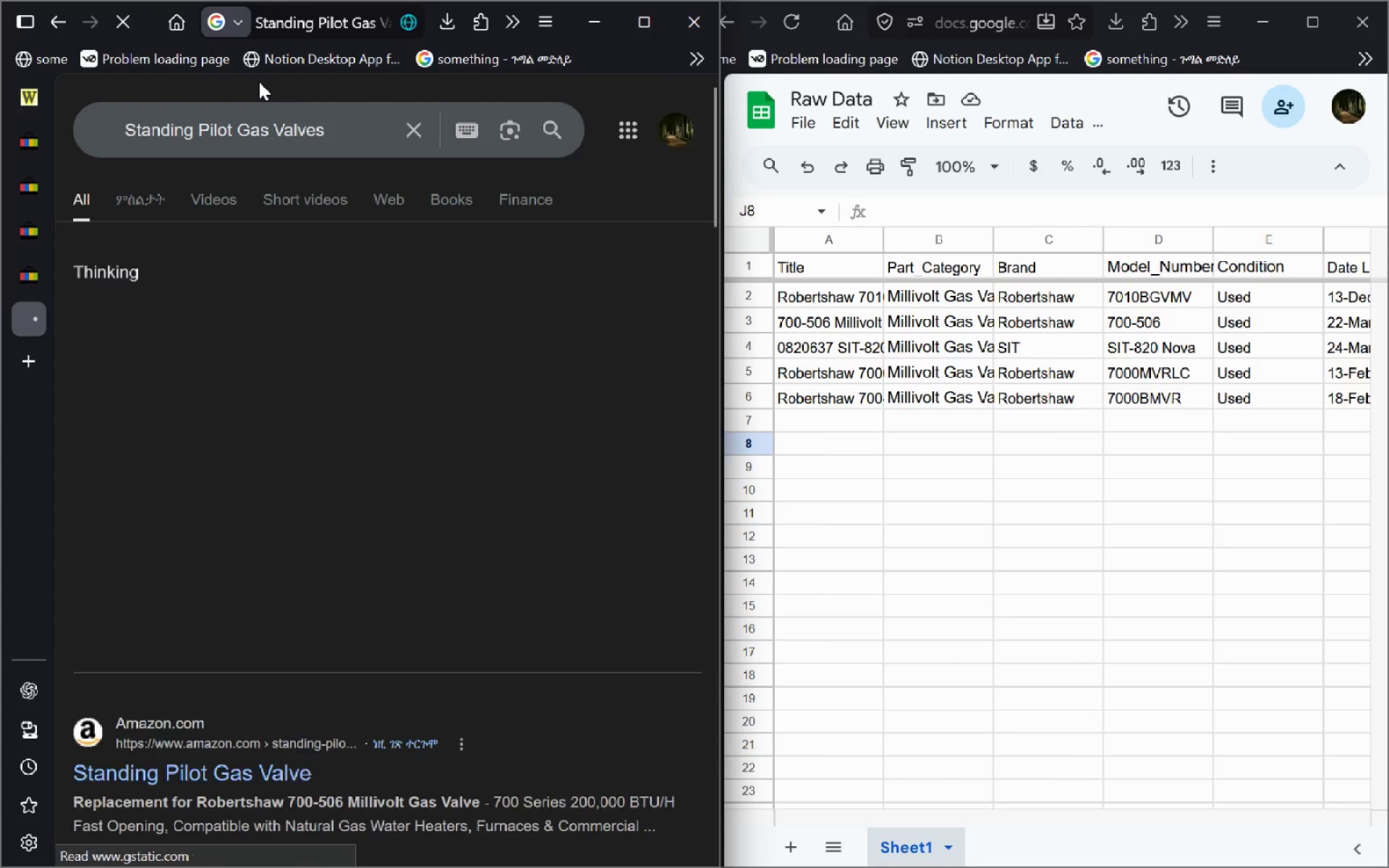 
mouse_move([360, 607])
 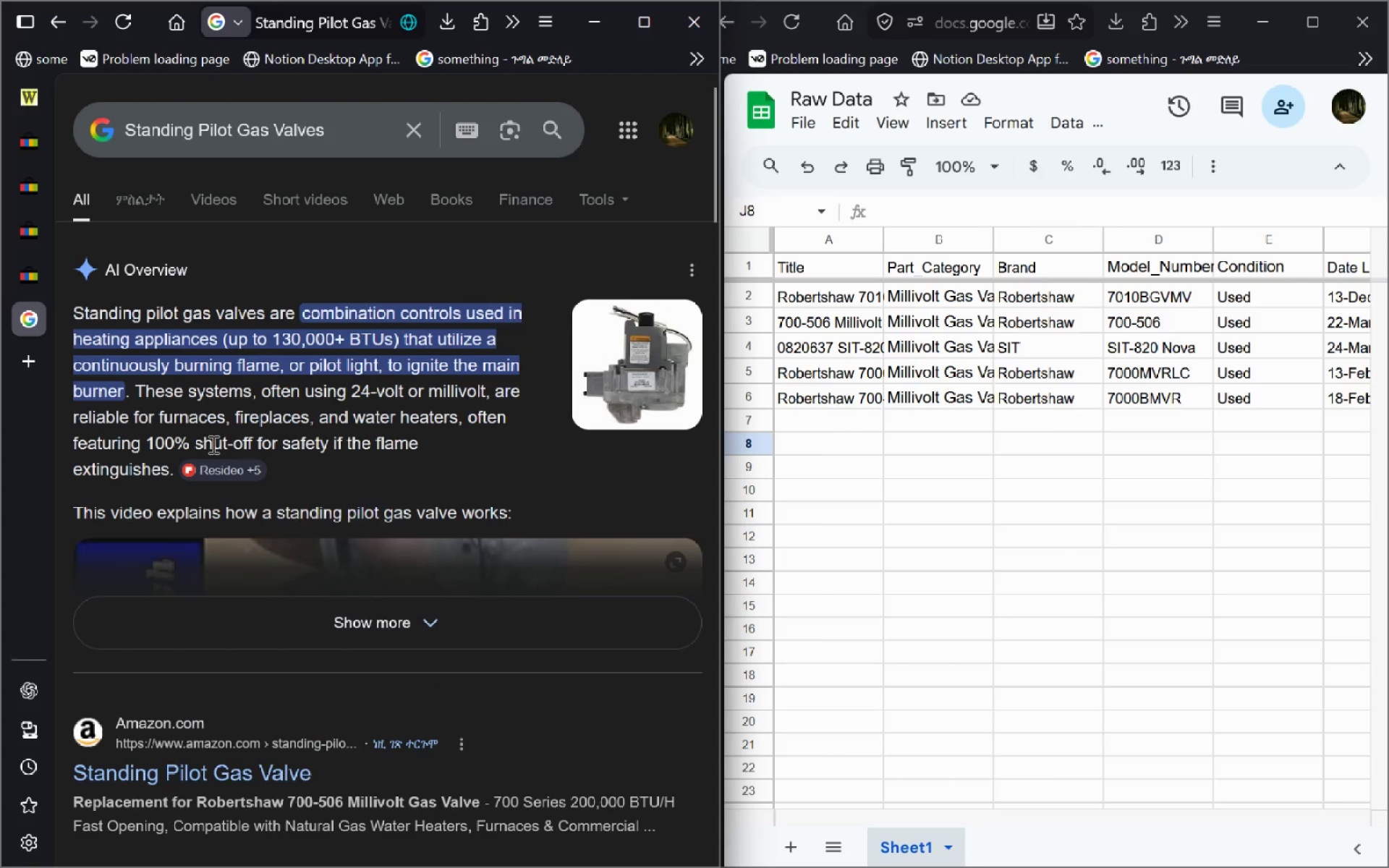 
wait(6.26)
 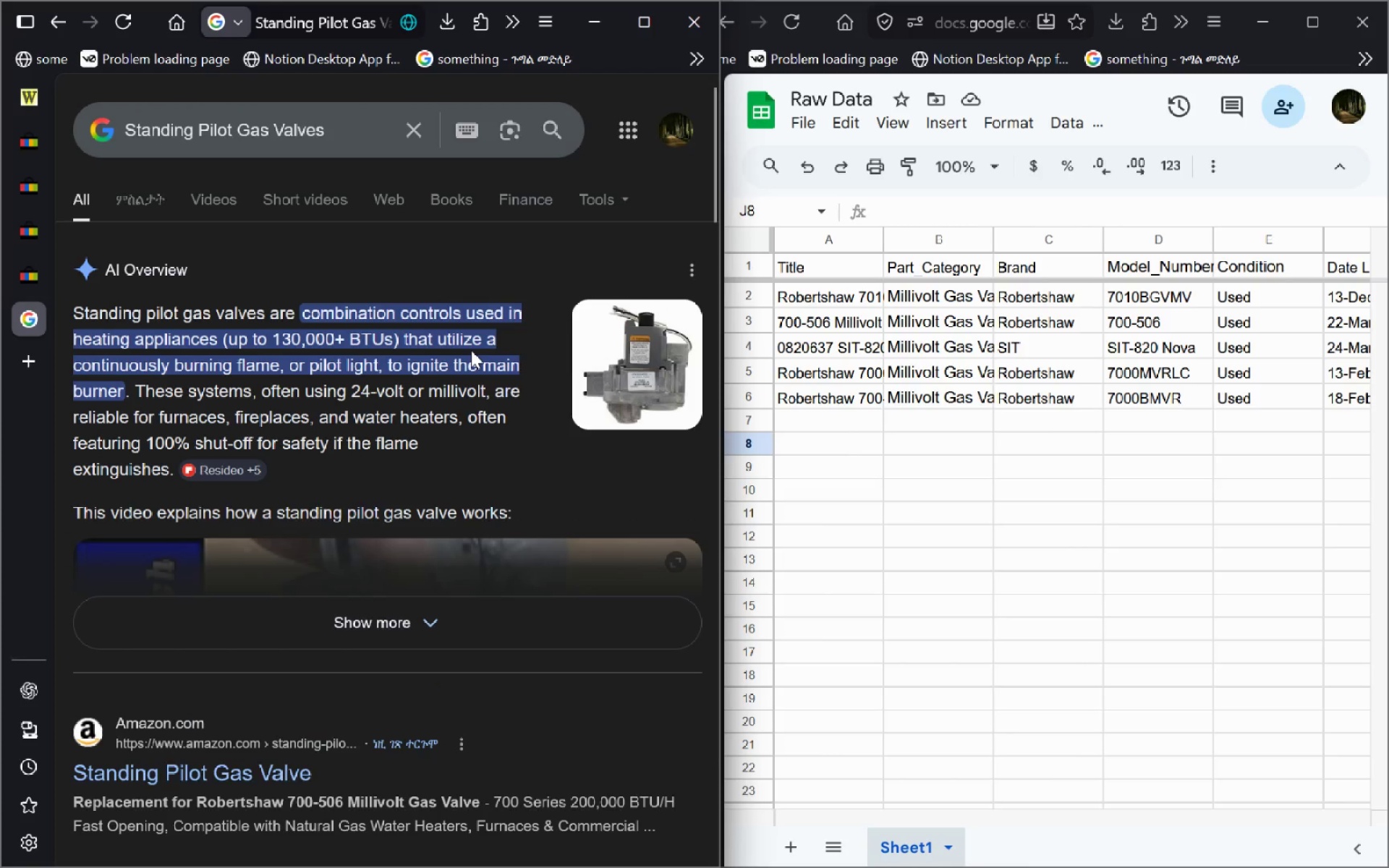 
mouse_move([28, 264])
 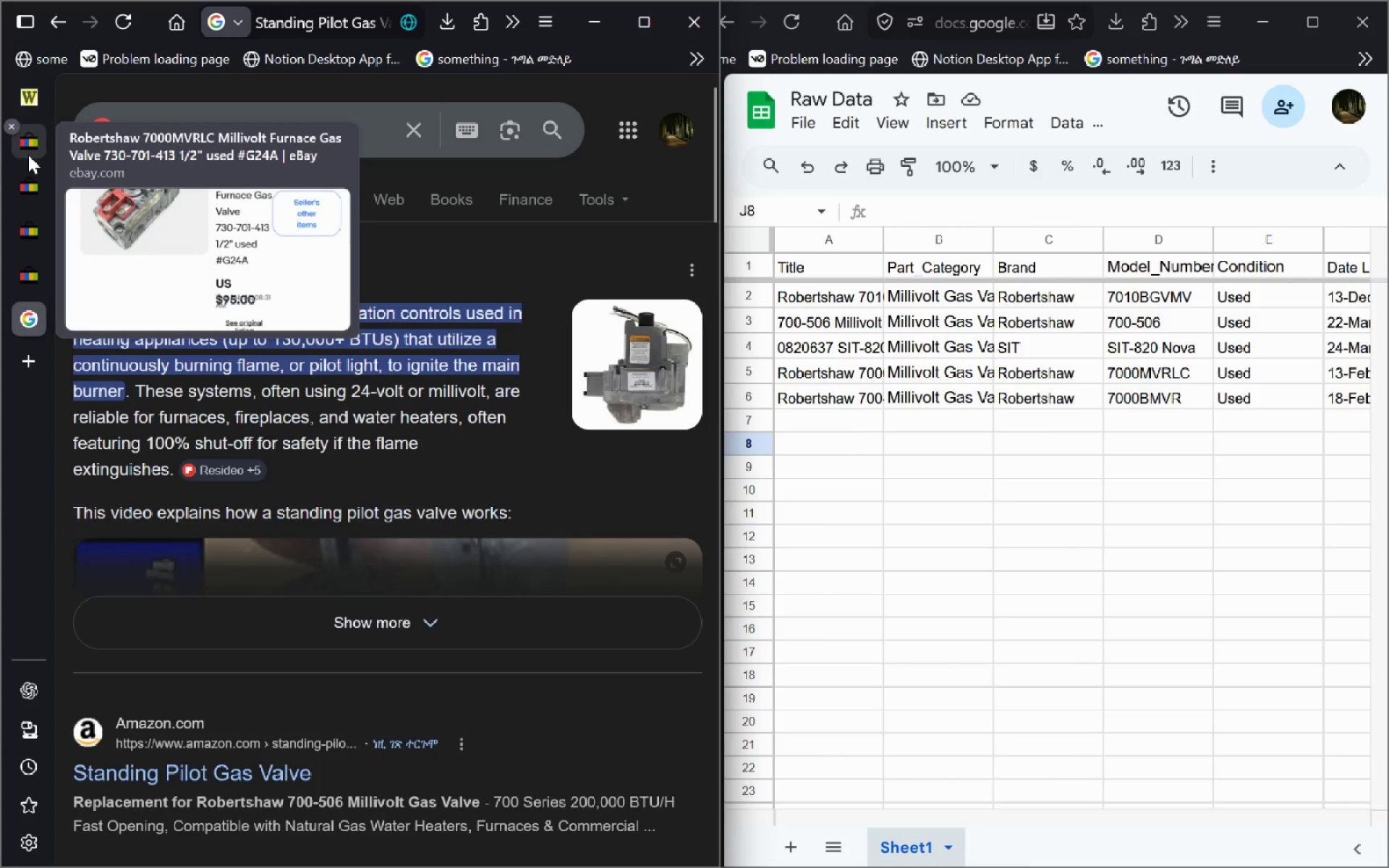 
left_click([28, 155])
 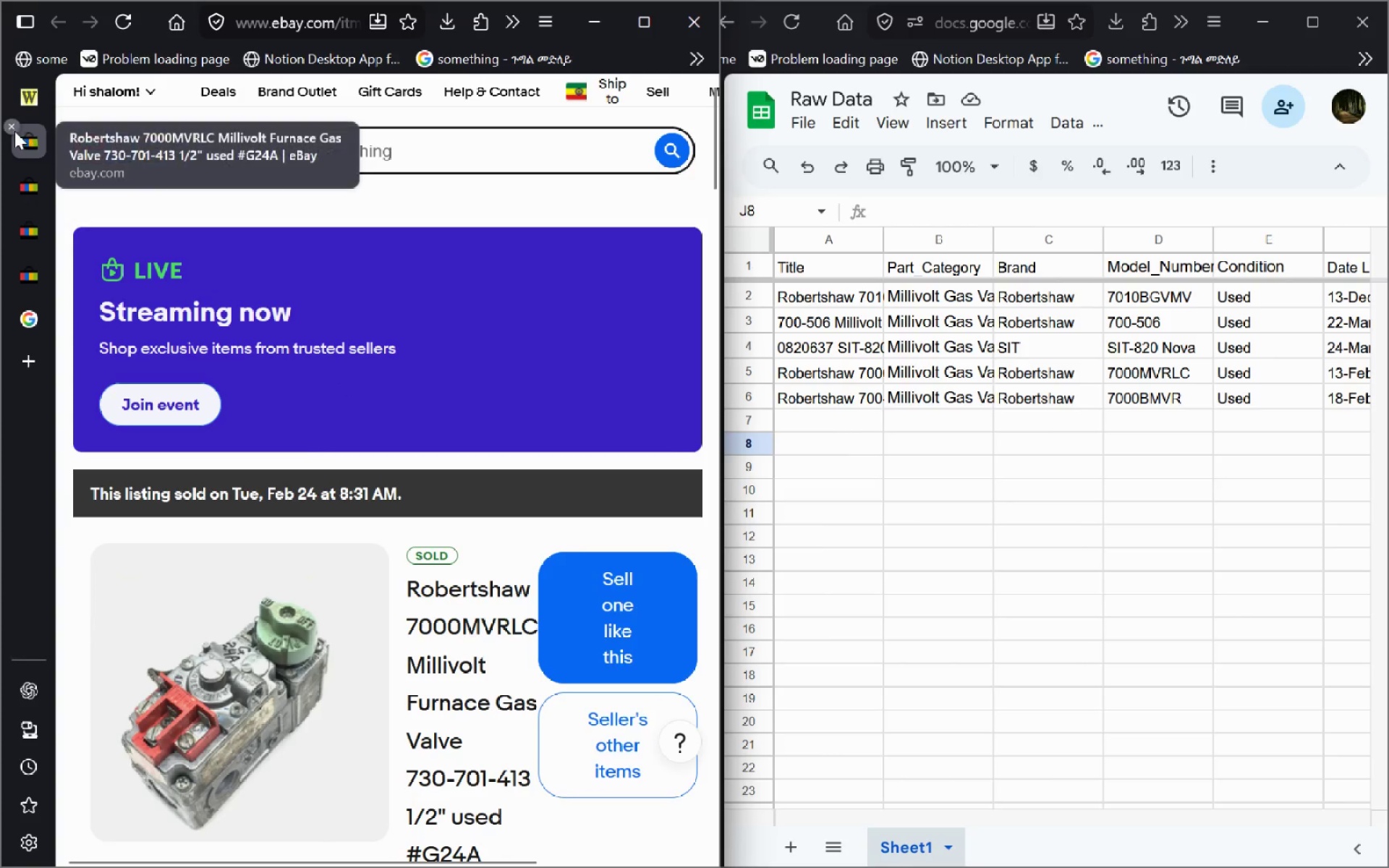 
left_click([10, 127])
 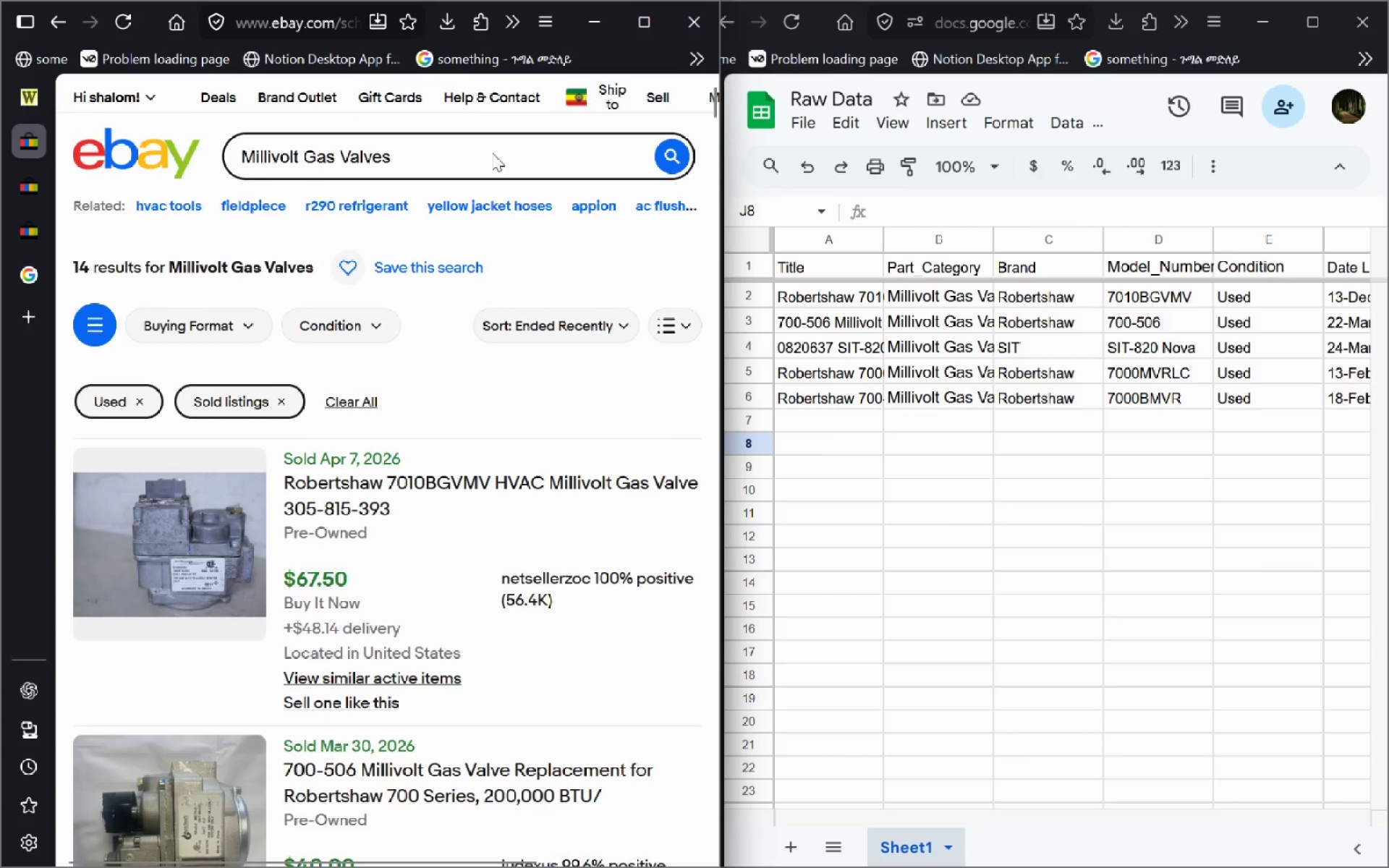 
left_click([641, 17])
 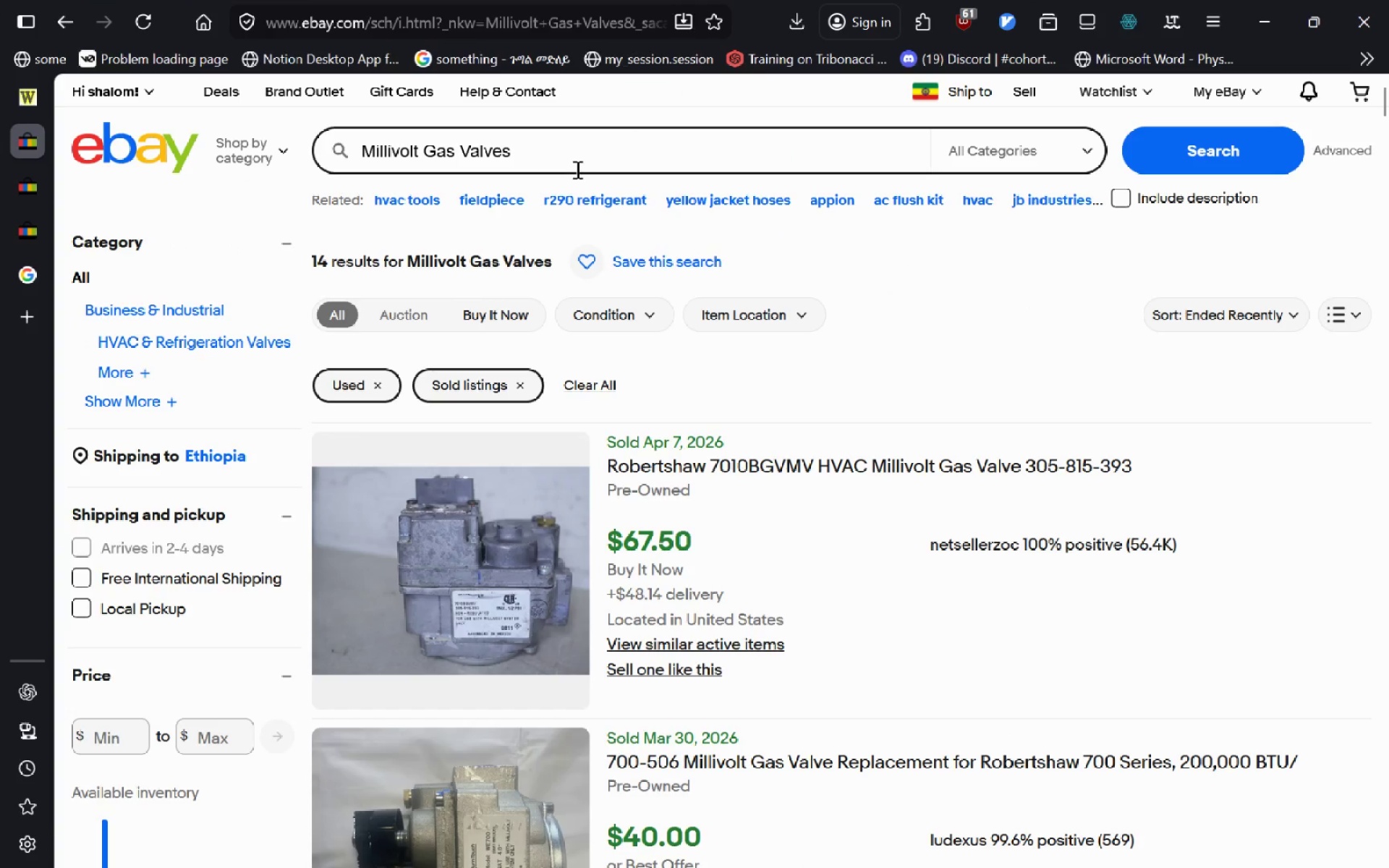 
left_click_drag(start_coordinate=[556, 162], to_coordinate=[126, 83])
 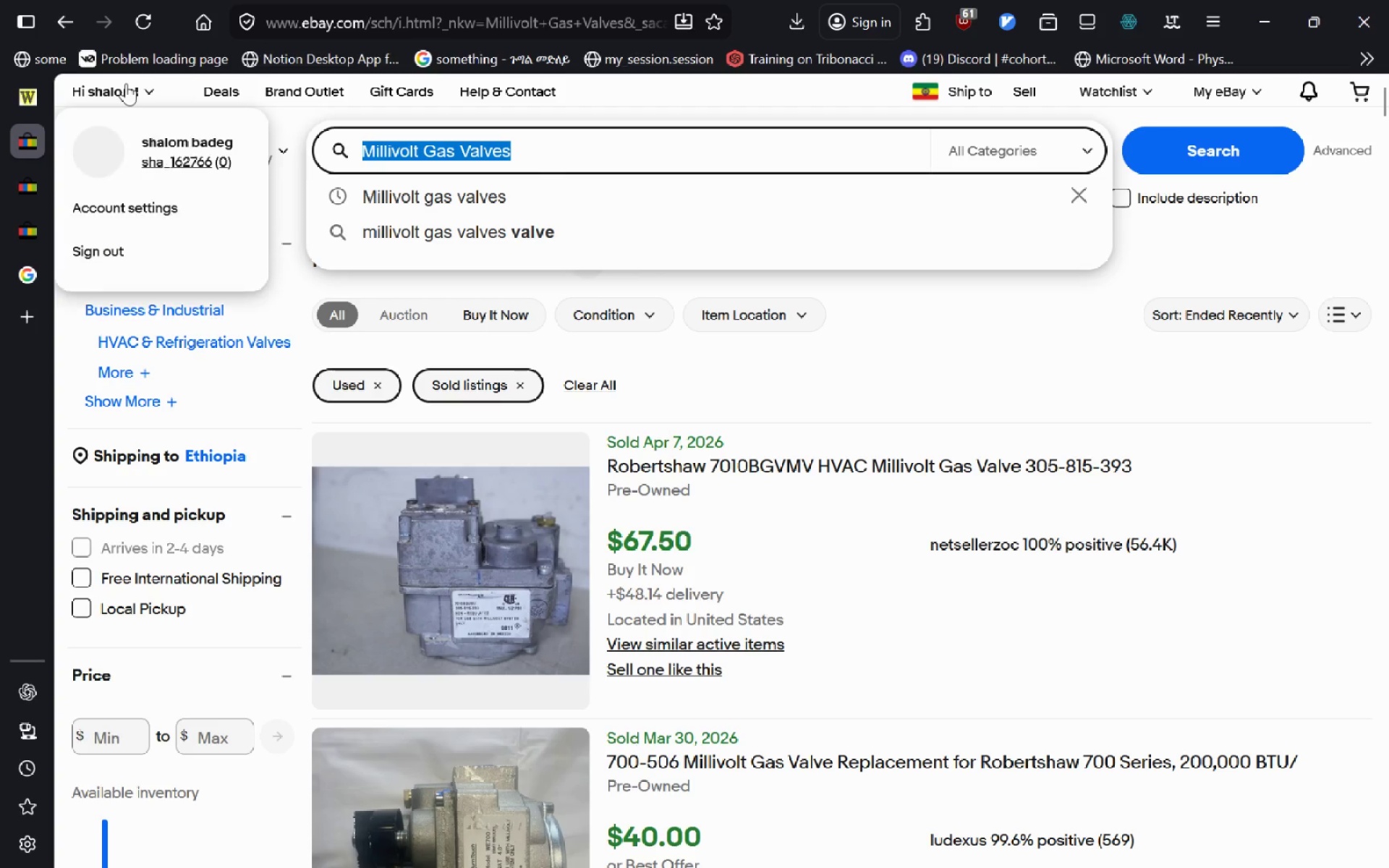 
key(Control+V)
 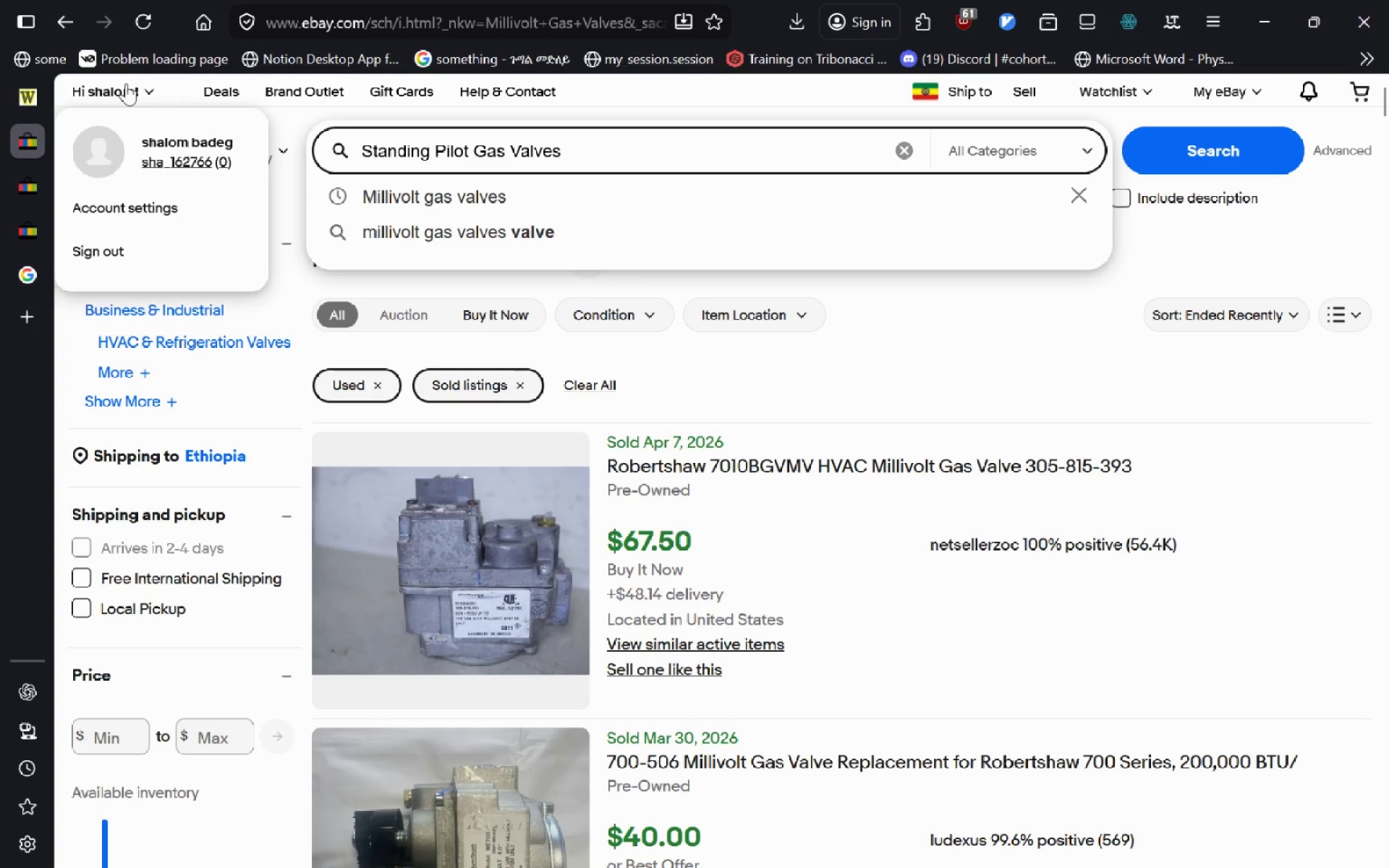 
key(Enter)
 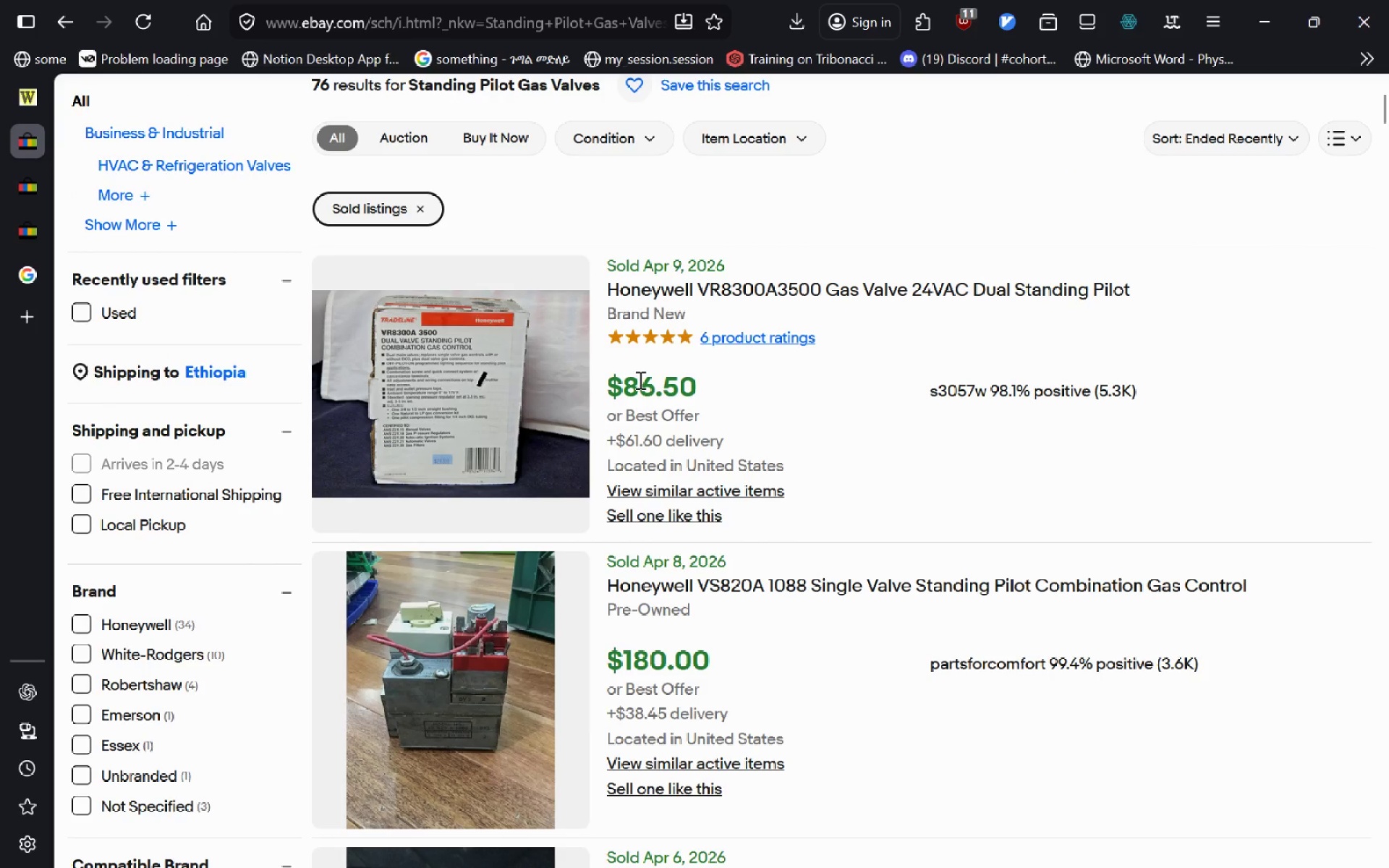 
wait(10.0)
 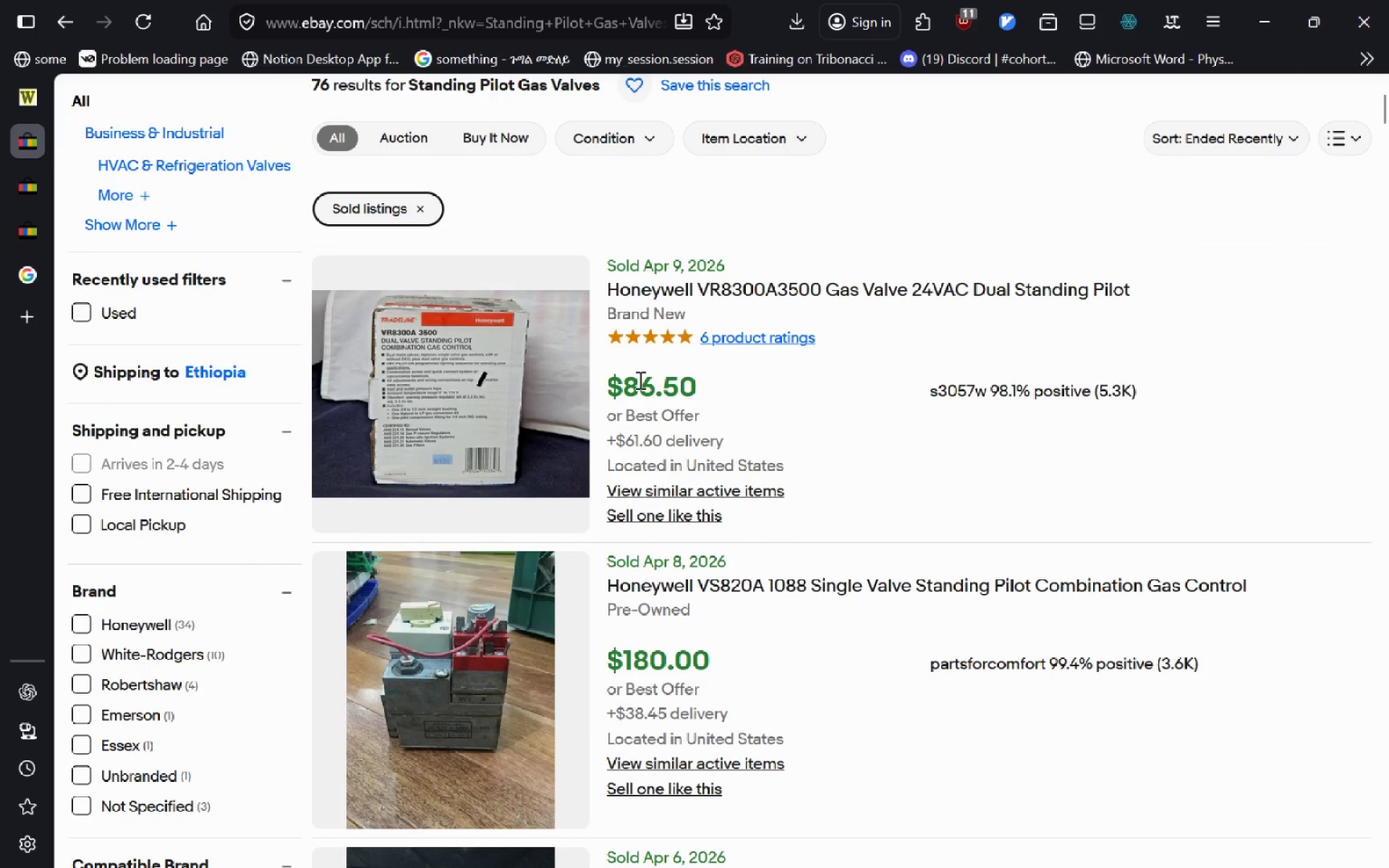 
left_click([95, 315])
 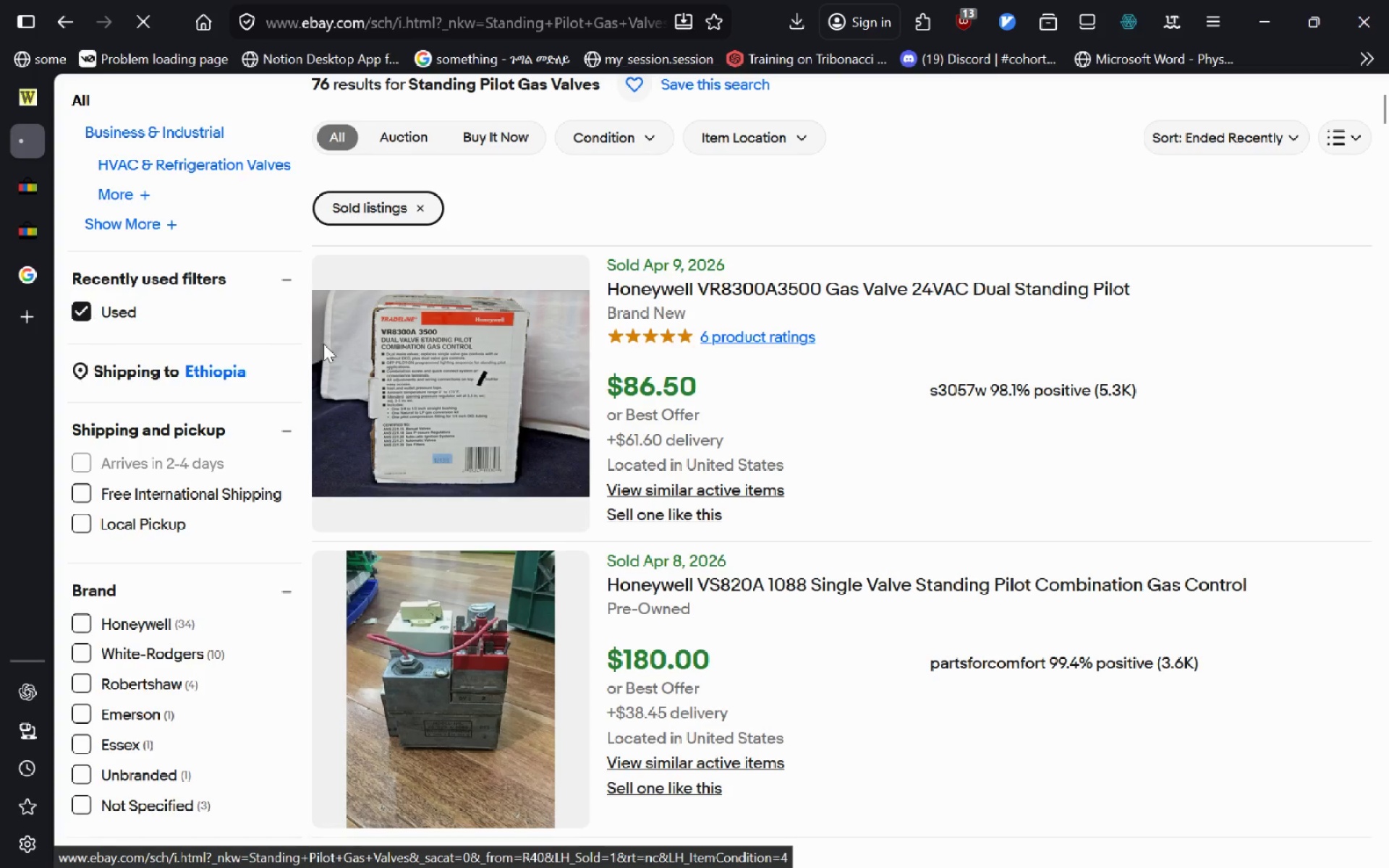 
mouse_move([382, 381])
 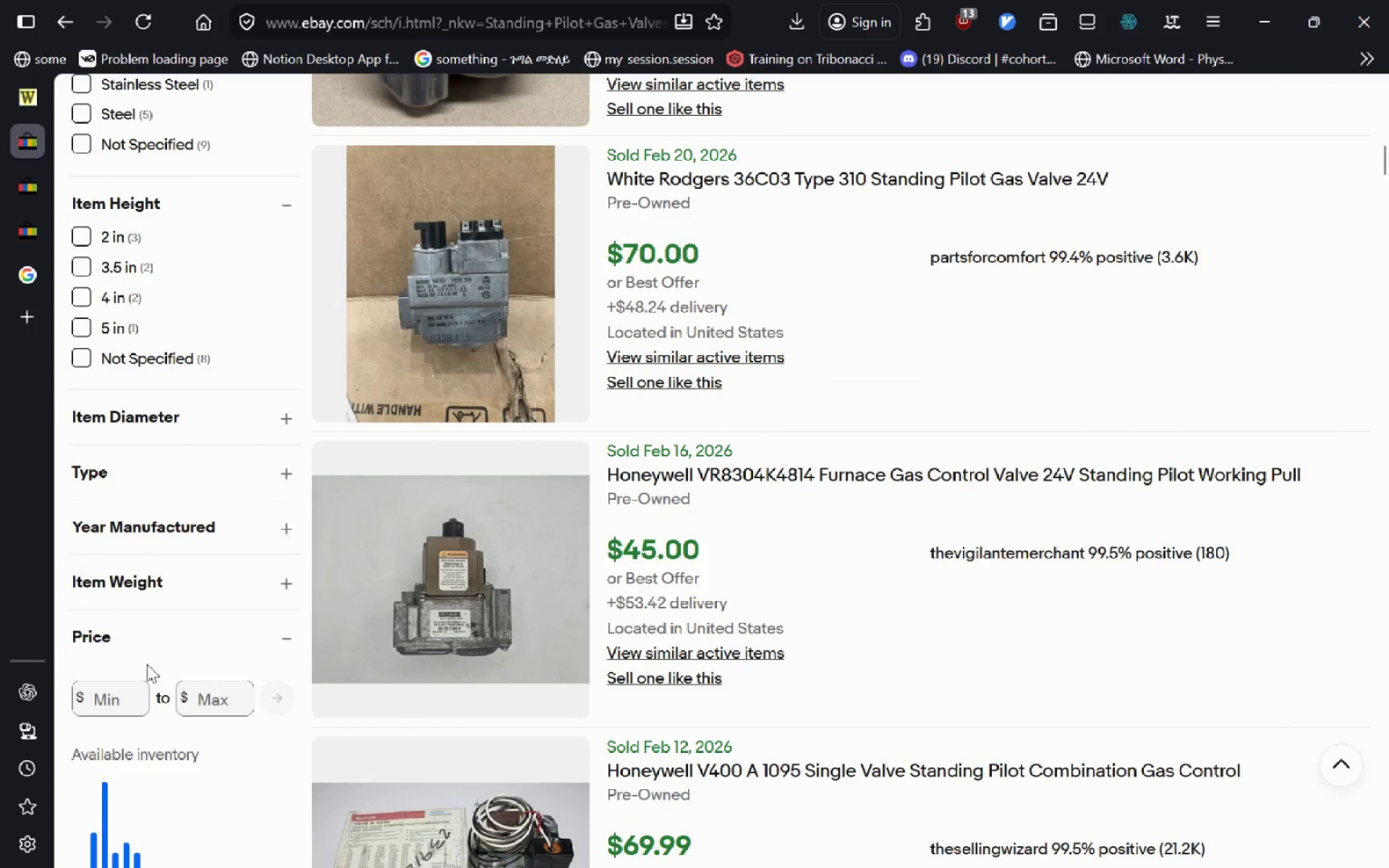 
wait(8.92)
 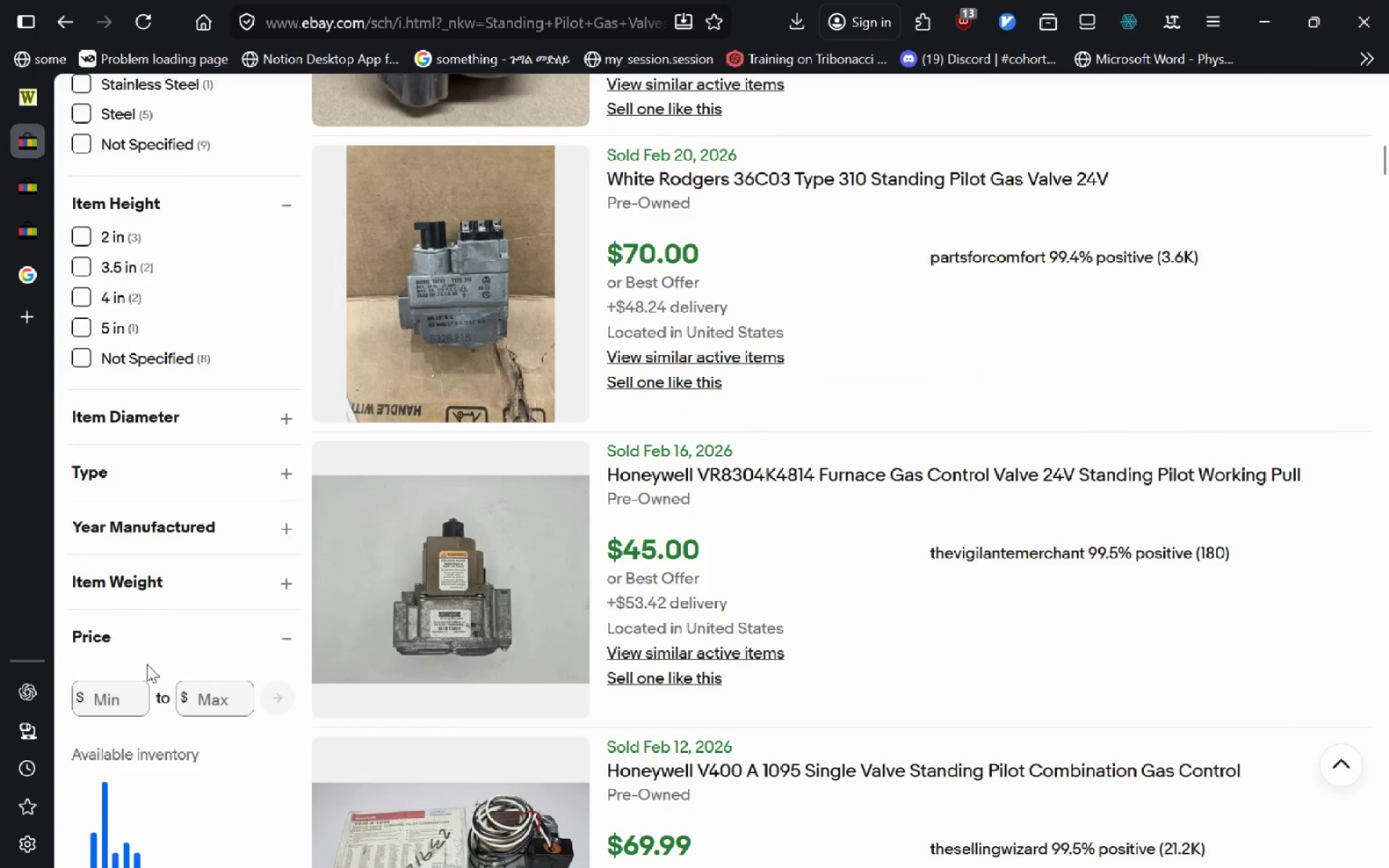 
mouse_move([642, 354])
 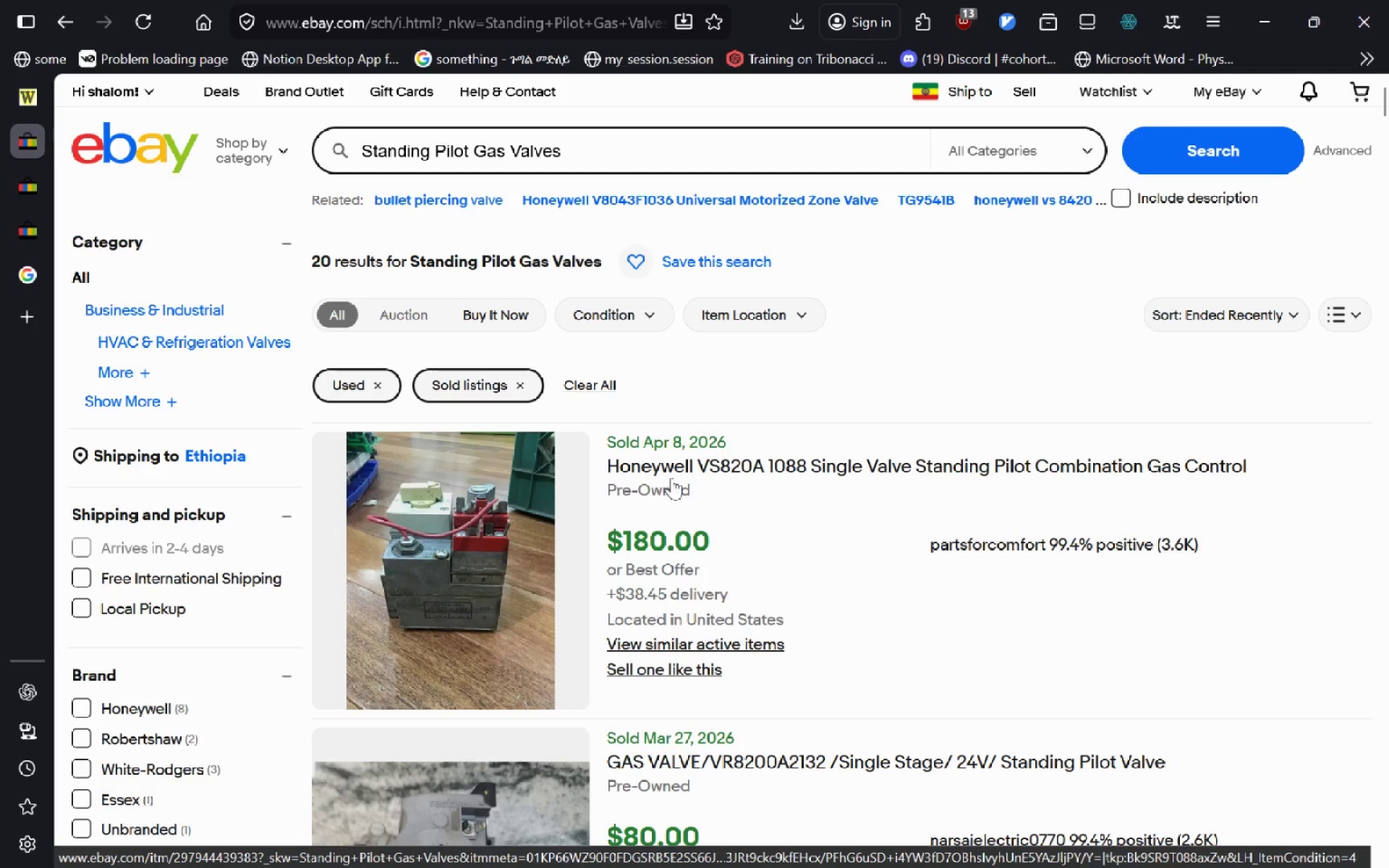 
left_click([671, 477])
 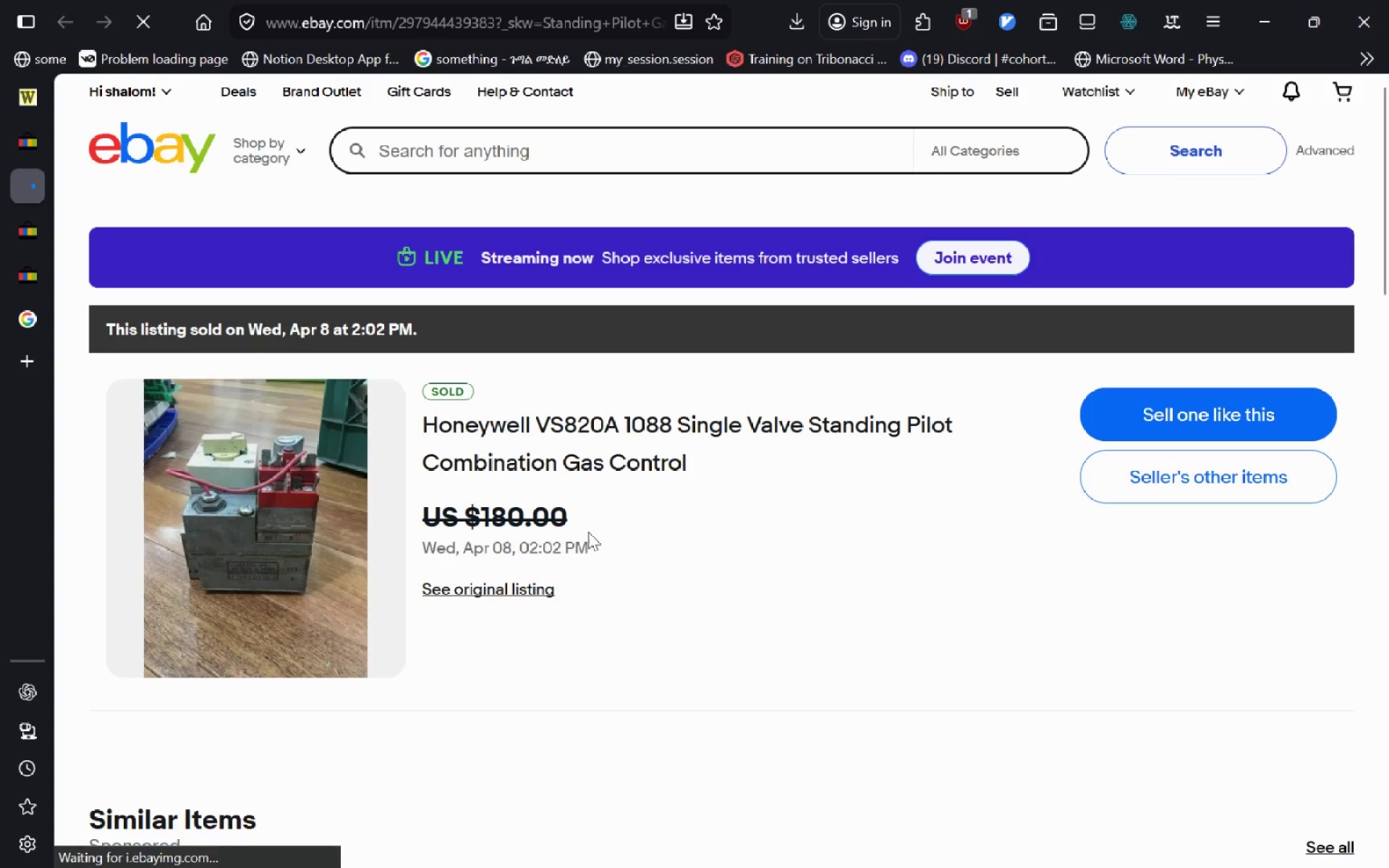 
left_click([494, 504])
 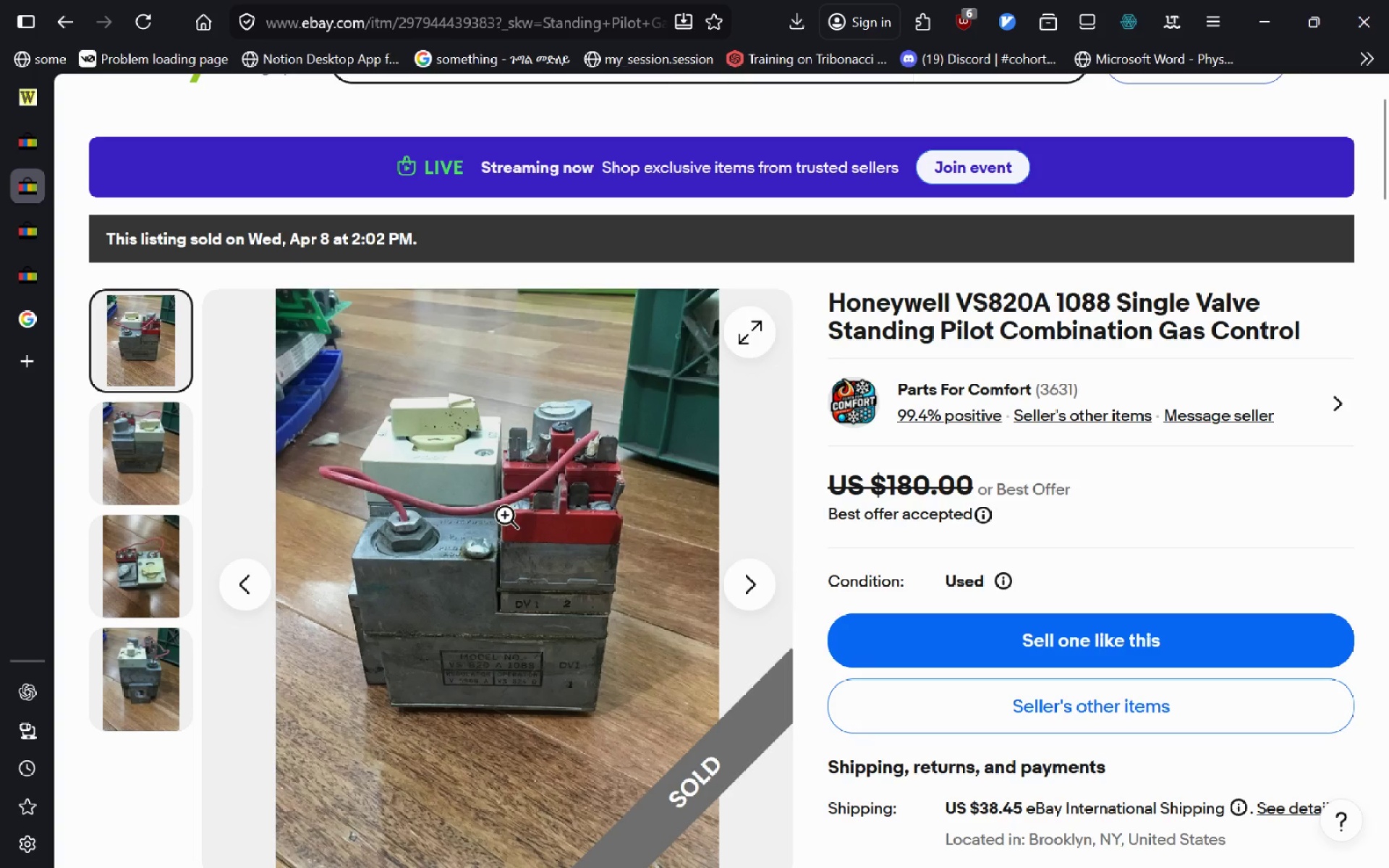 
mouse_move([789, 556])
 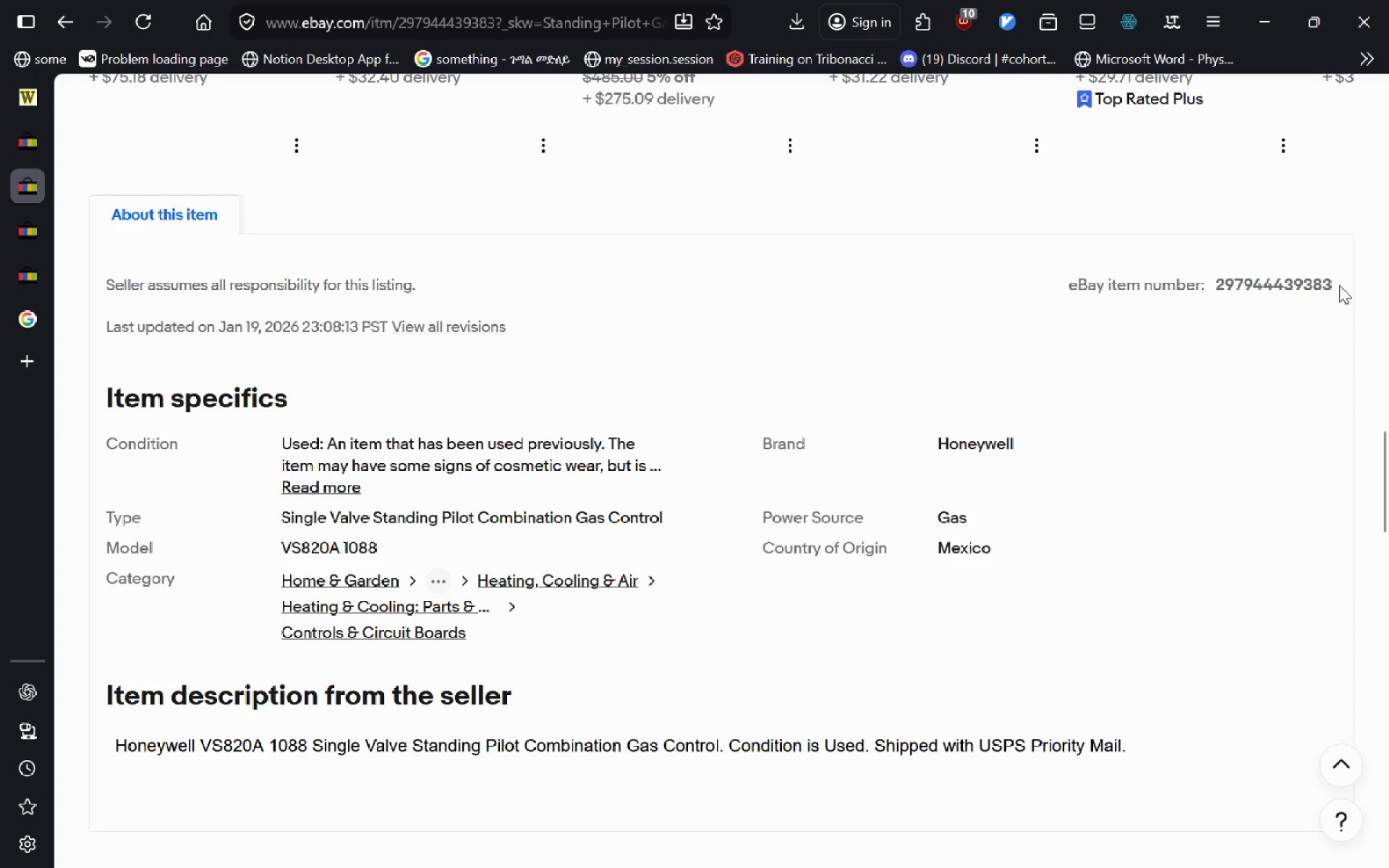 
left_click_drag(start_coordinate=[1338, 285], to_coordinate=[1210, 281])
 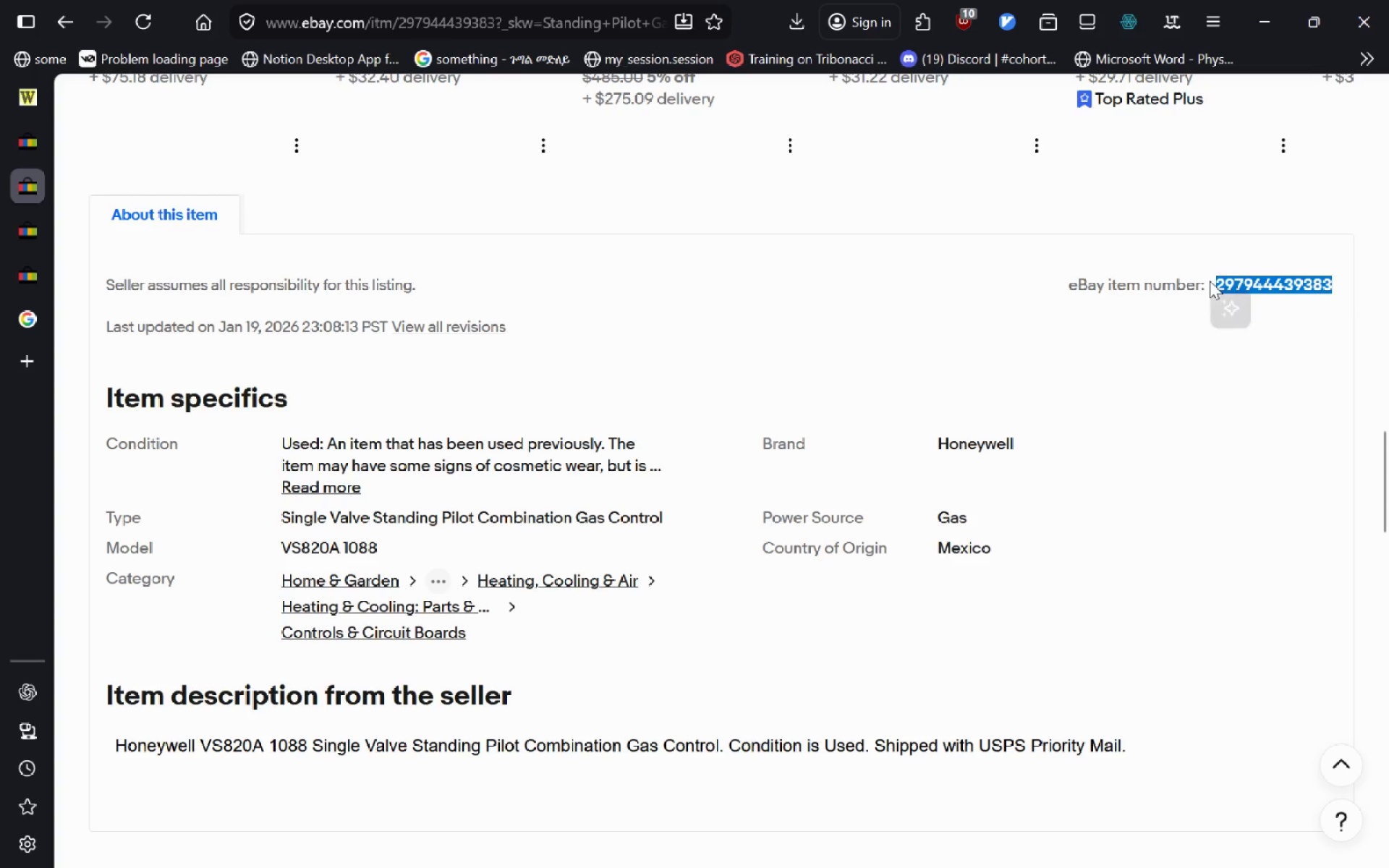 
key(Control+C)
 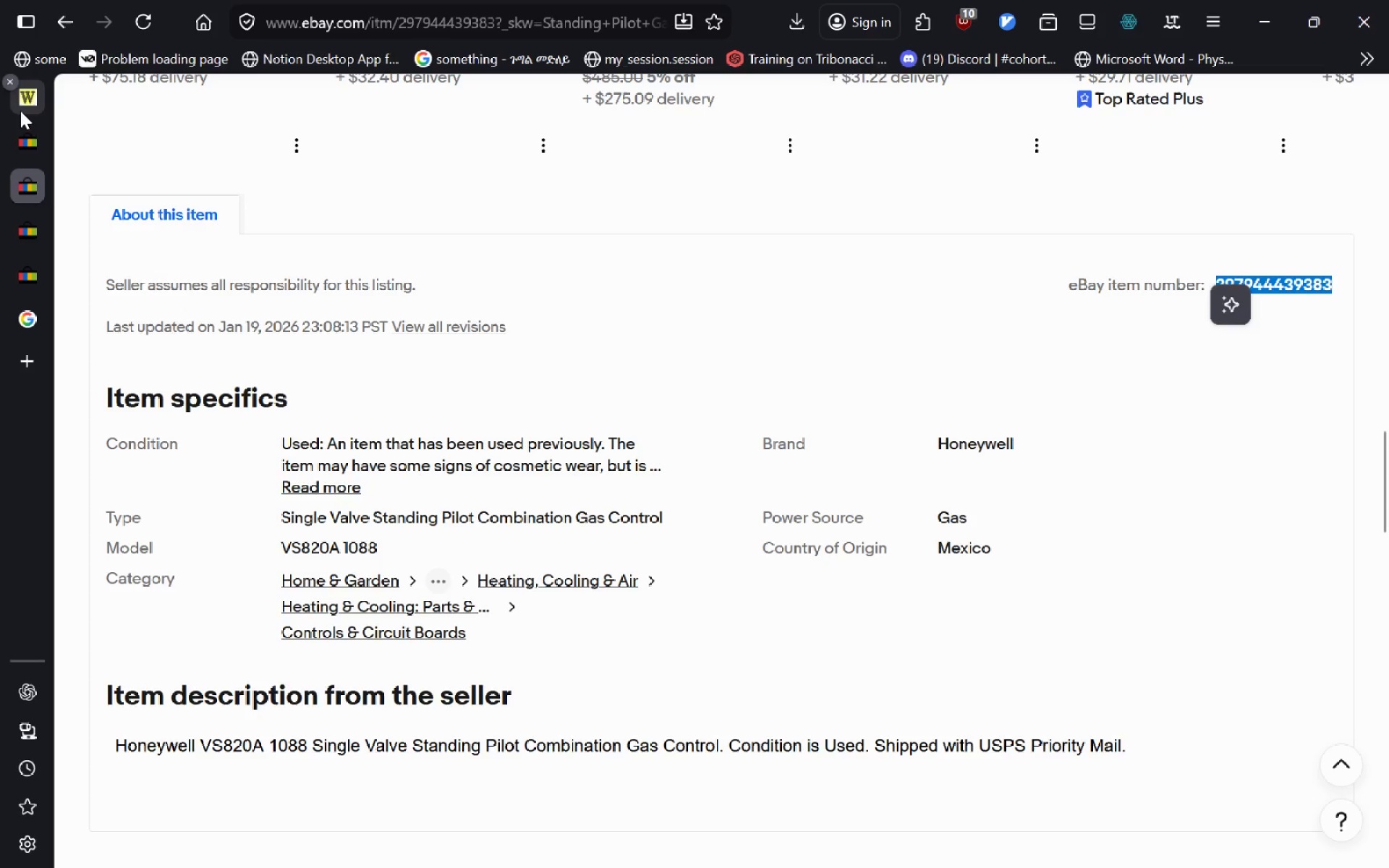 
left_click([20, 111])
 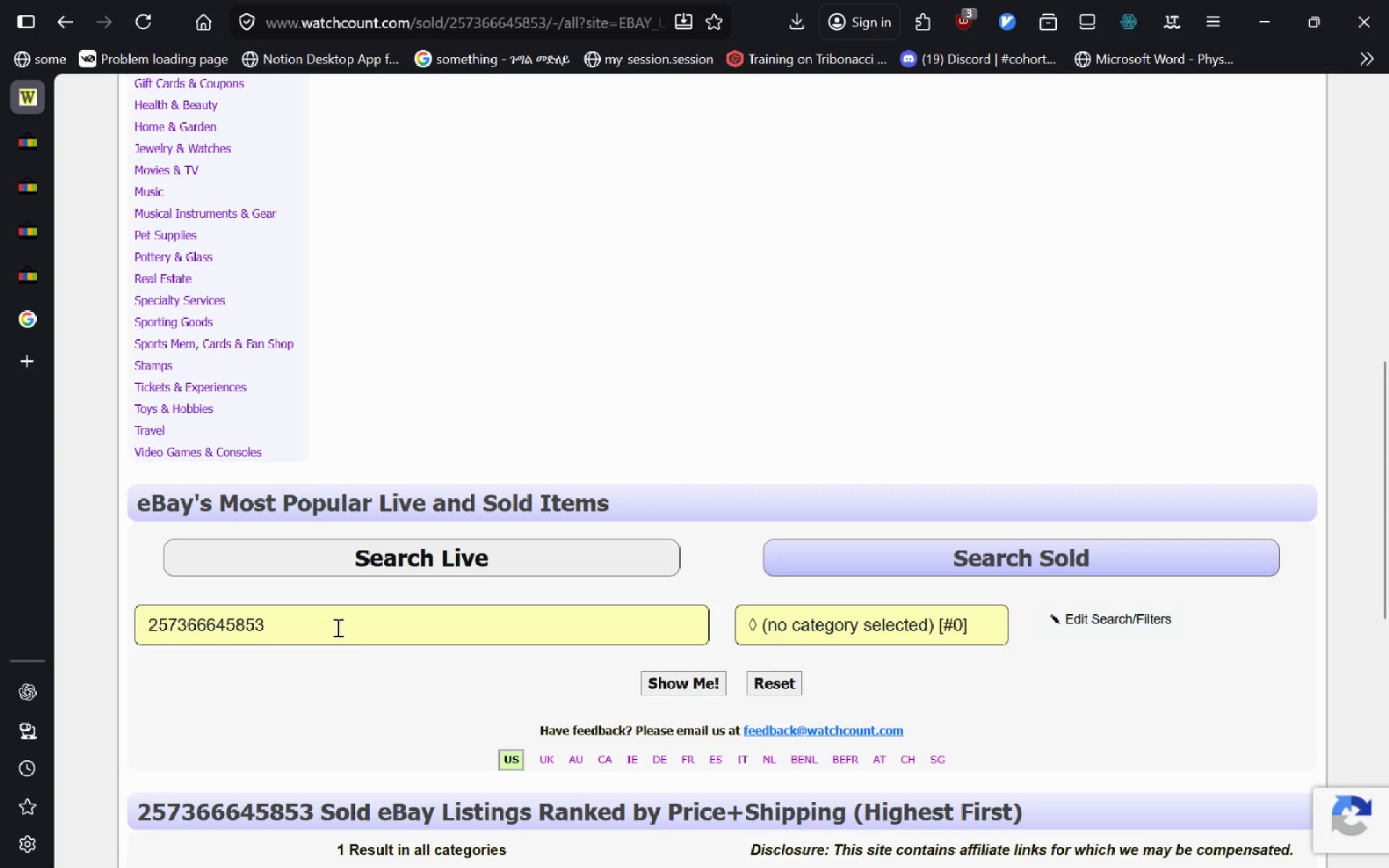 
left_click_drag(start_coordinate=[334, 626], to_coordinate=[0, 621])
 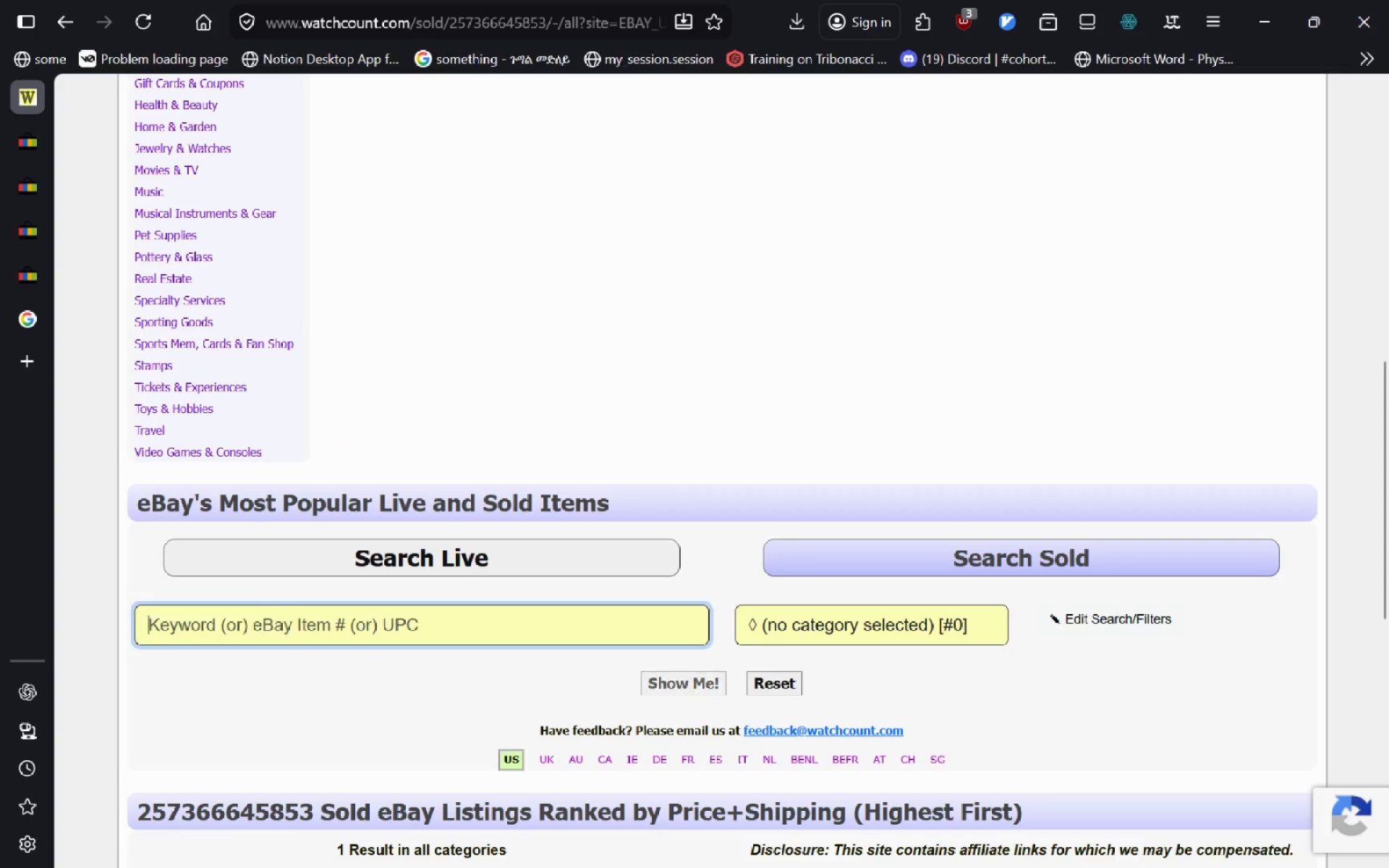 
key(Backspace)
 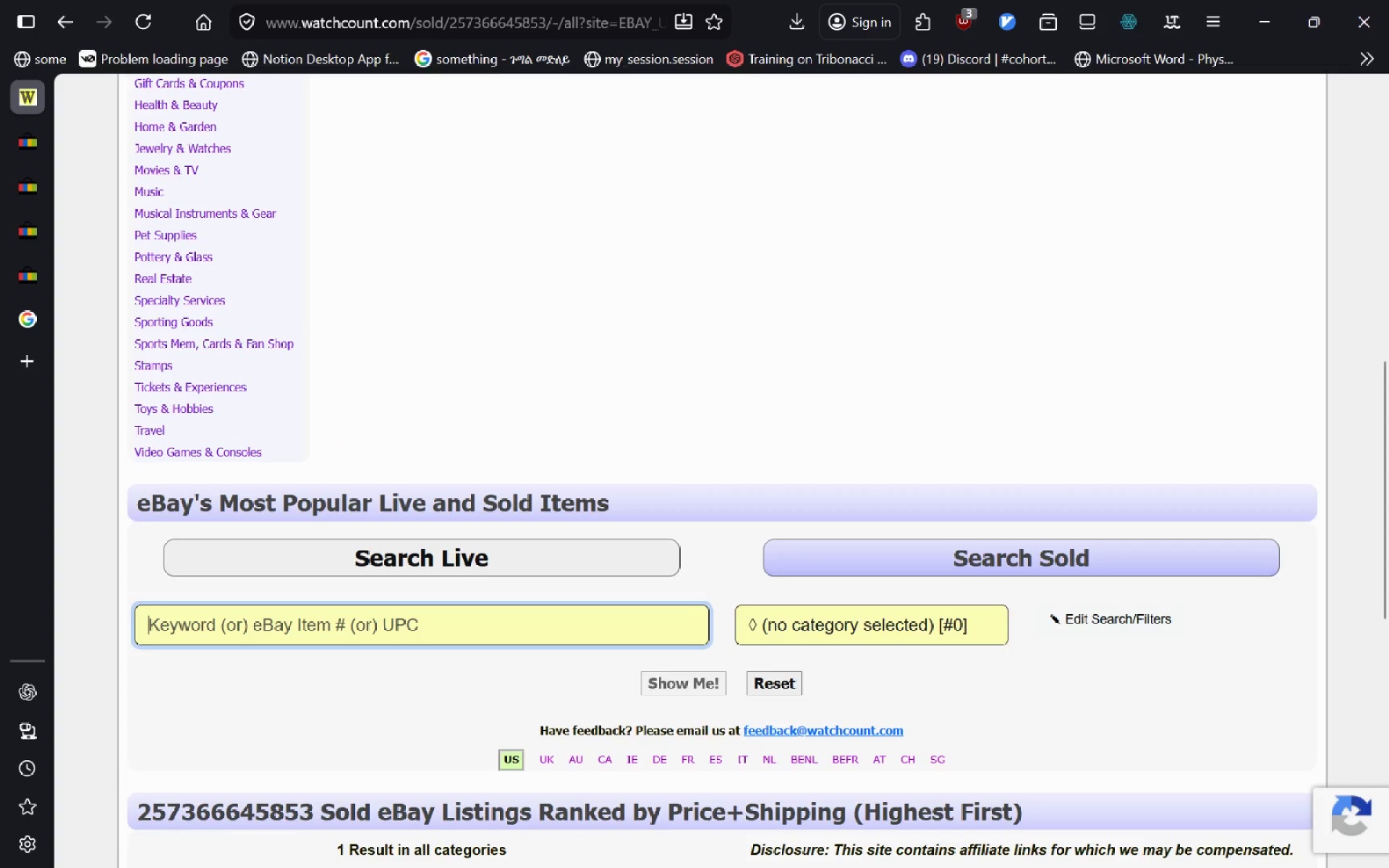 
key(Control+V)
 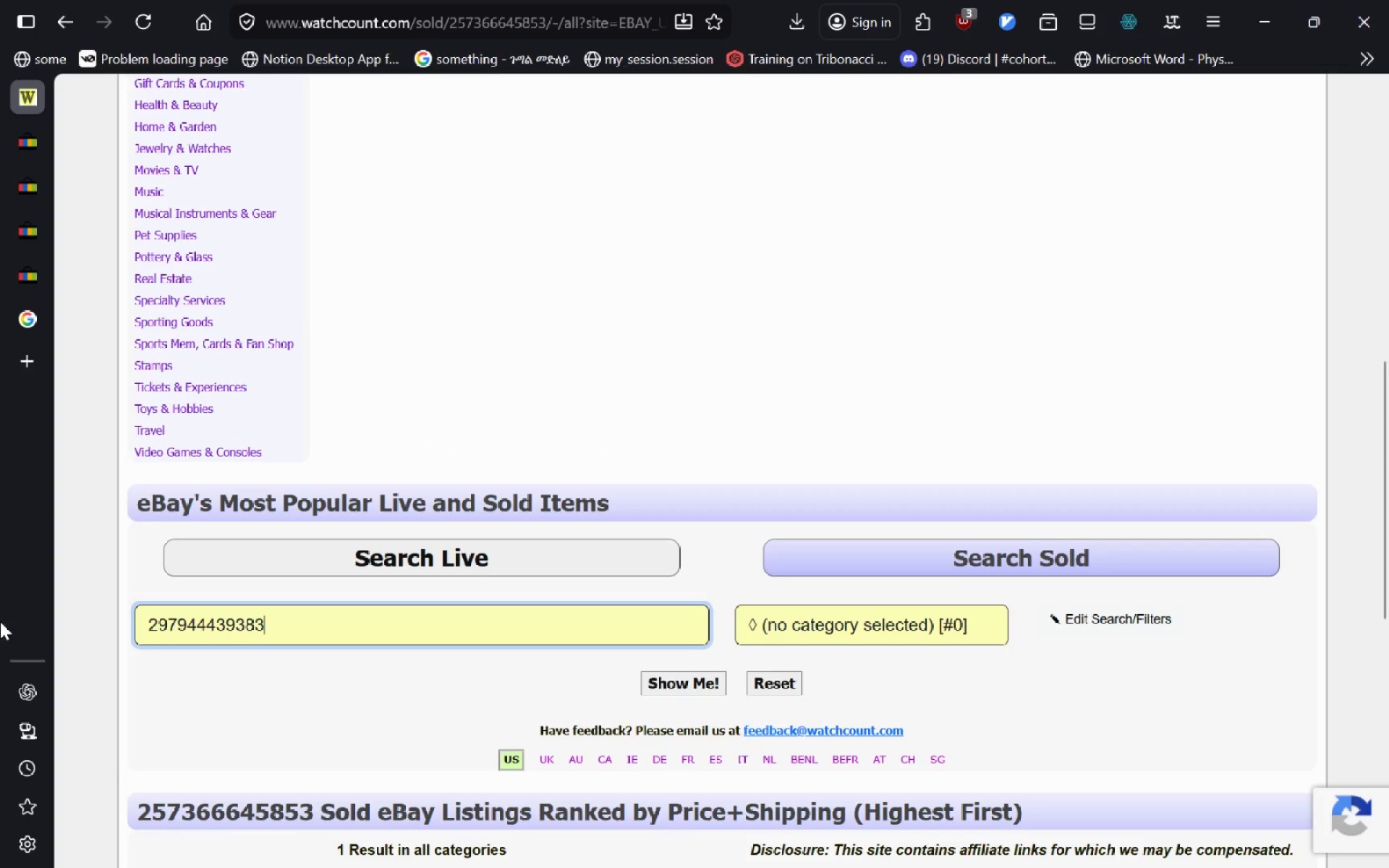 
key(Enter)
 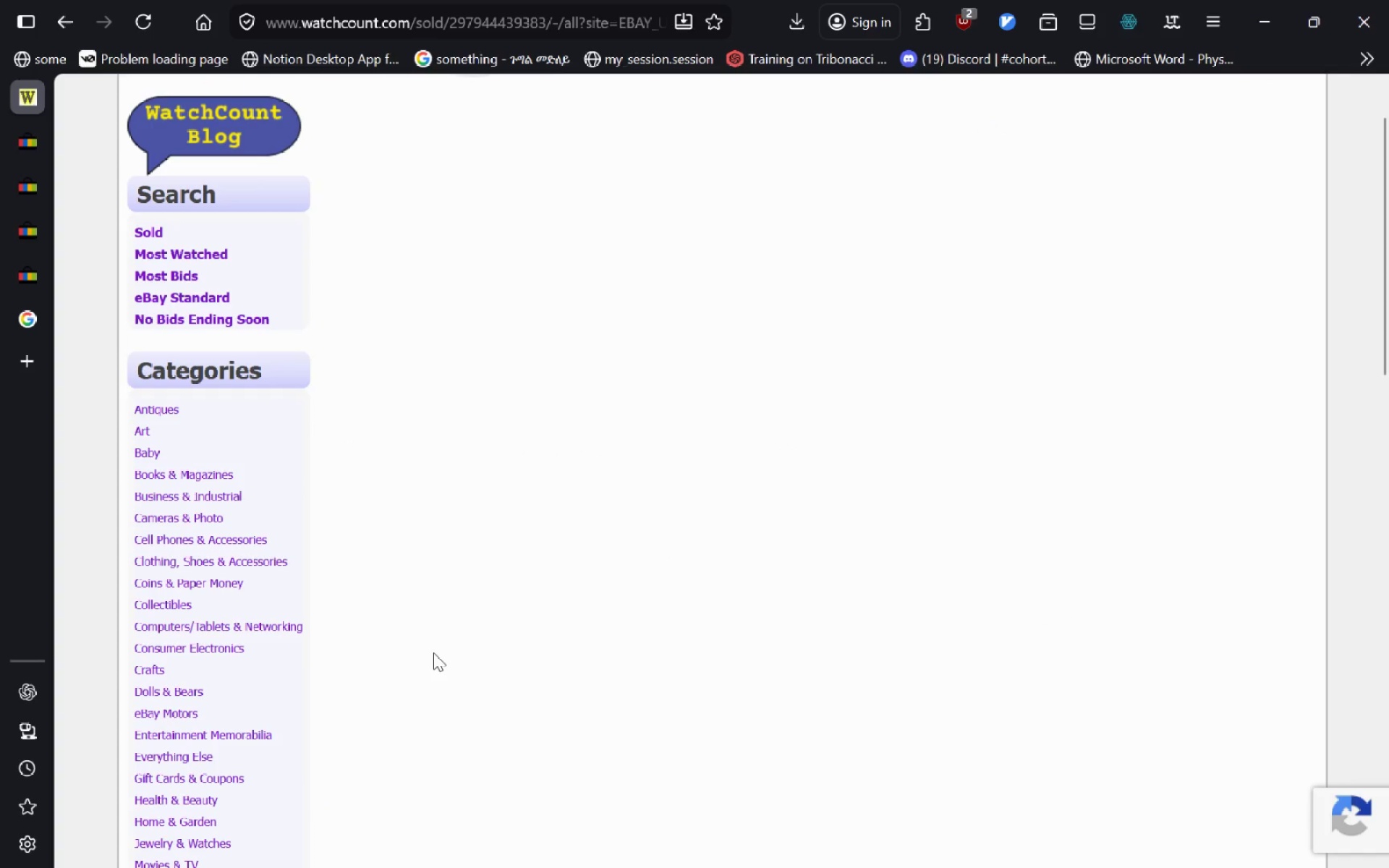 
wait(6.1)
 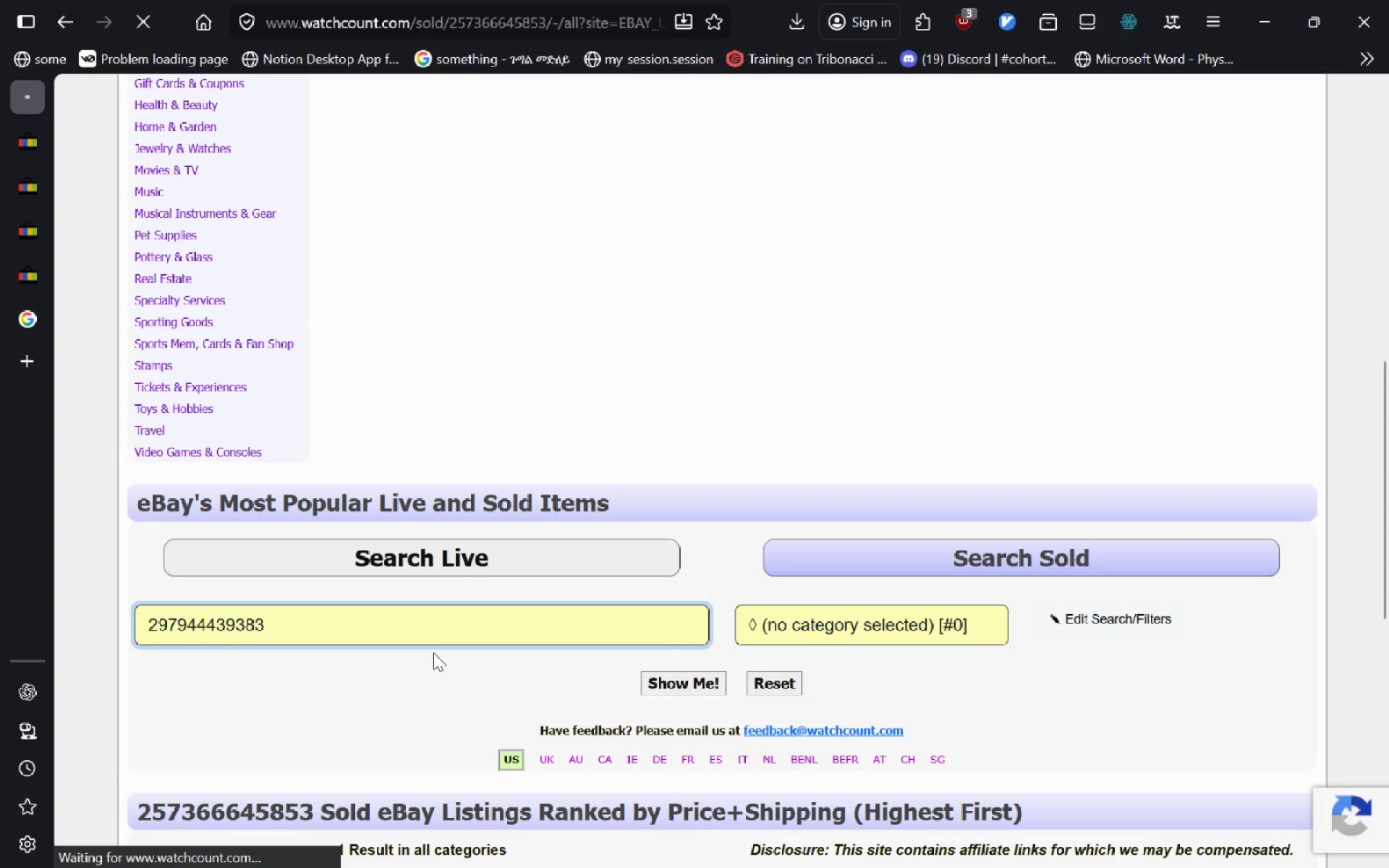 
mouse_move([572, 470])
 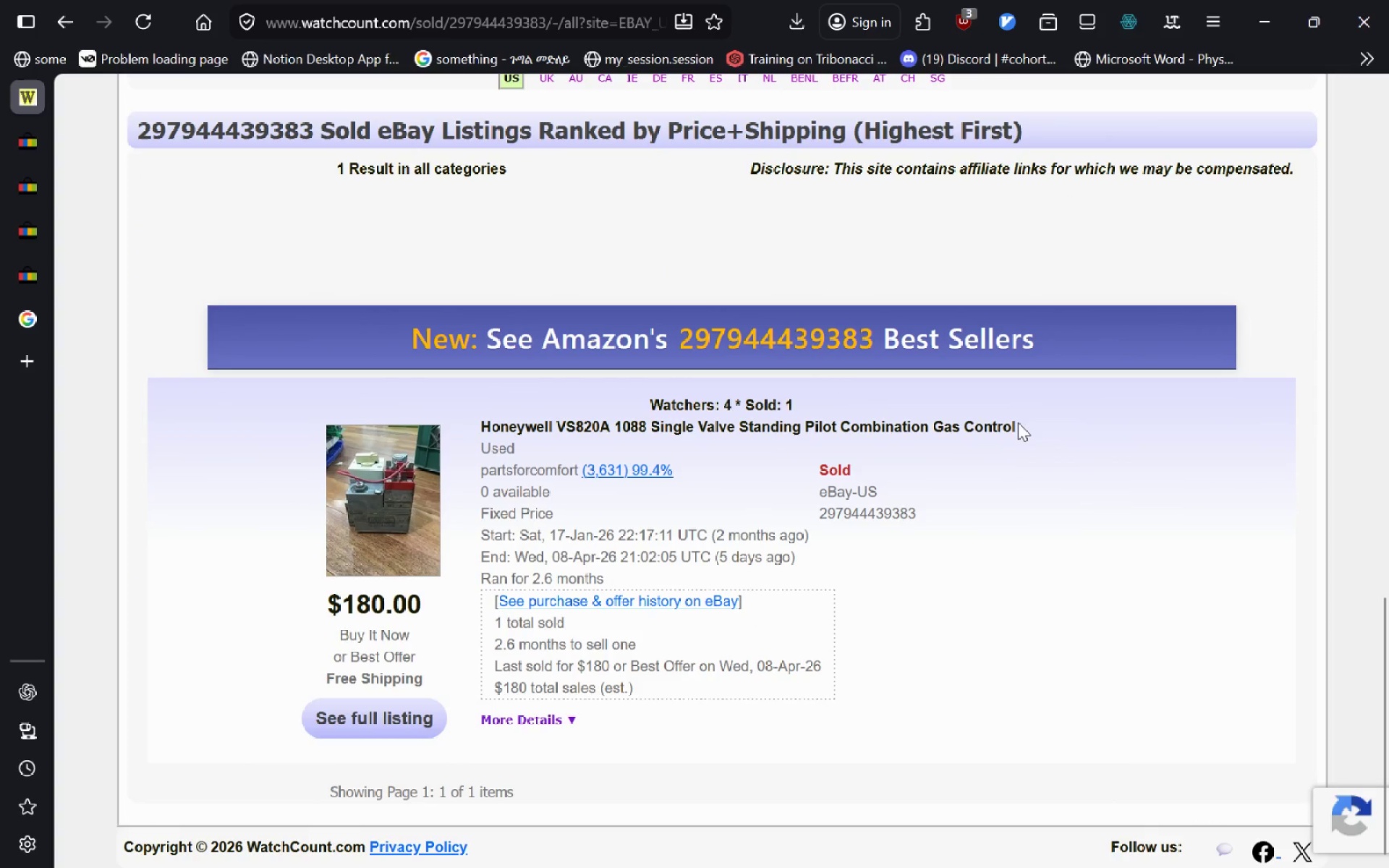 
left_click_drag(start_coordinate=[1018, 426], to_coordinate=[478, 431])
 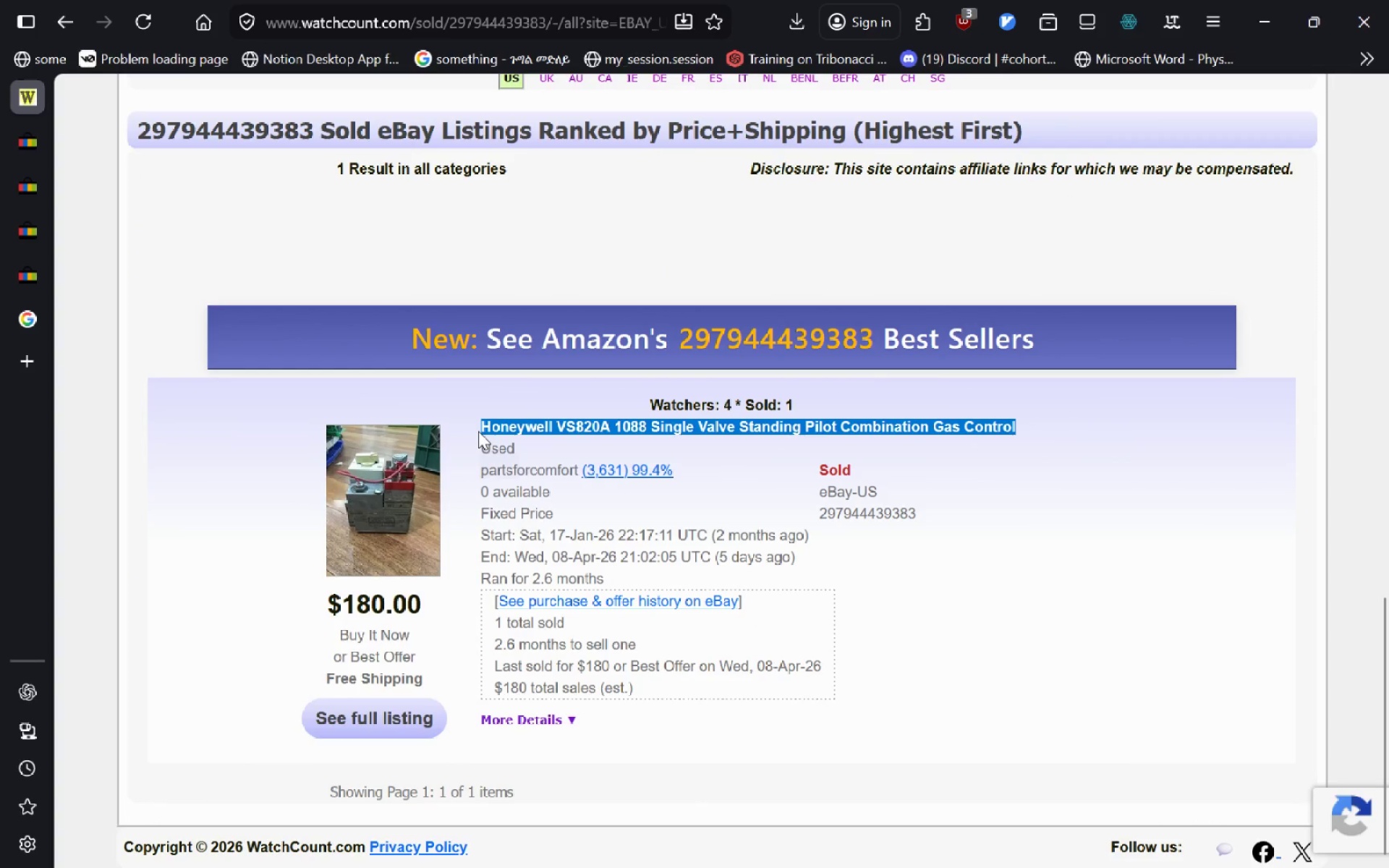 
key(Control+C)
 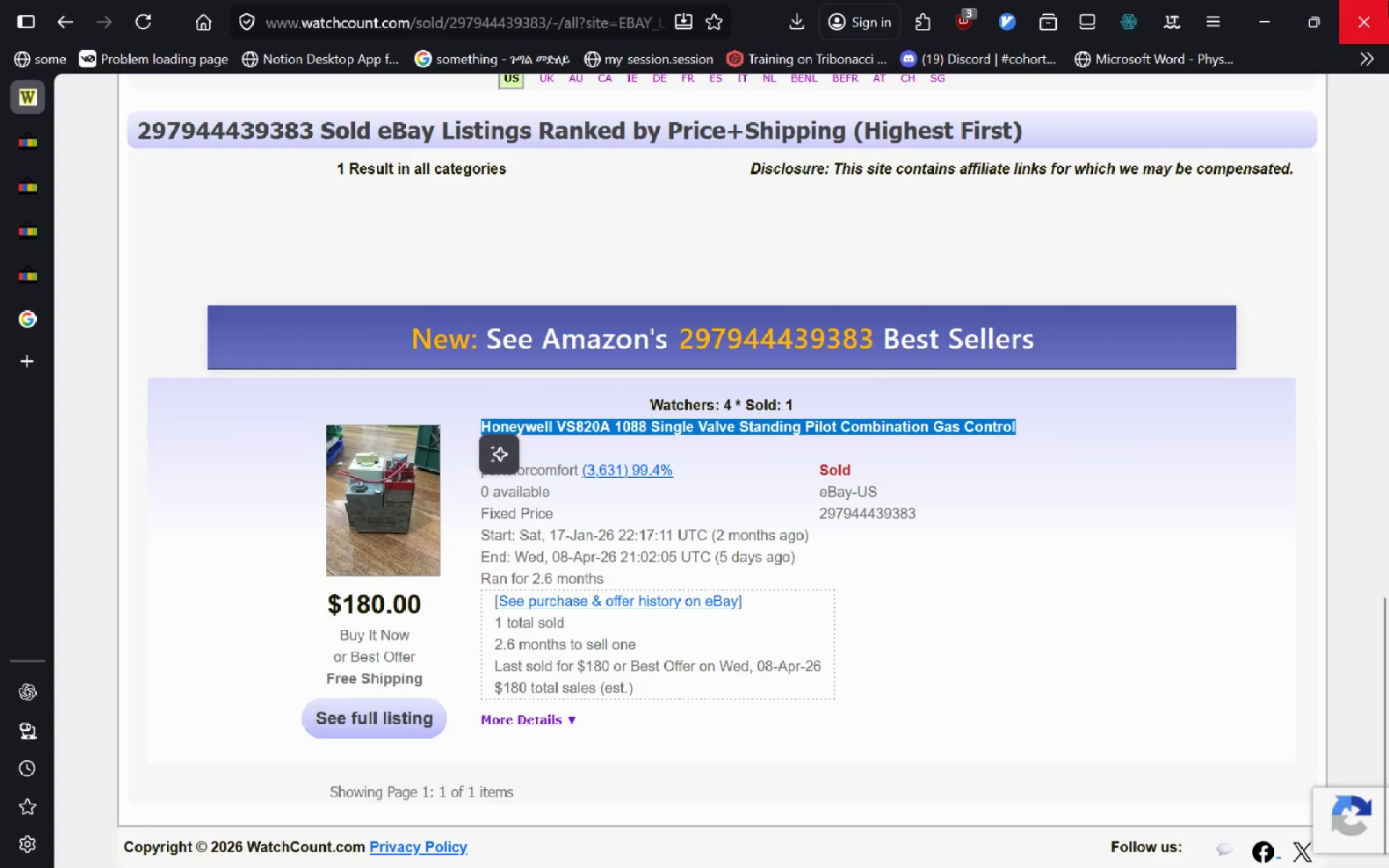 
mouse_move([1329, 17])
 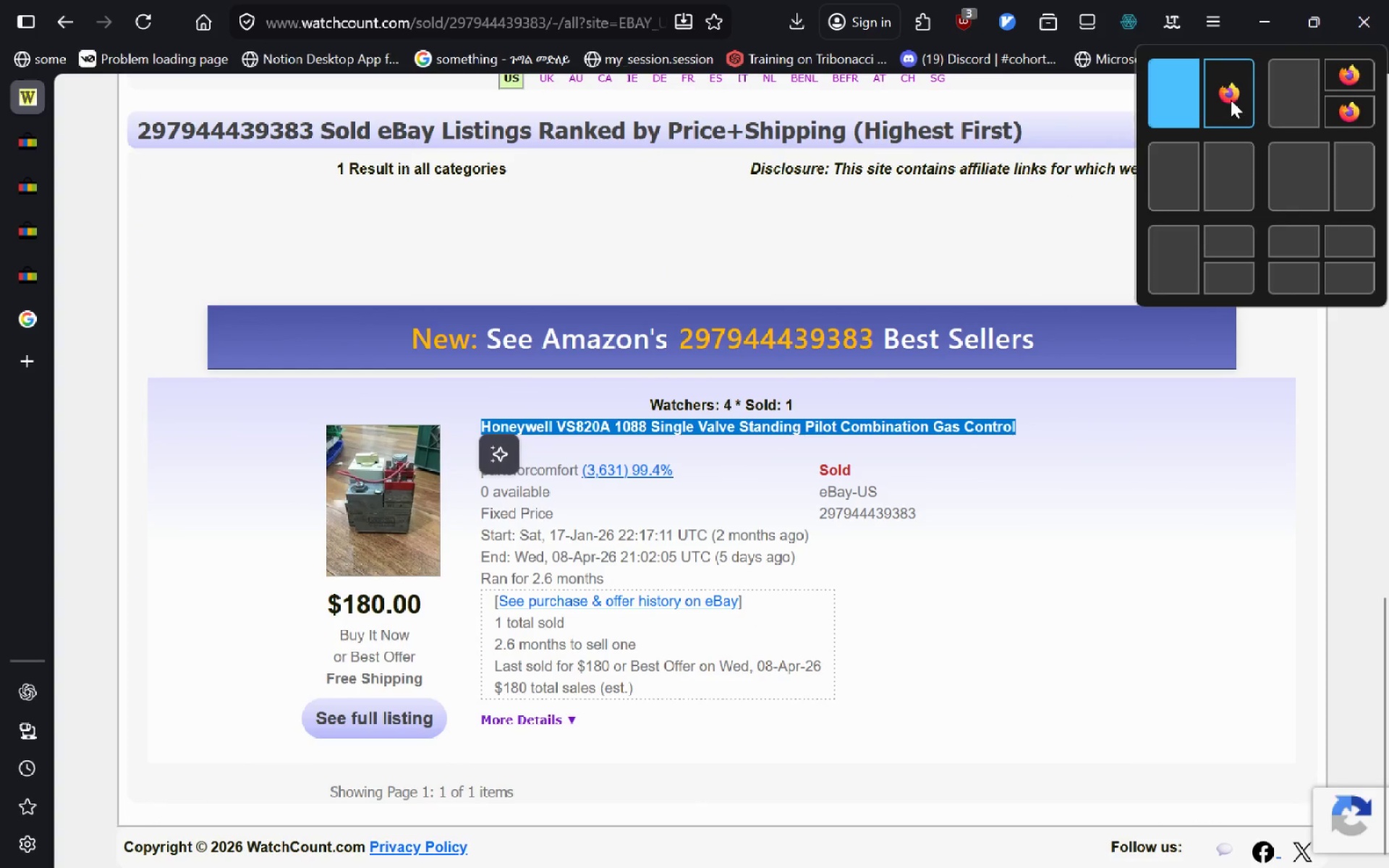 
left_click([1231, 100])
 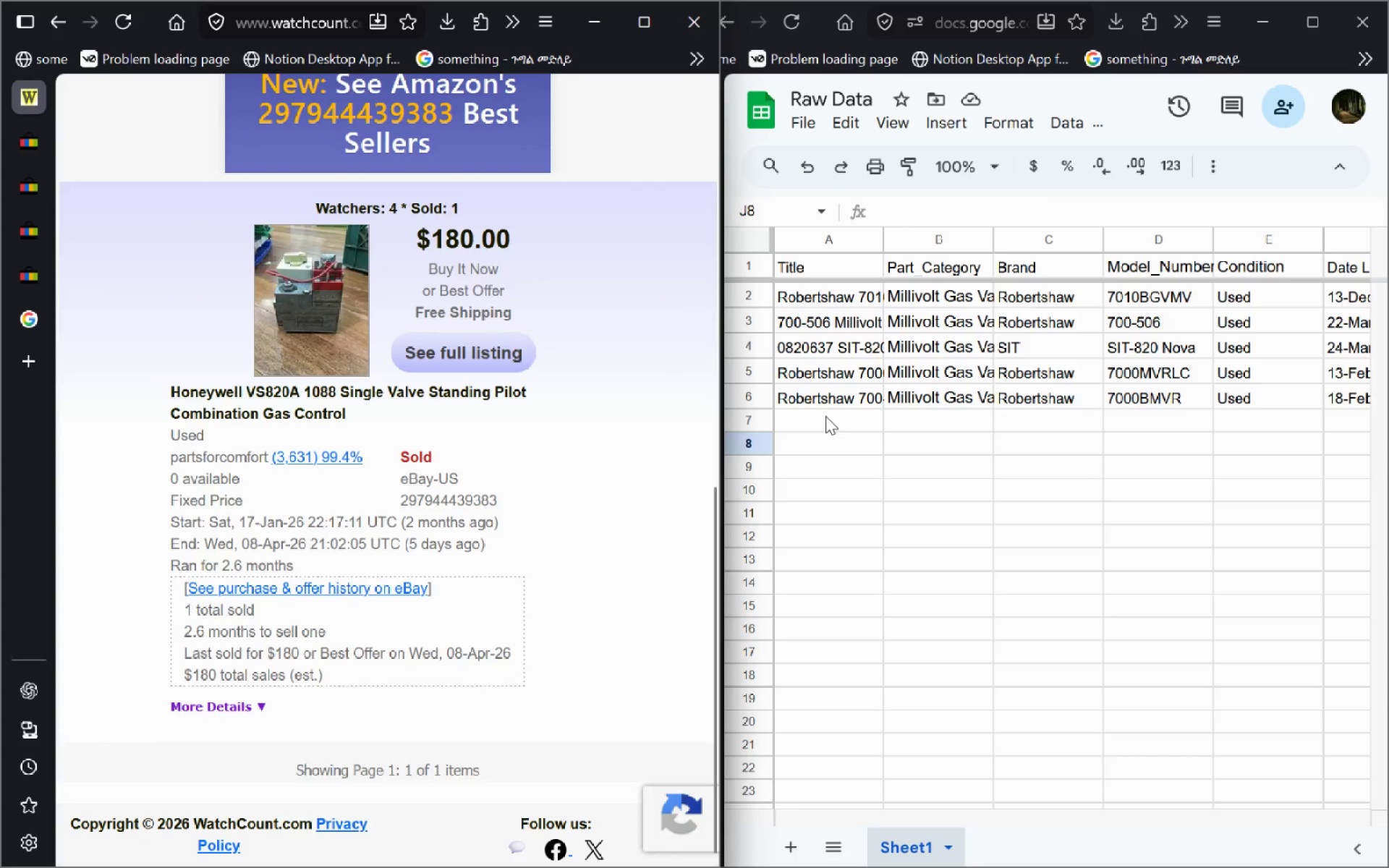 
left_click([825, 416])
 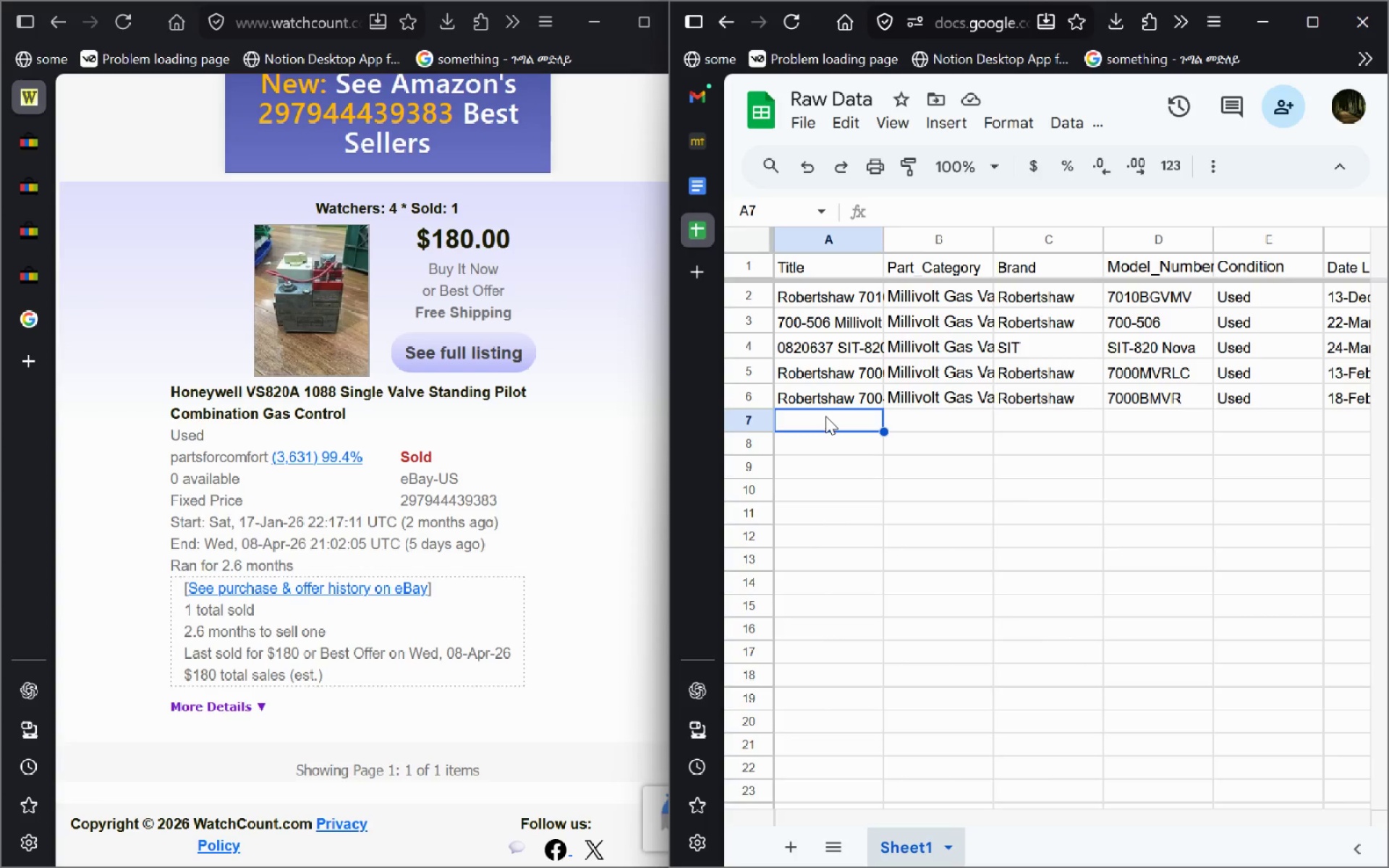 
key(Control+V)
 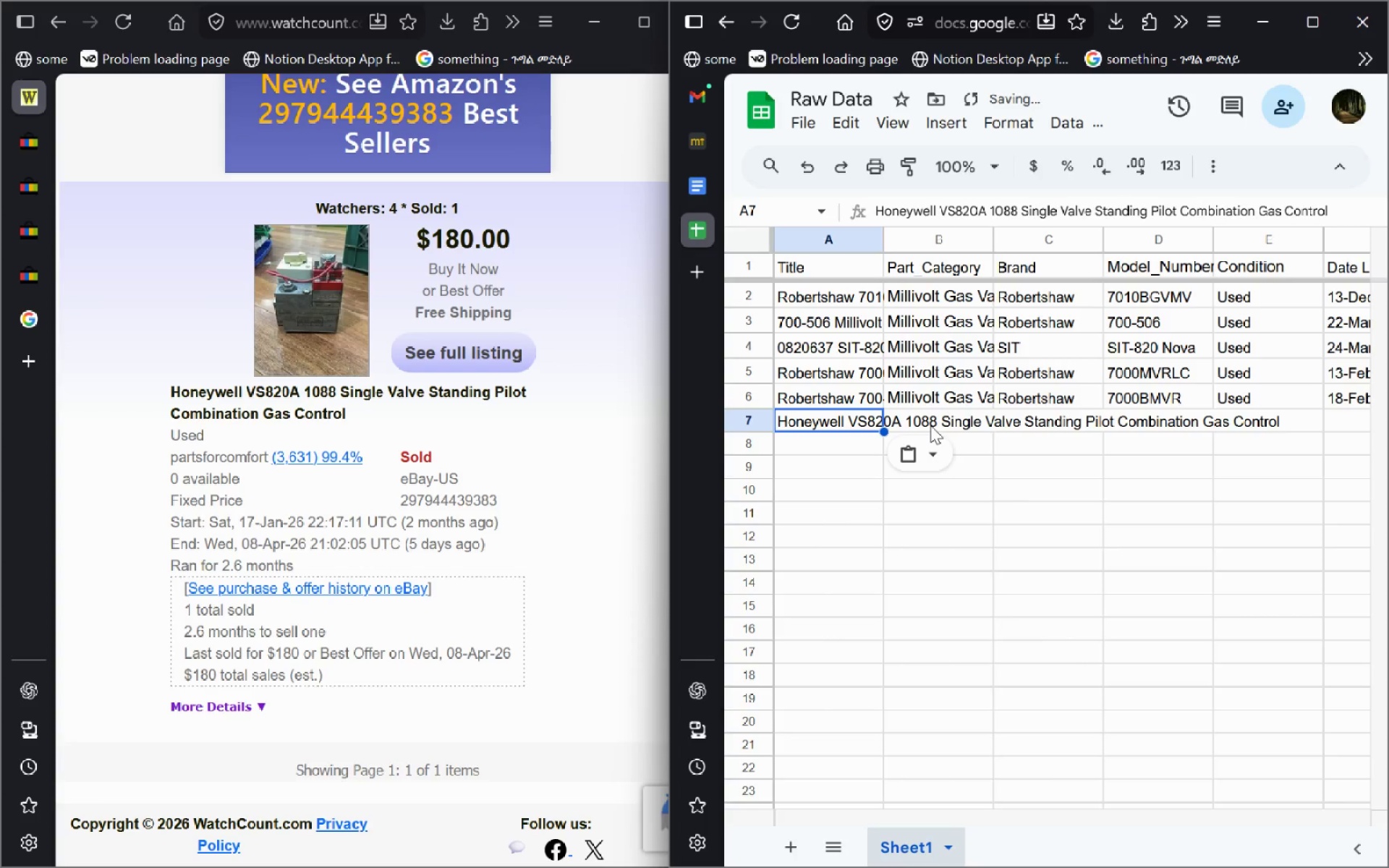 
left_click([930, 425])
 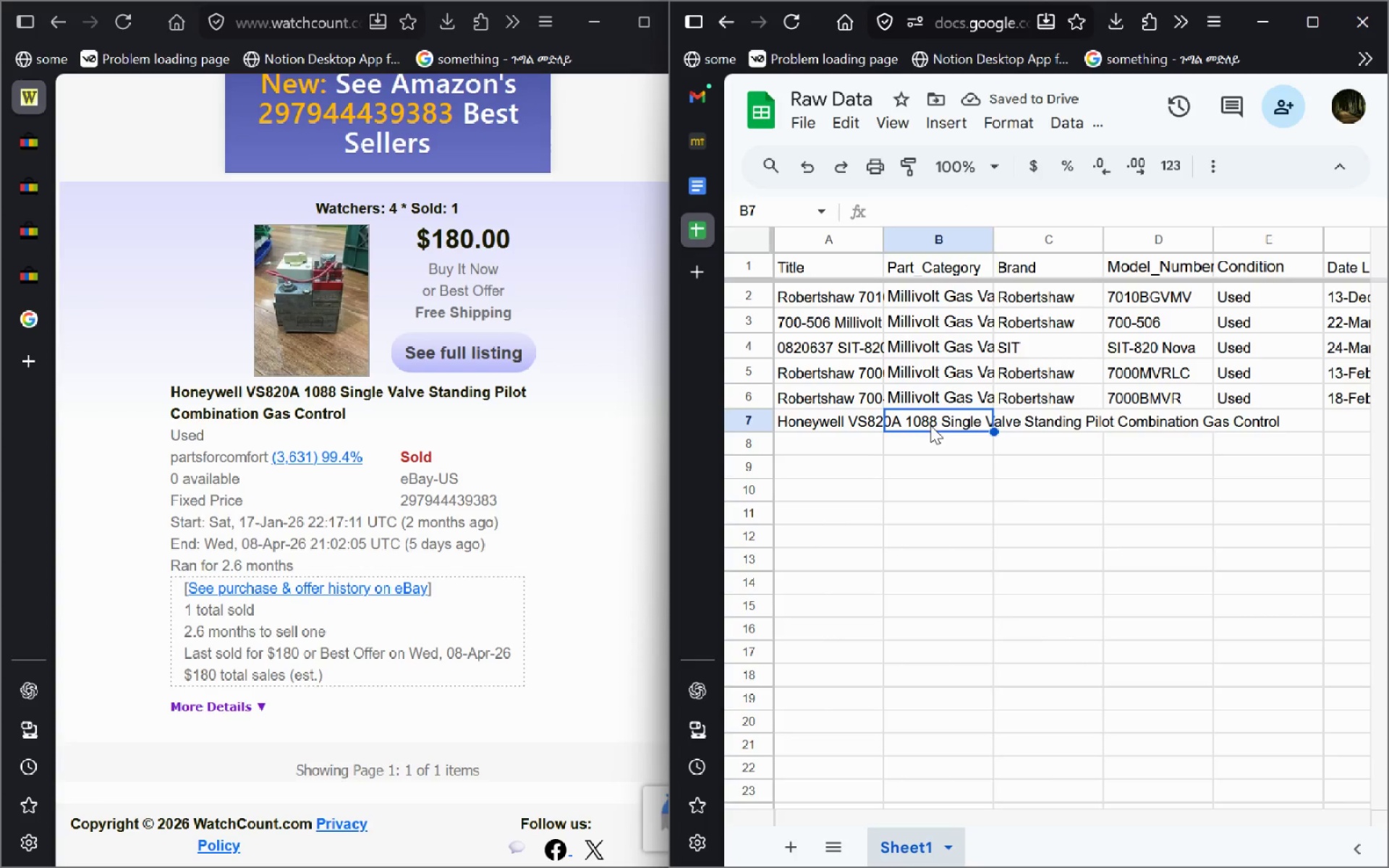 
hold_key(key=AltLeft, duration=0.41)
 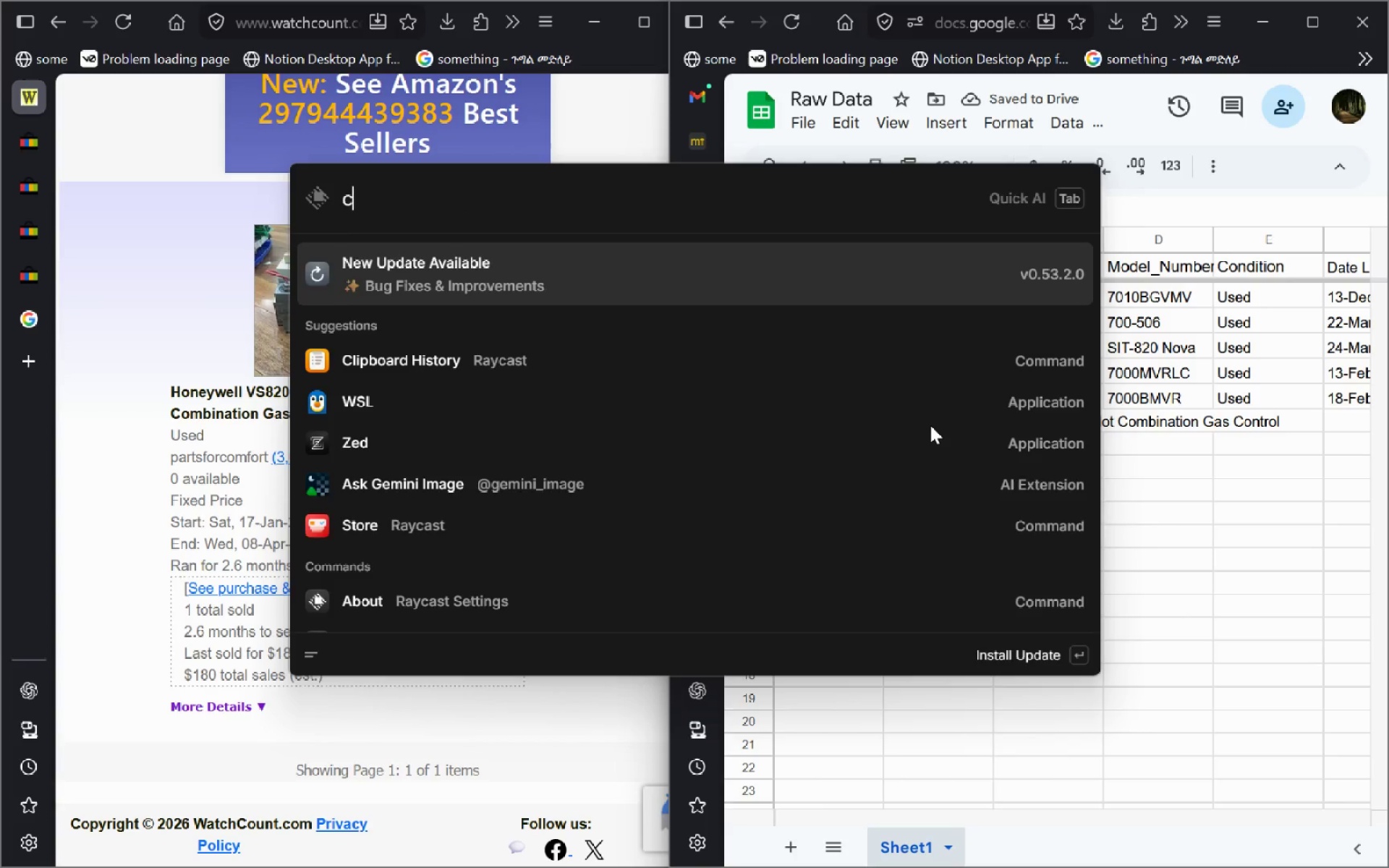 
type( ci)
 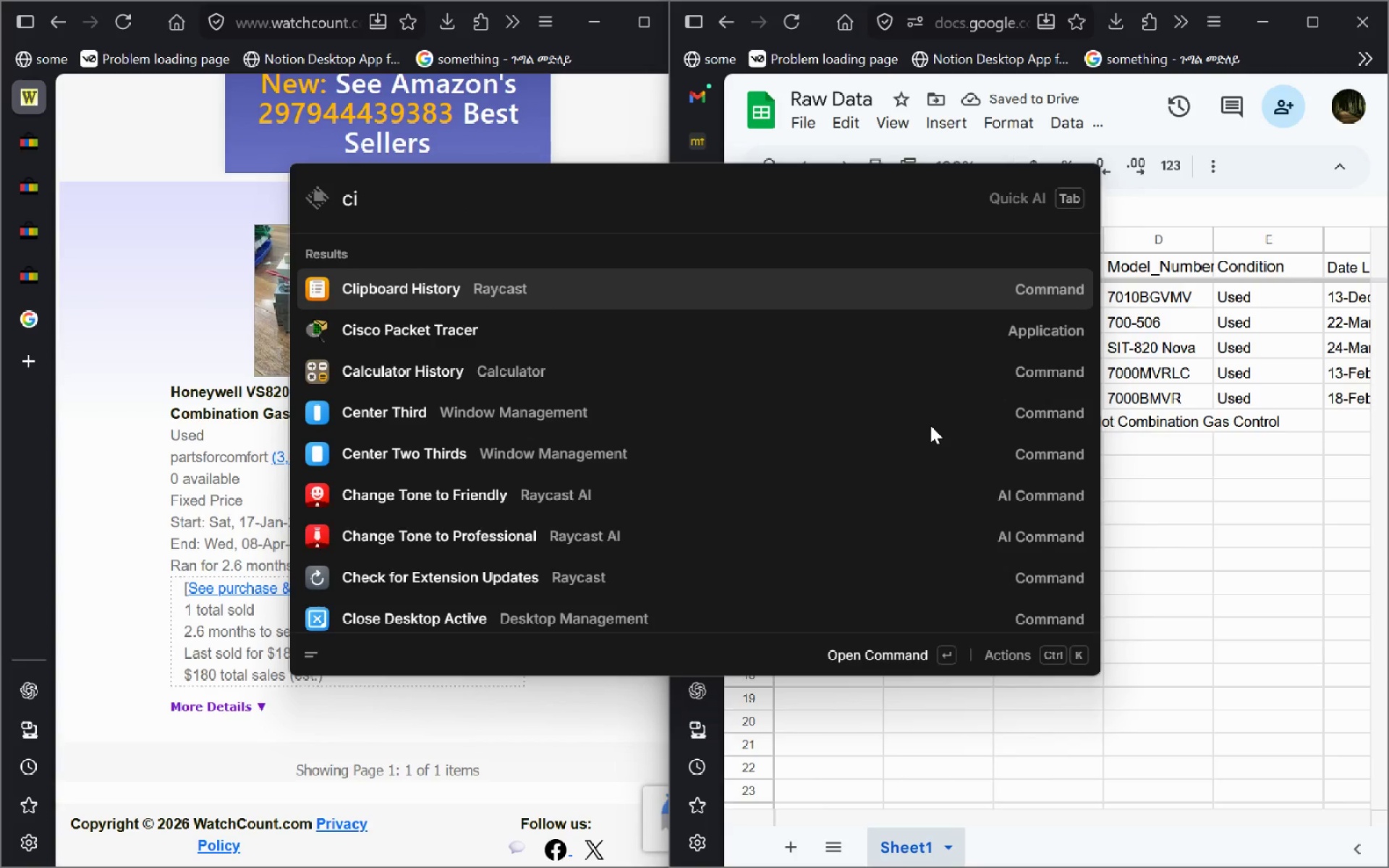 
key(Enter)
 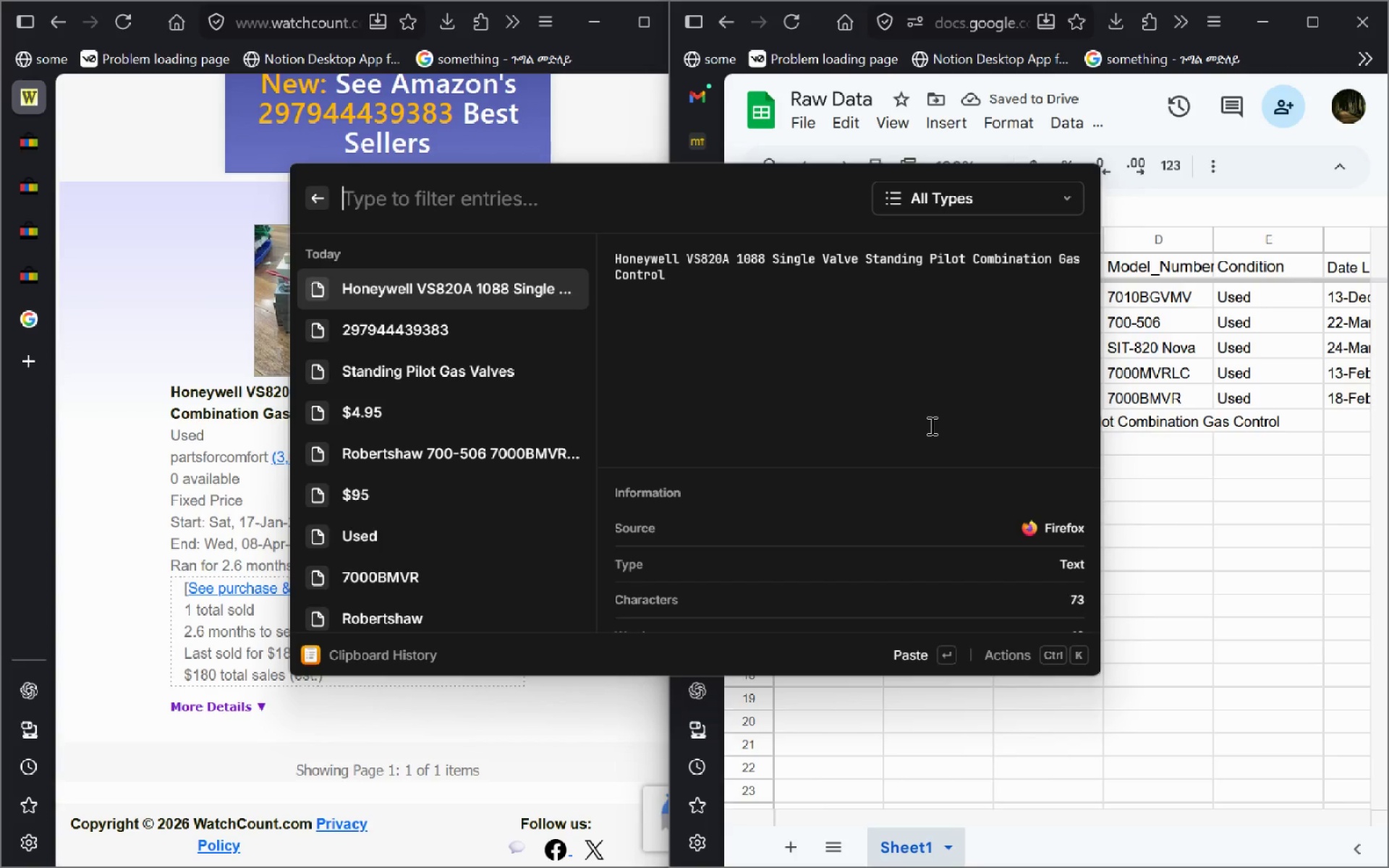 
key(ArrowDown)
 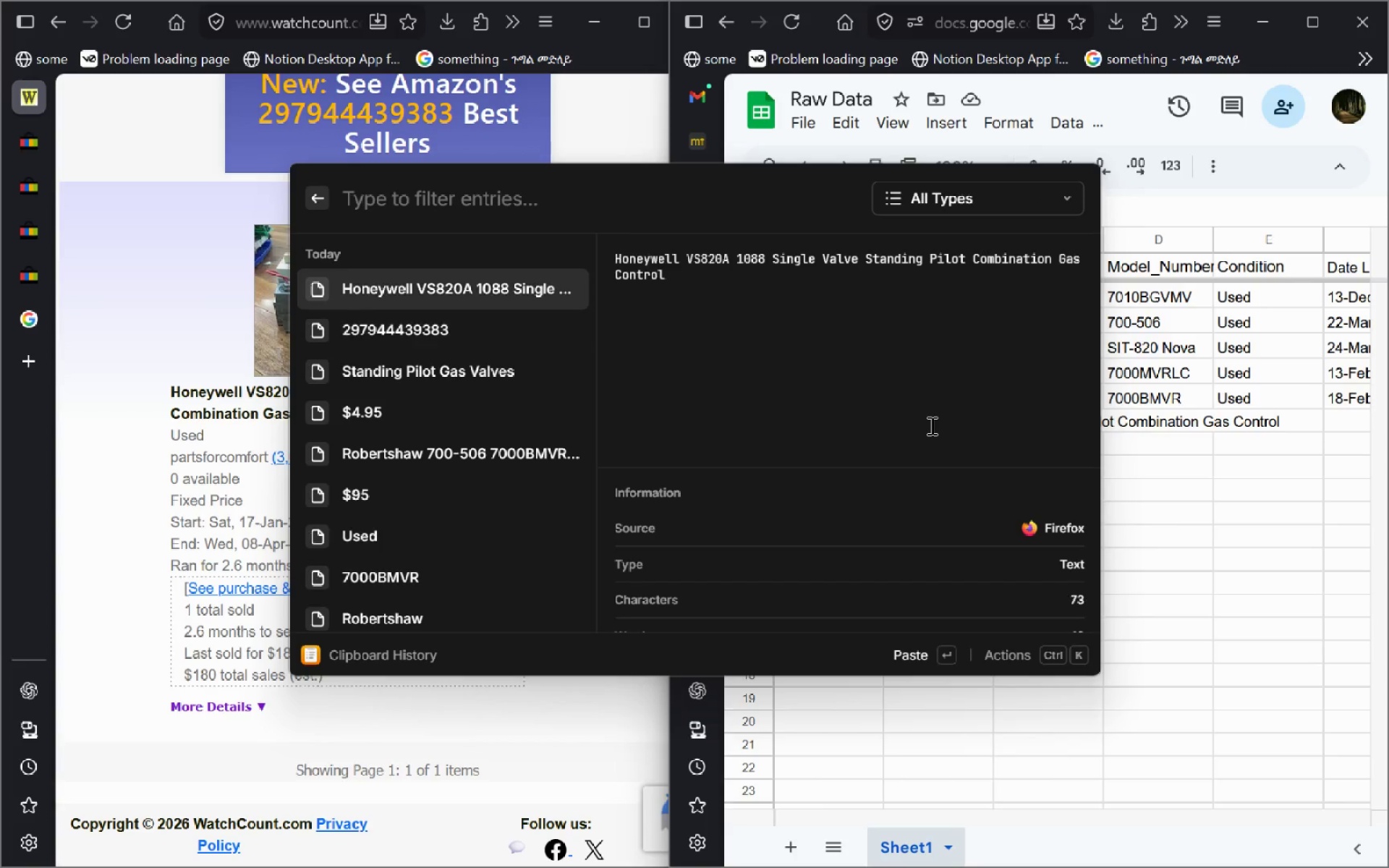 
key(ArrowUp)
 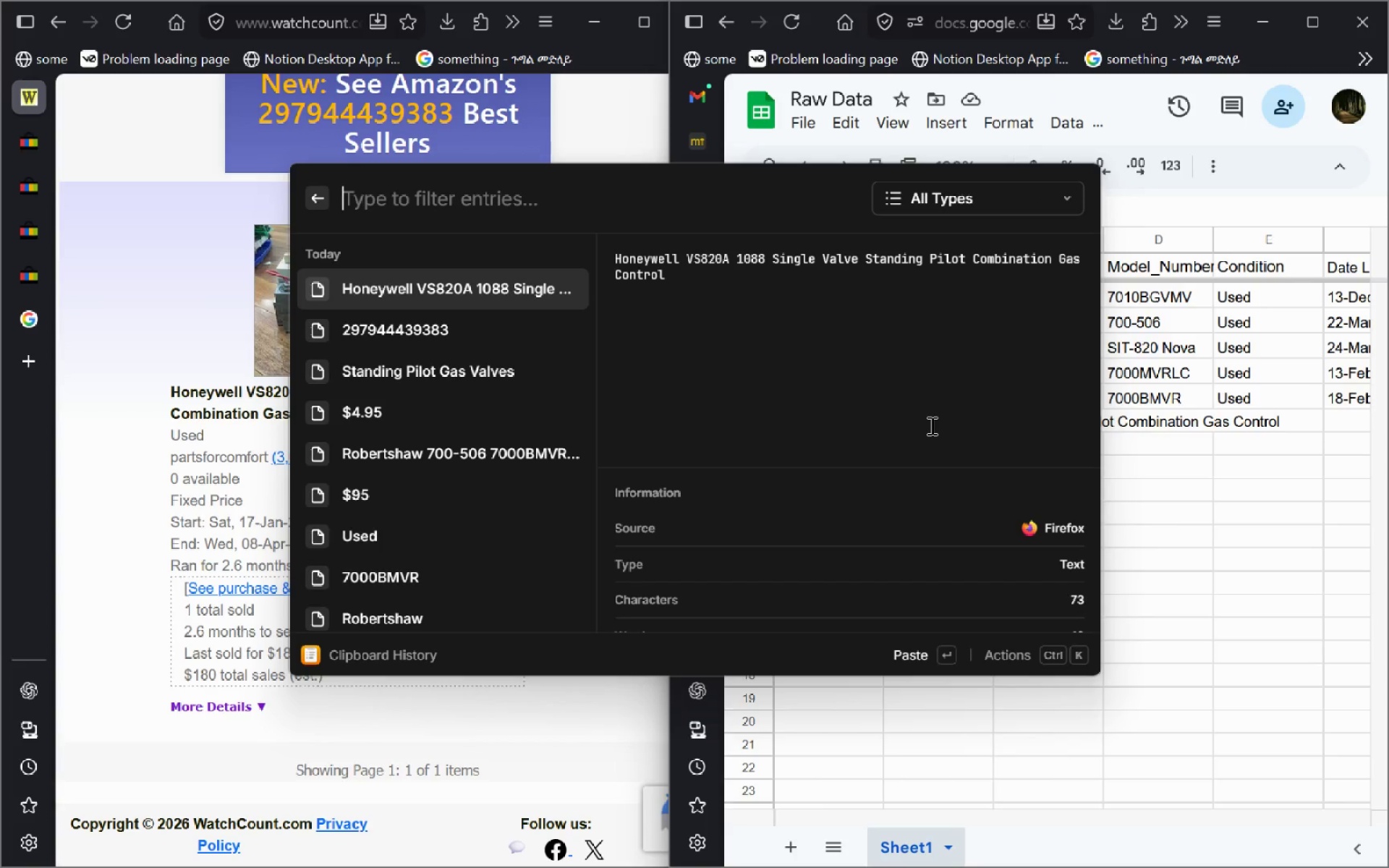 
key(ArrowDown)
 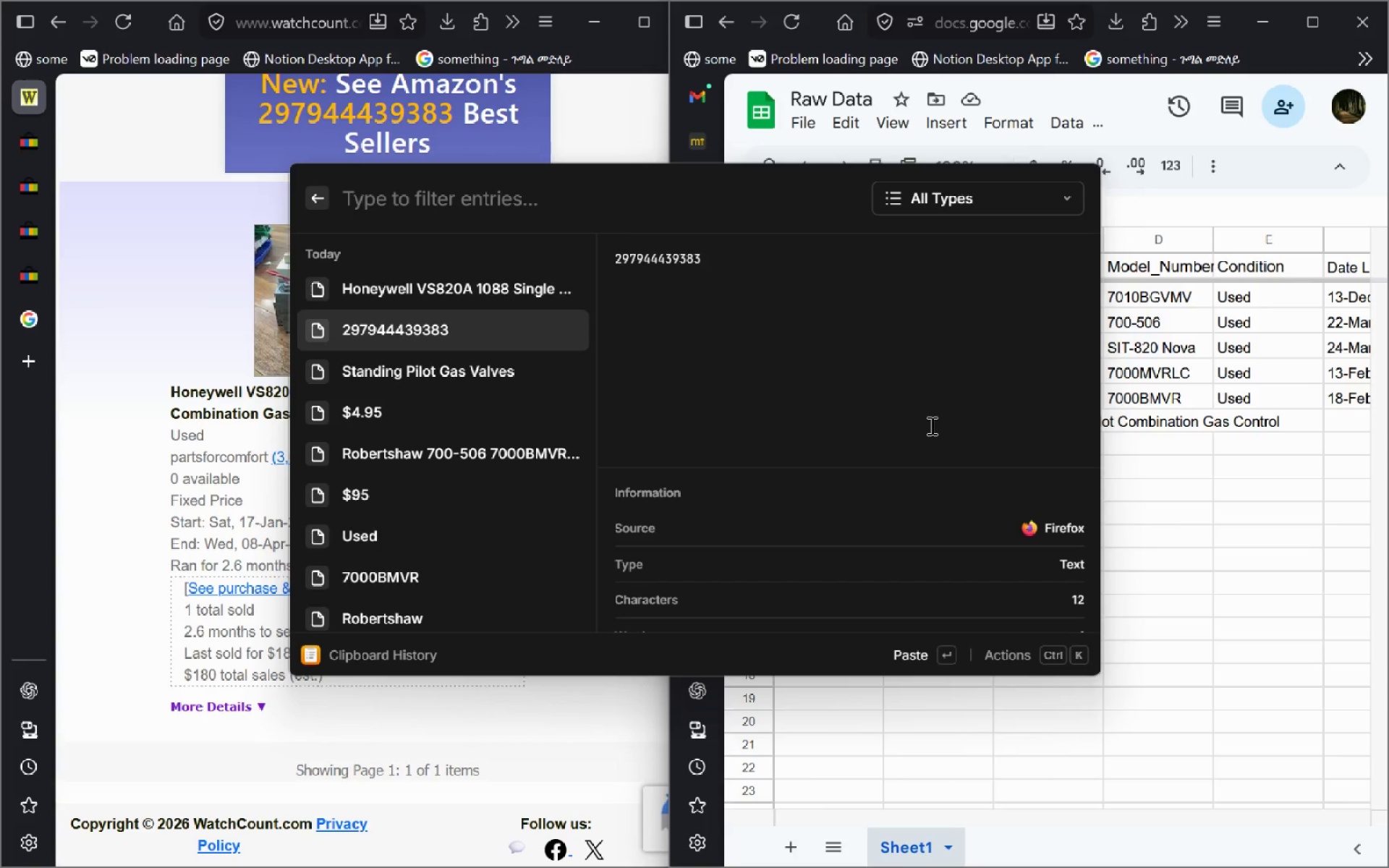 
key(ArrowUp)
 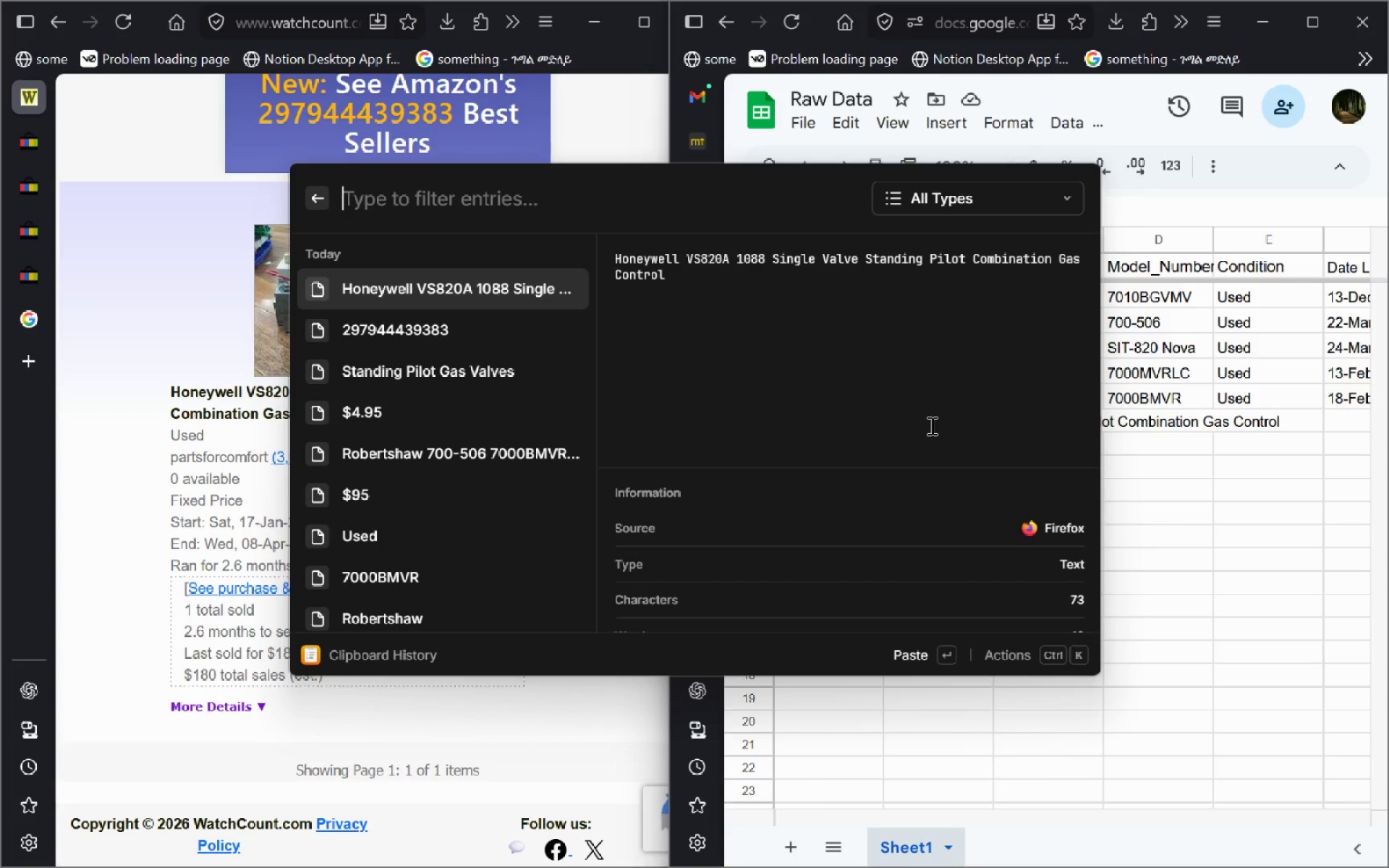 
key(ArrowDown)
 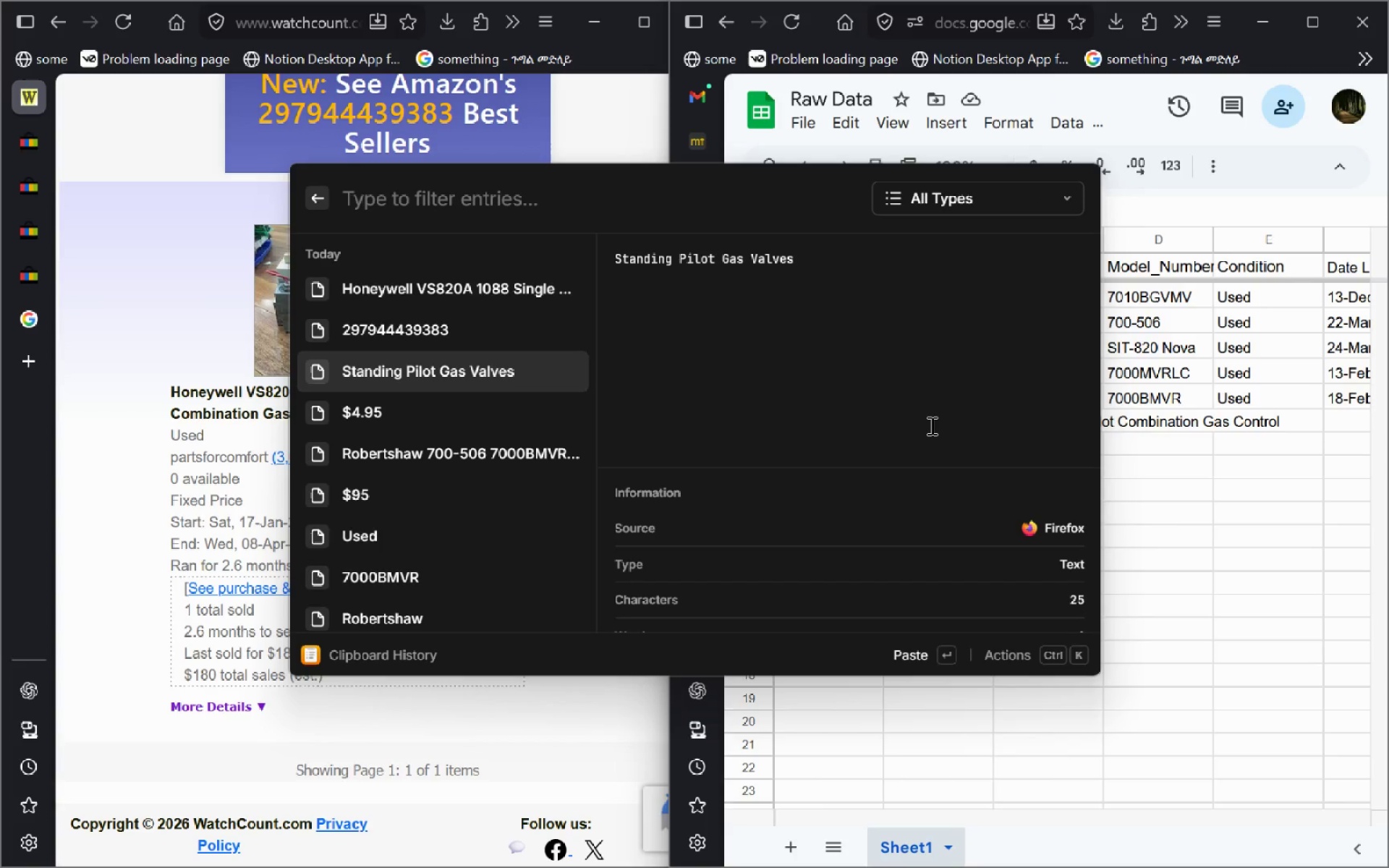 
key(ArrowDown)
 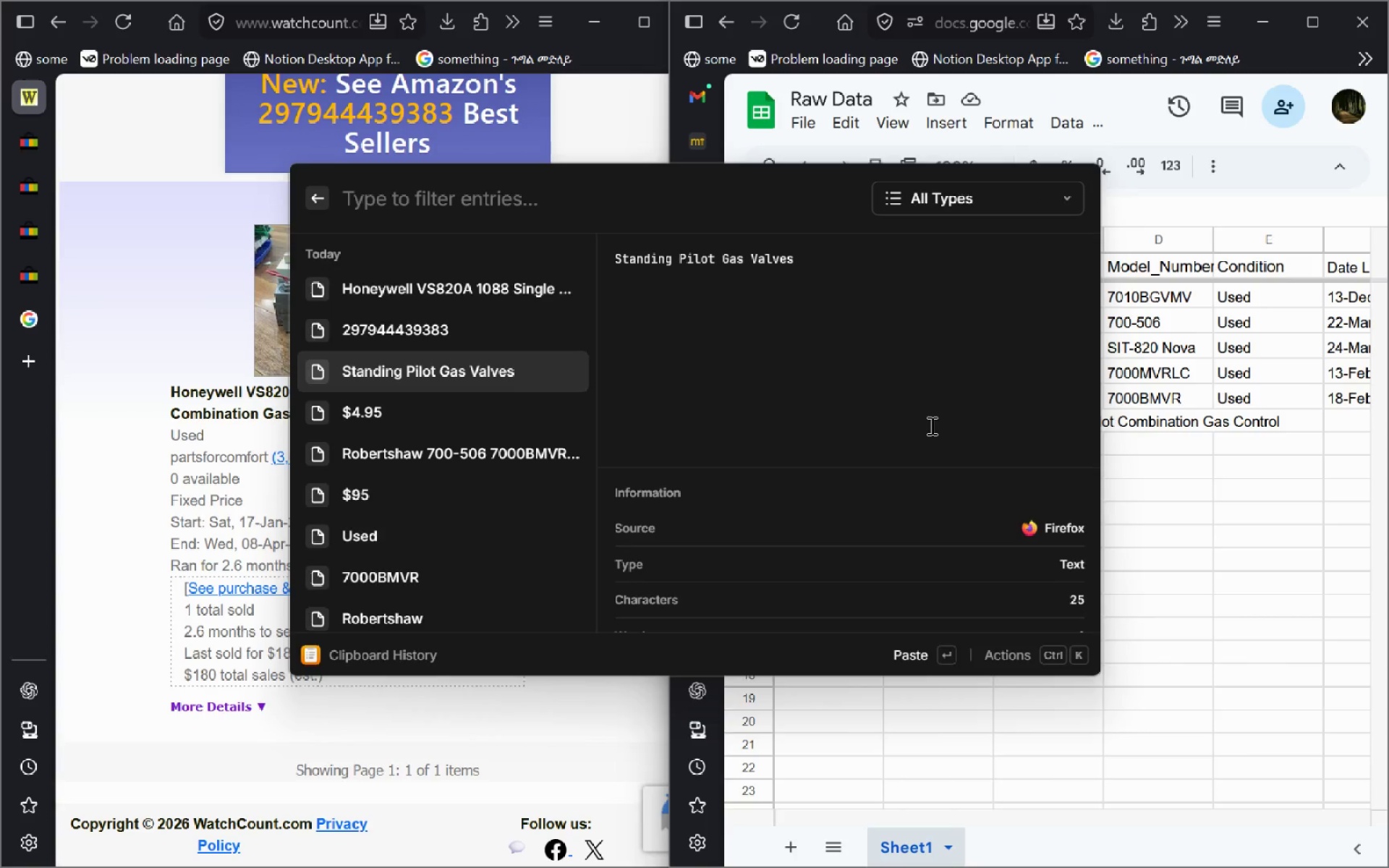 
key(Enter)
 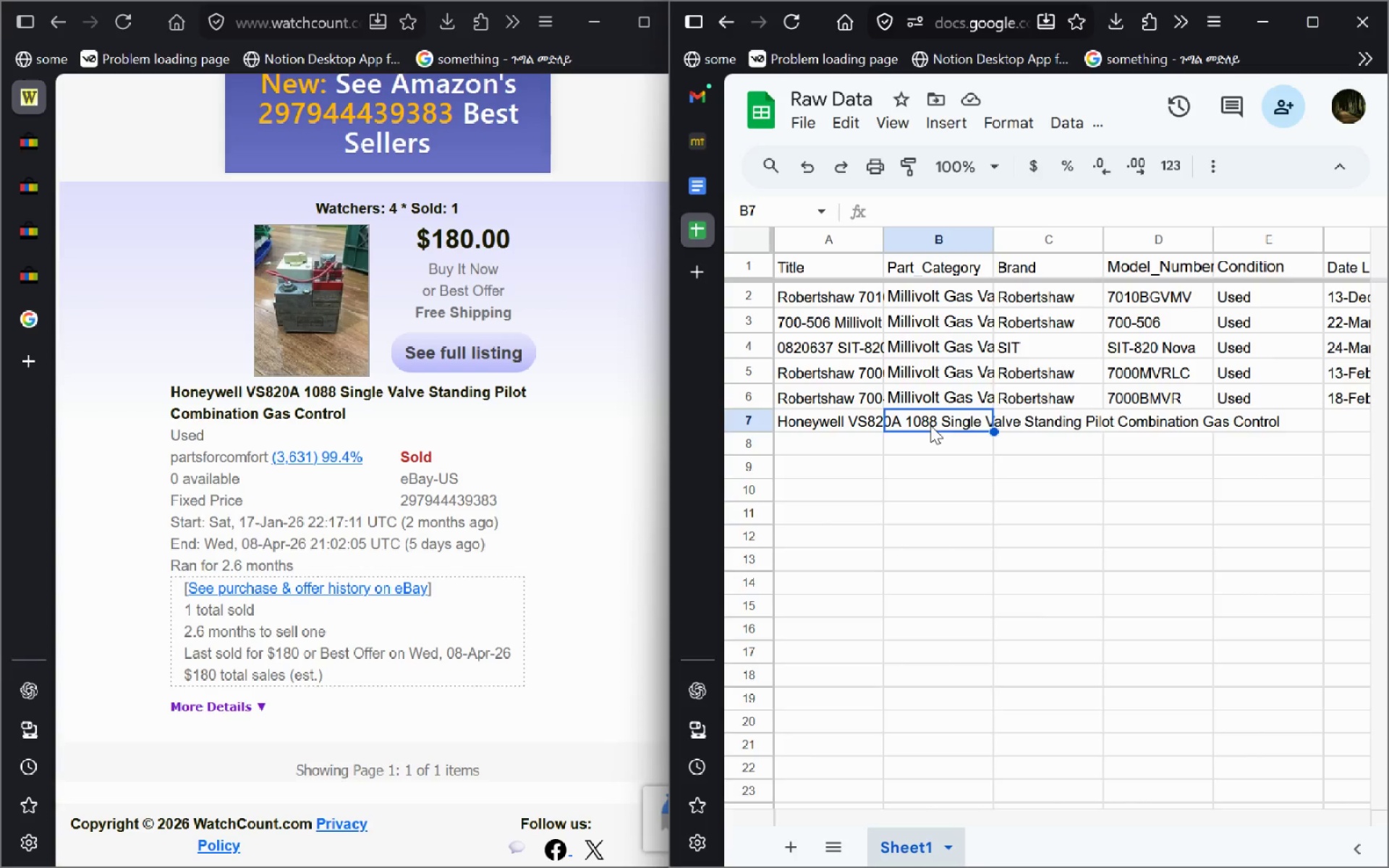 
key(Shift+ShiftLeft)
 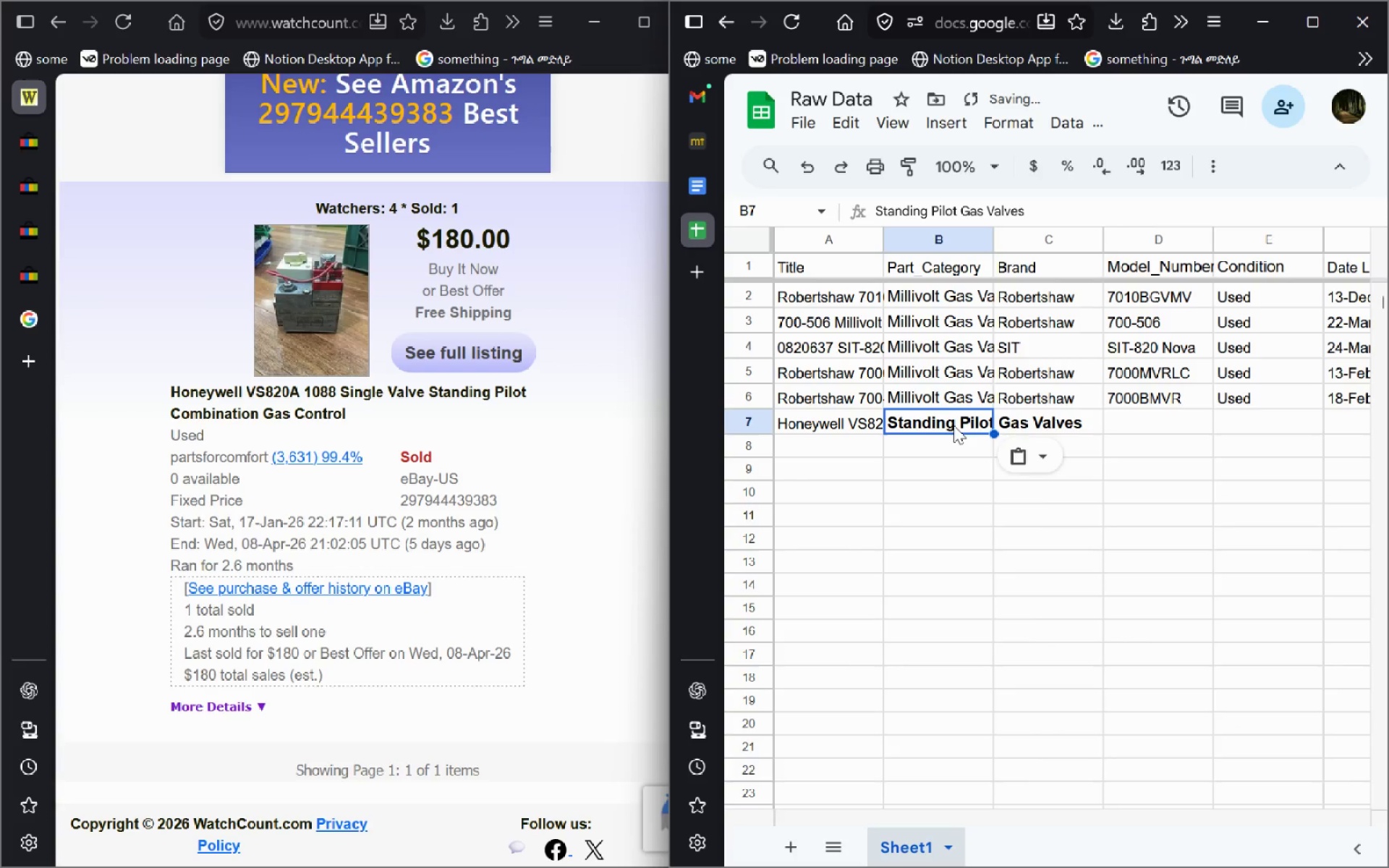 
key(Shift+Insert)
 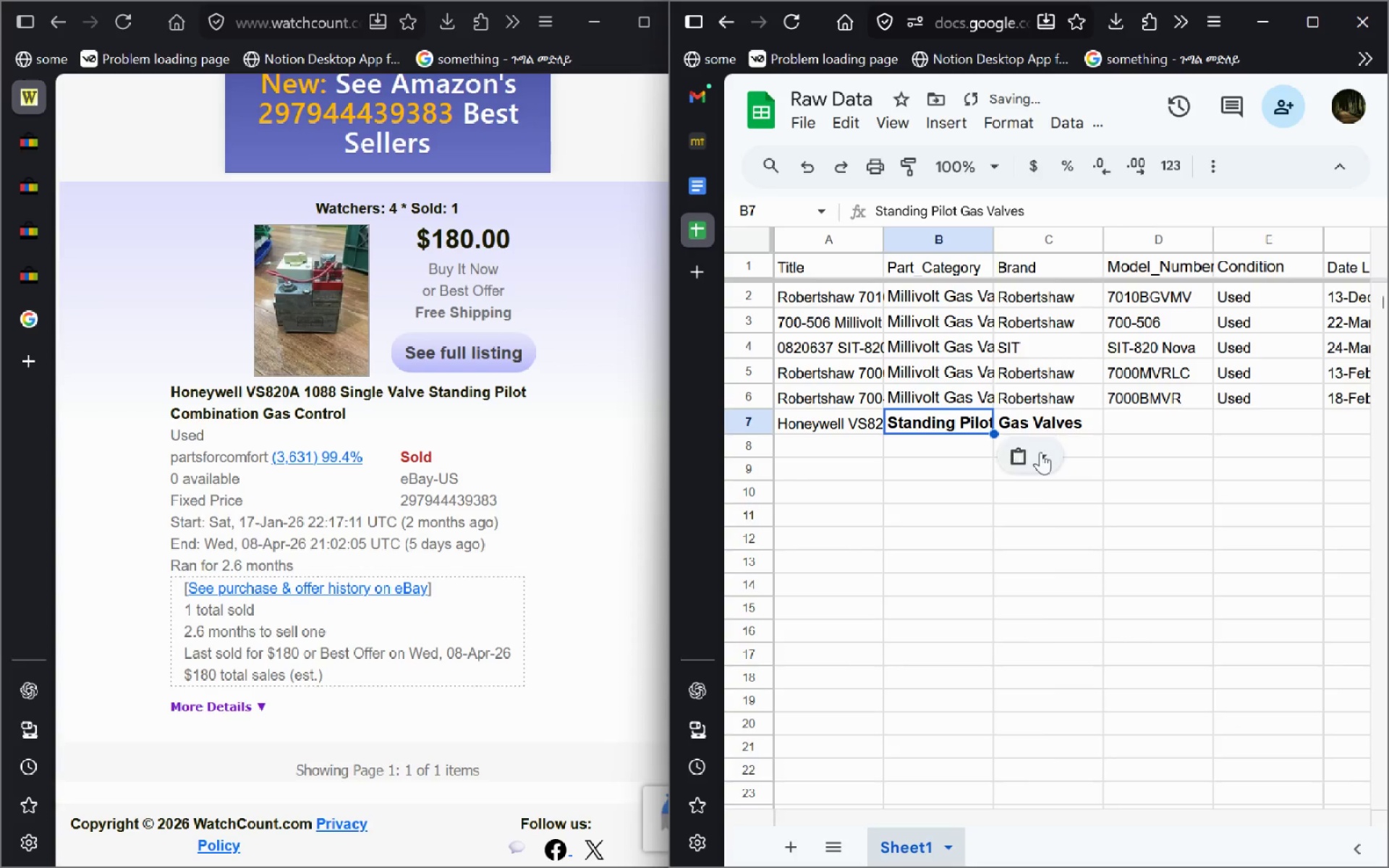 
double_click([953, 425])
 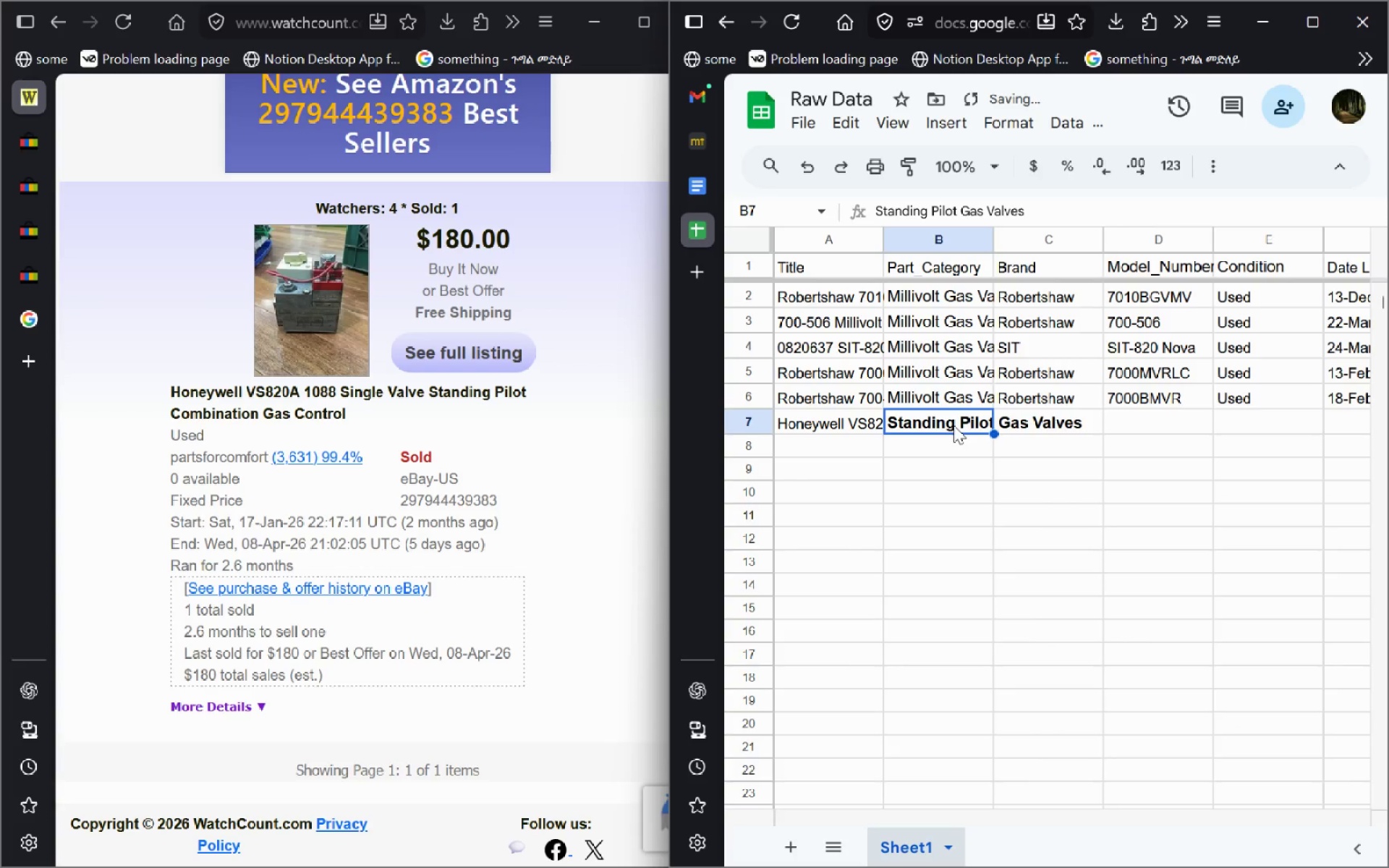 
key(Control+A)
 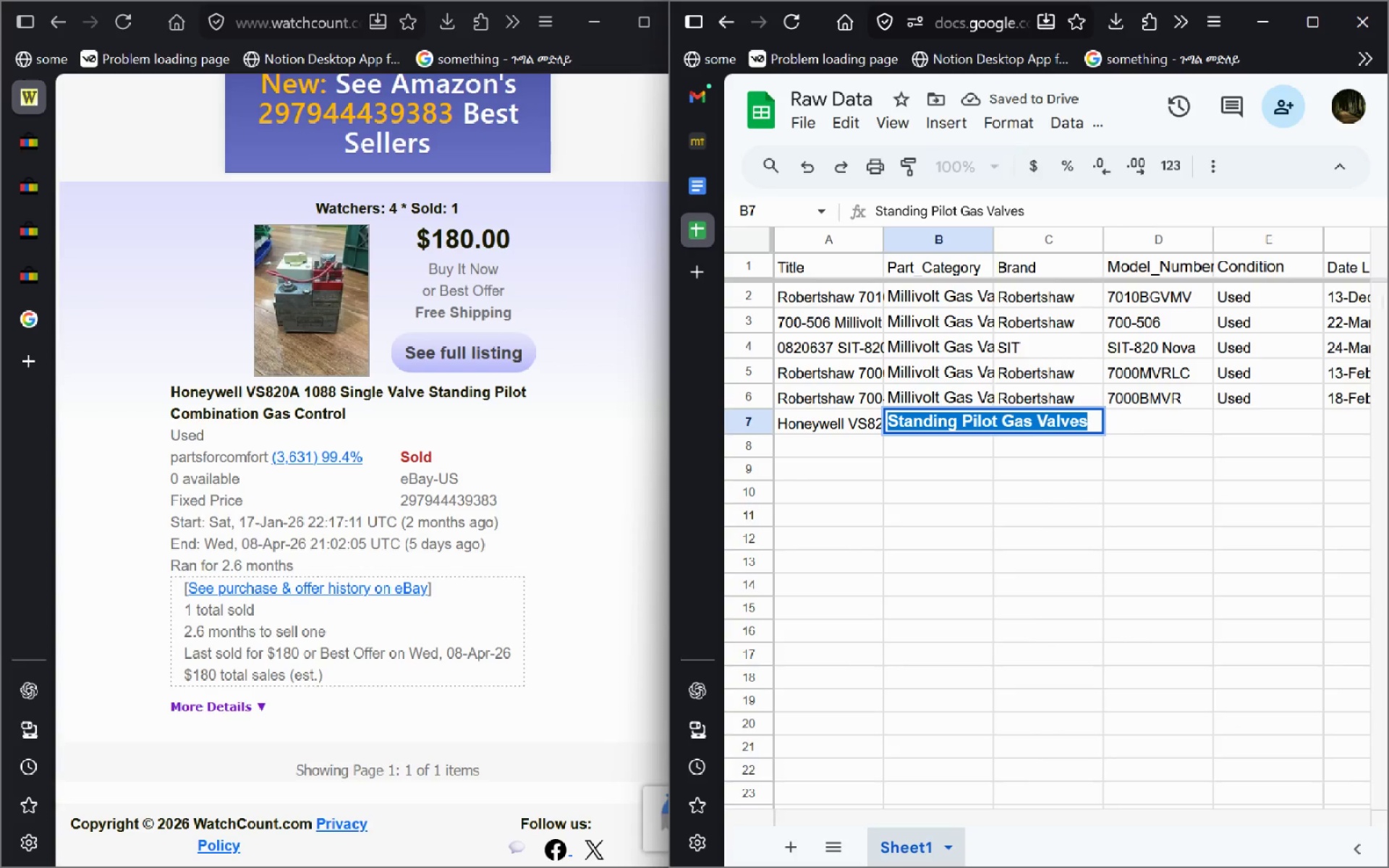 
key(Control+B)
 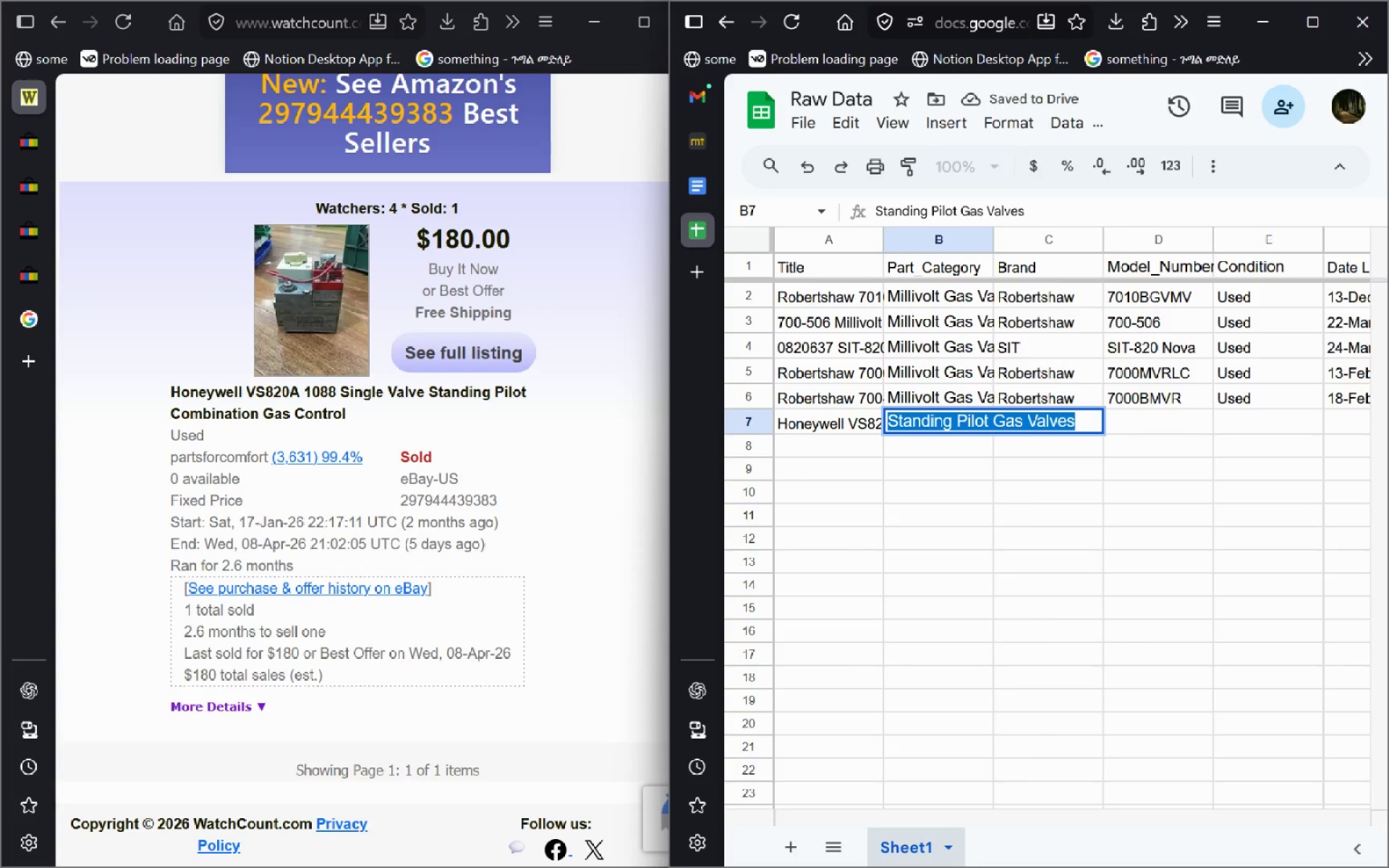 
key(Control+Shift+Comma)
 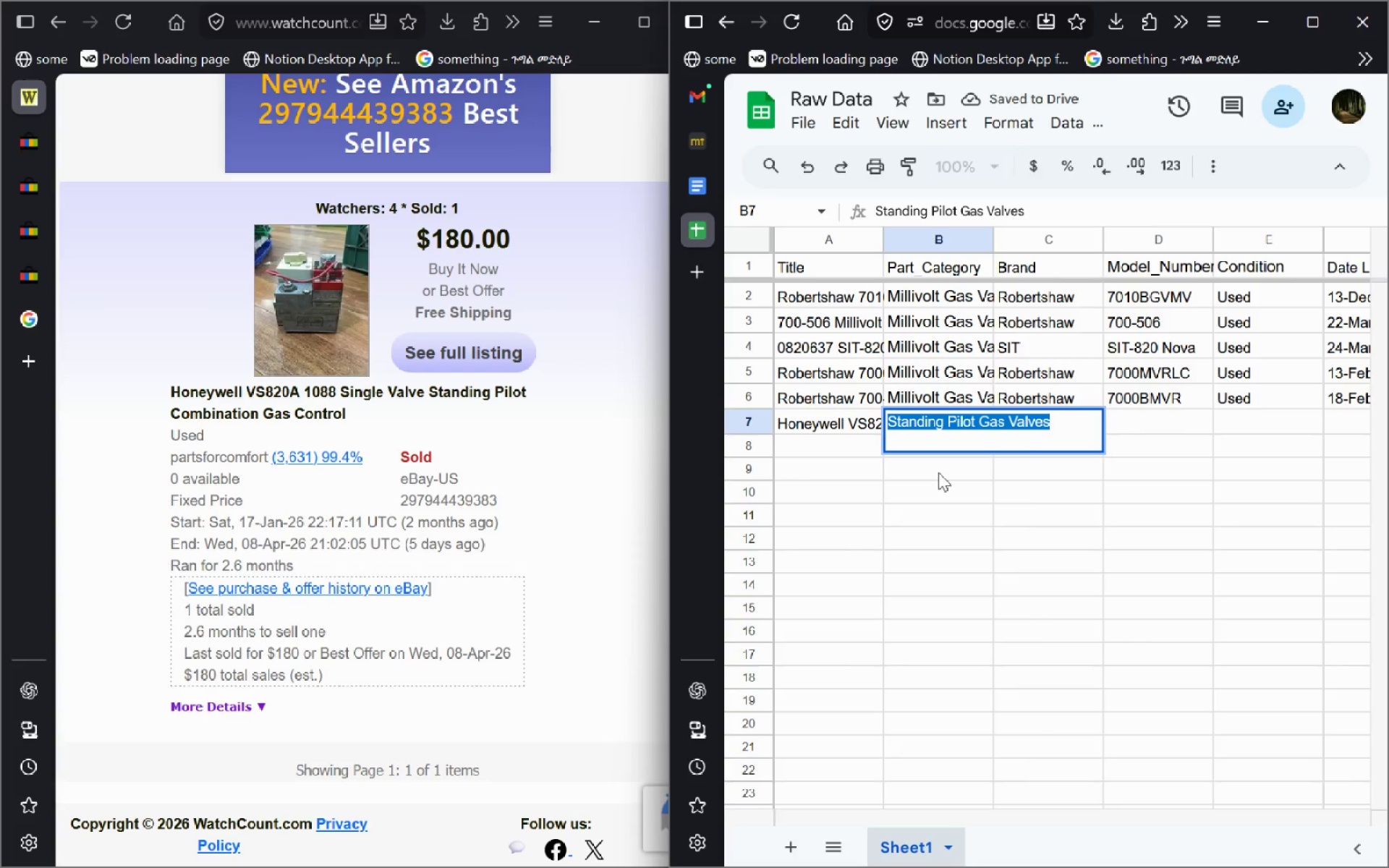 
key(Control+Shift+Period)
 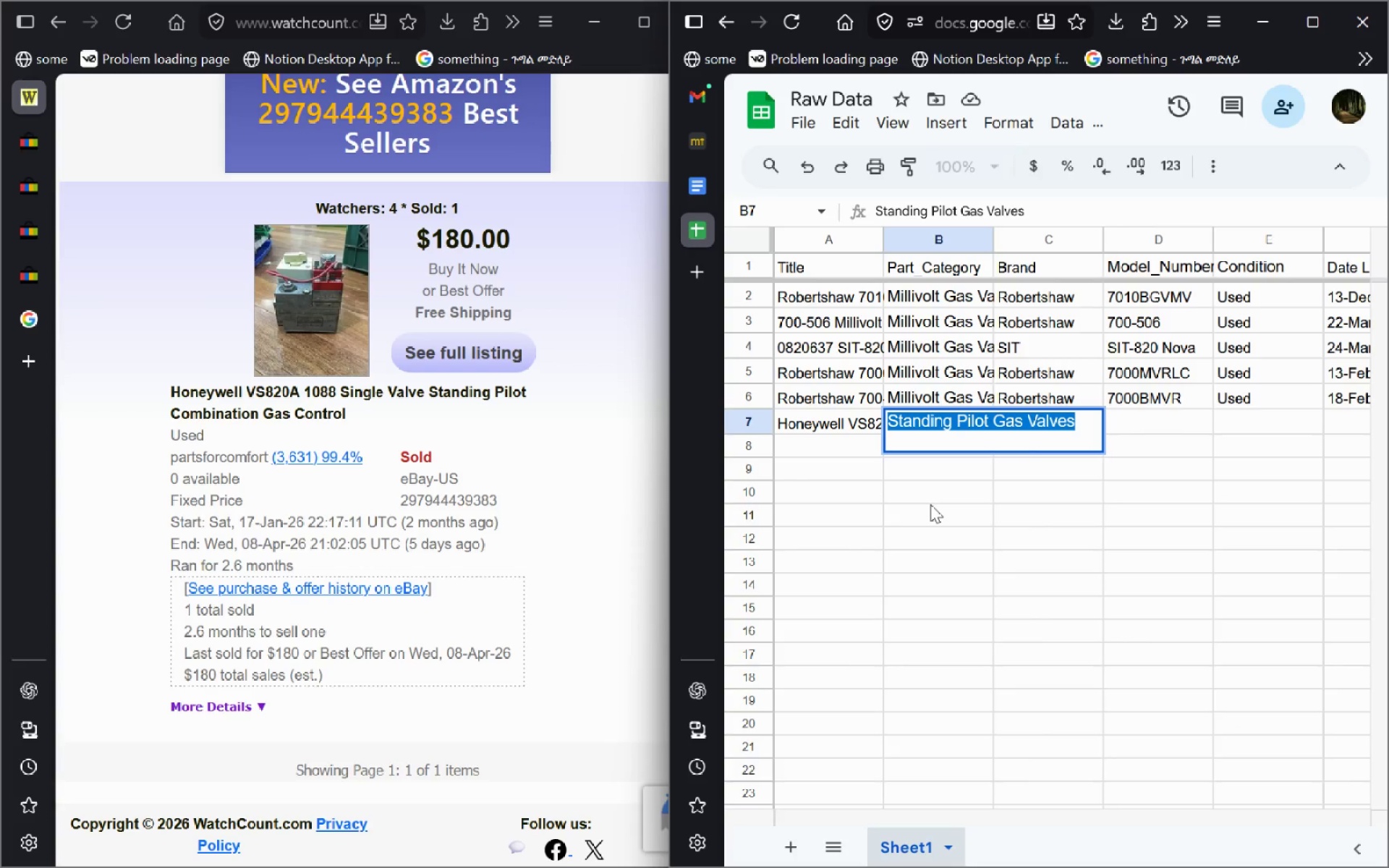 
left_click([930, 504])
 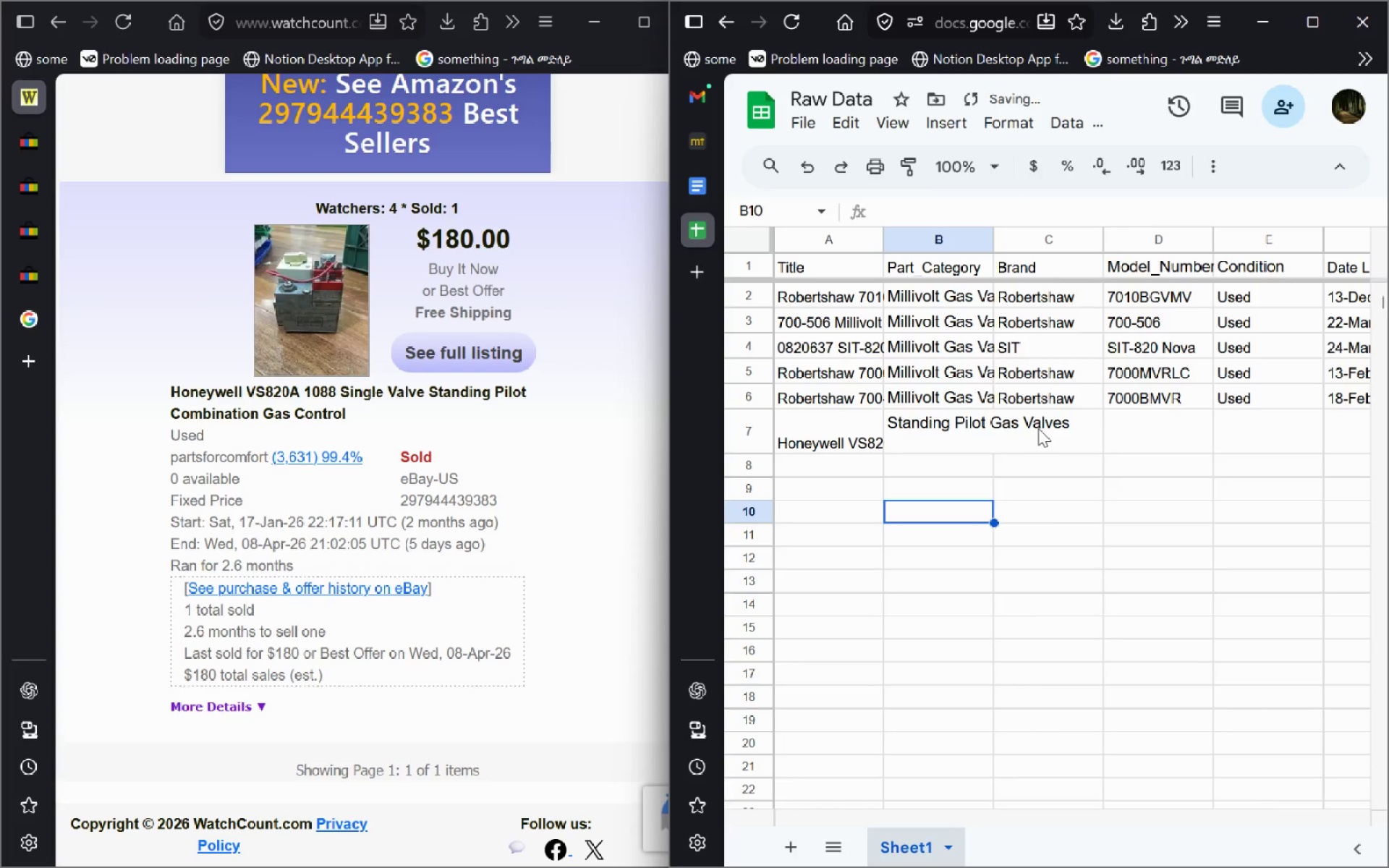 
left_click([1038, 428])
 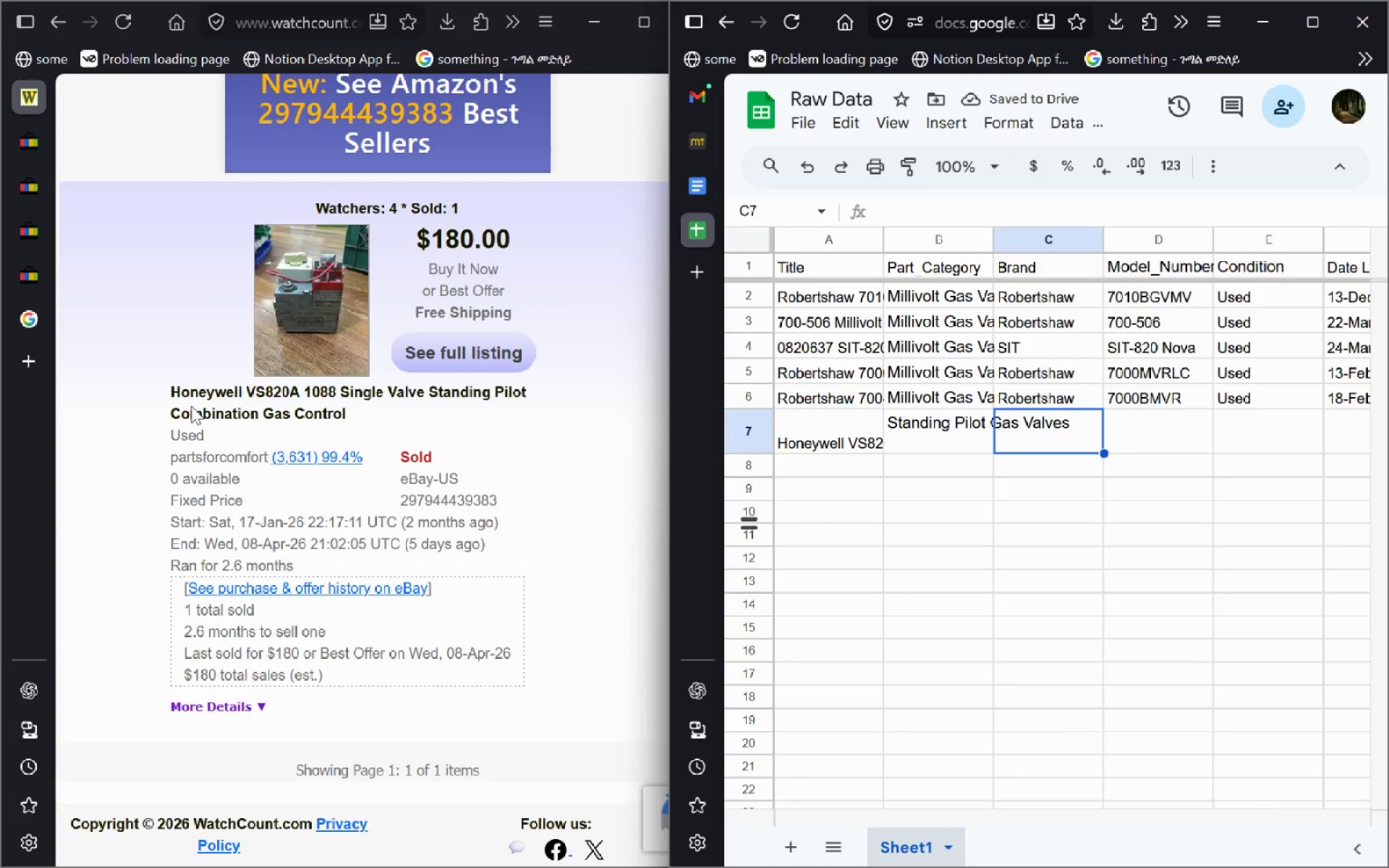 
left_click_drag(start_coordinate=[245, 394], to_coordinate=[163, 383])
 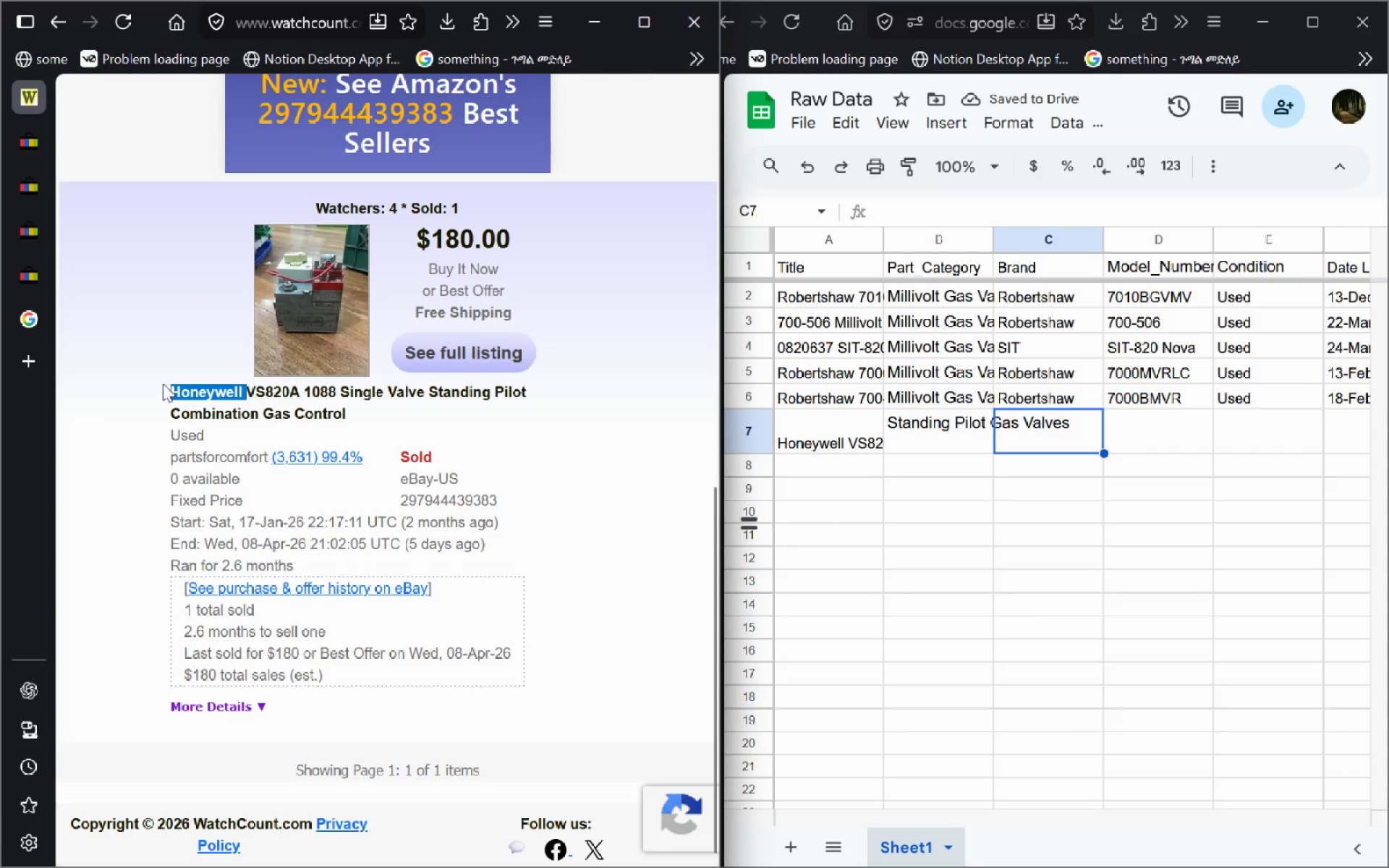 
key(Control+C)
 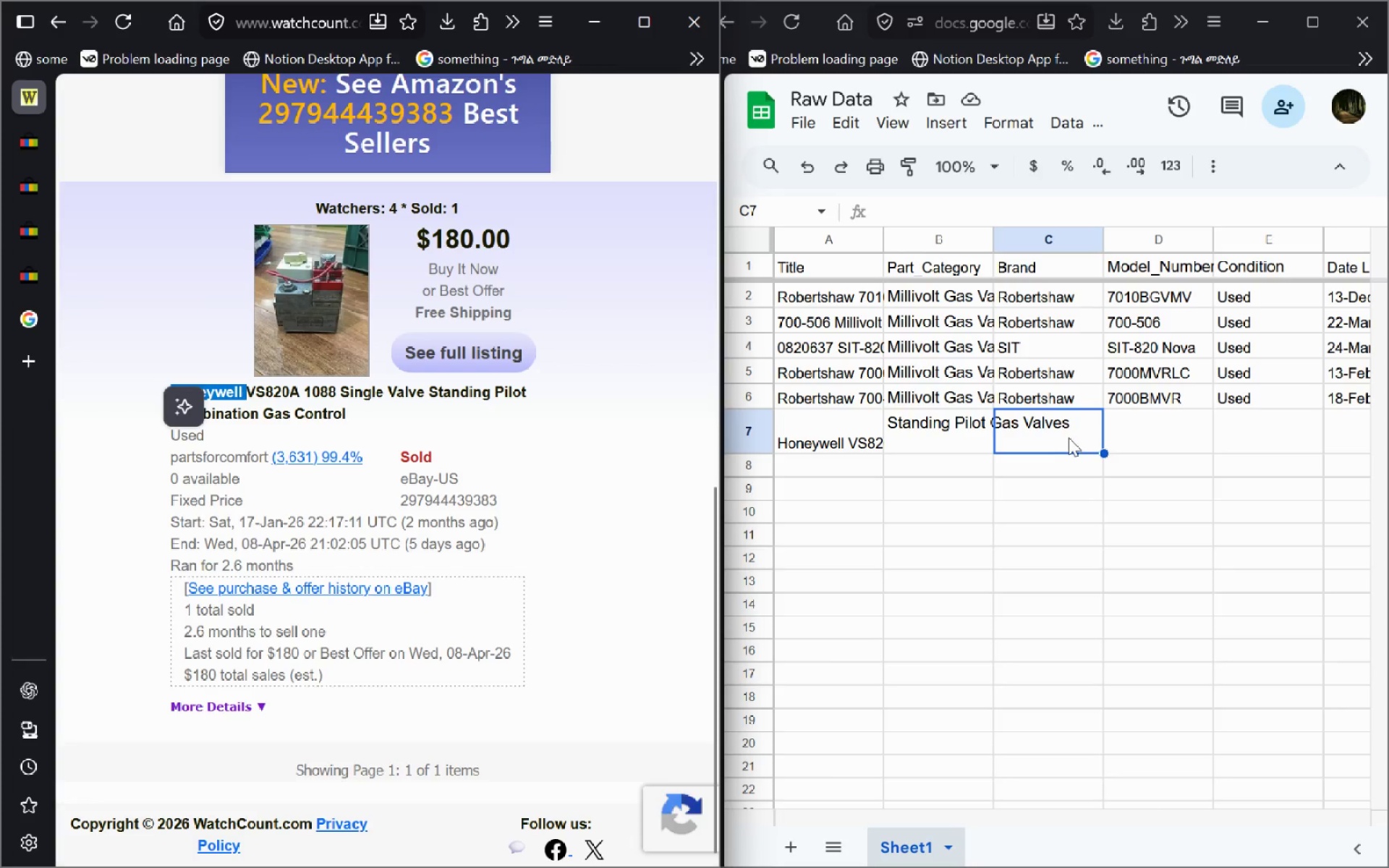 
double_click([1069, 438])
 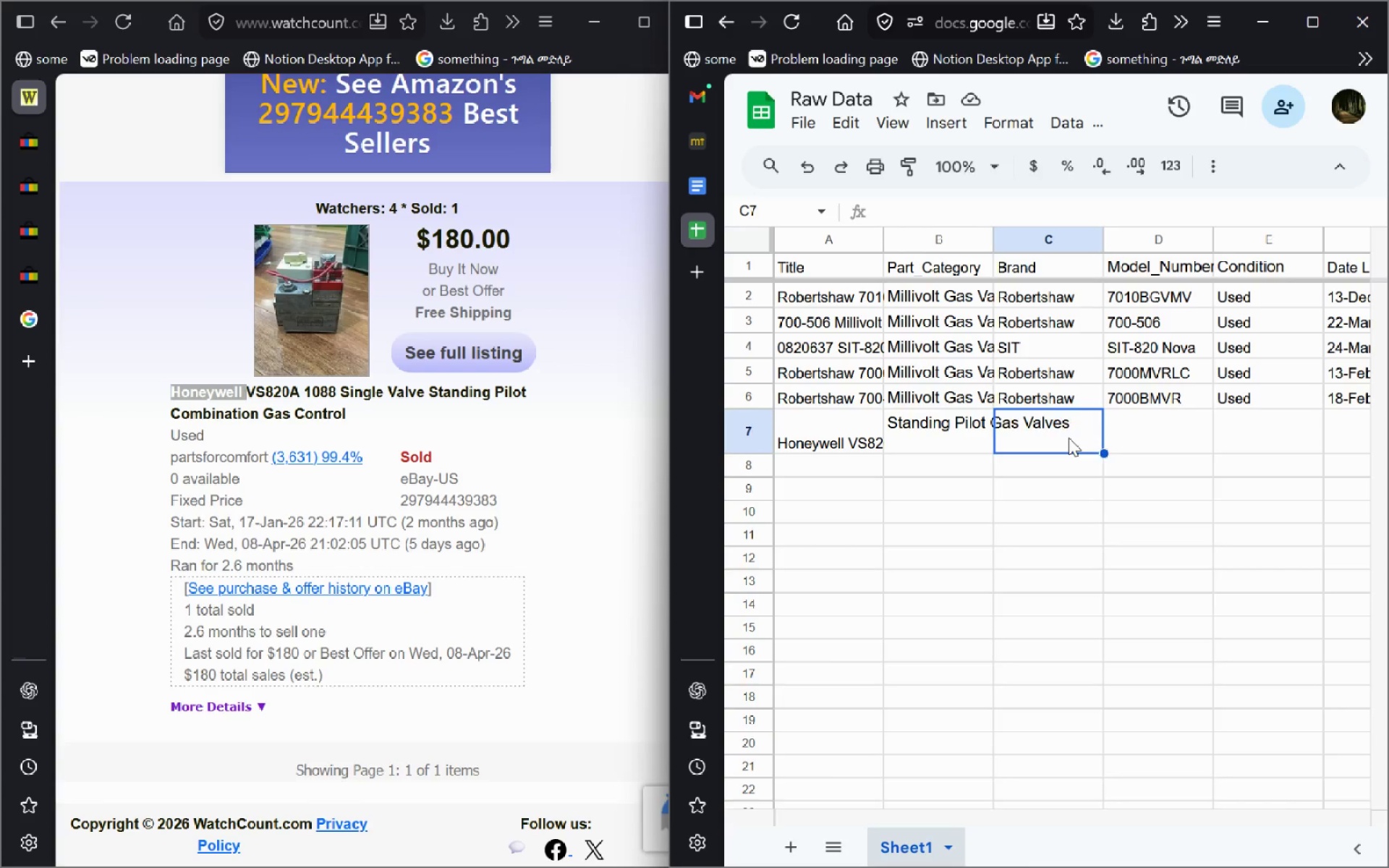 
key(Control+V)
 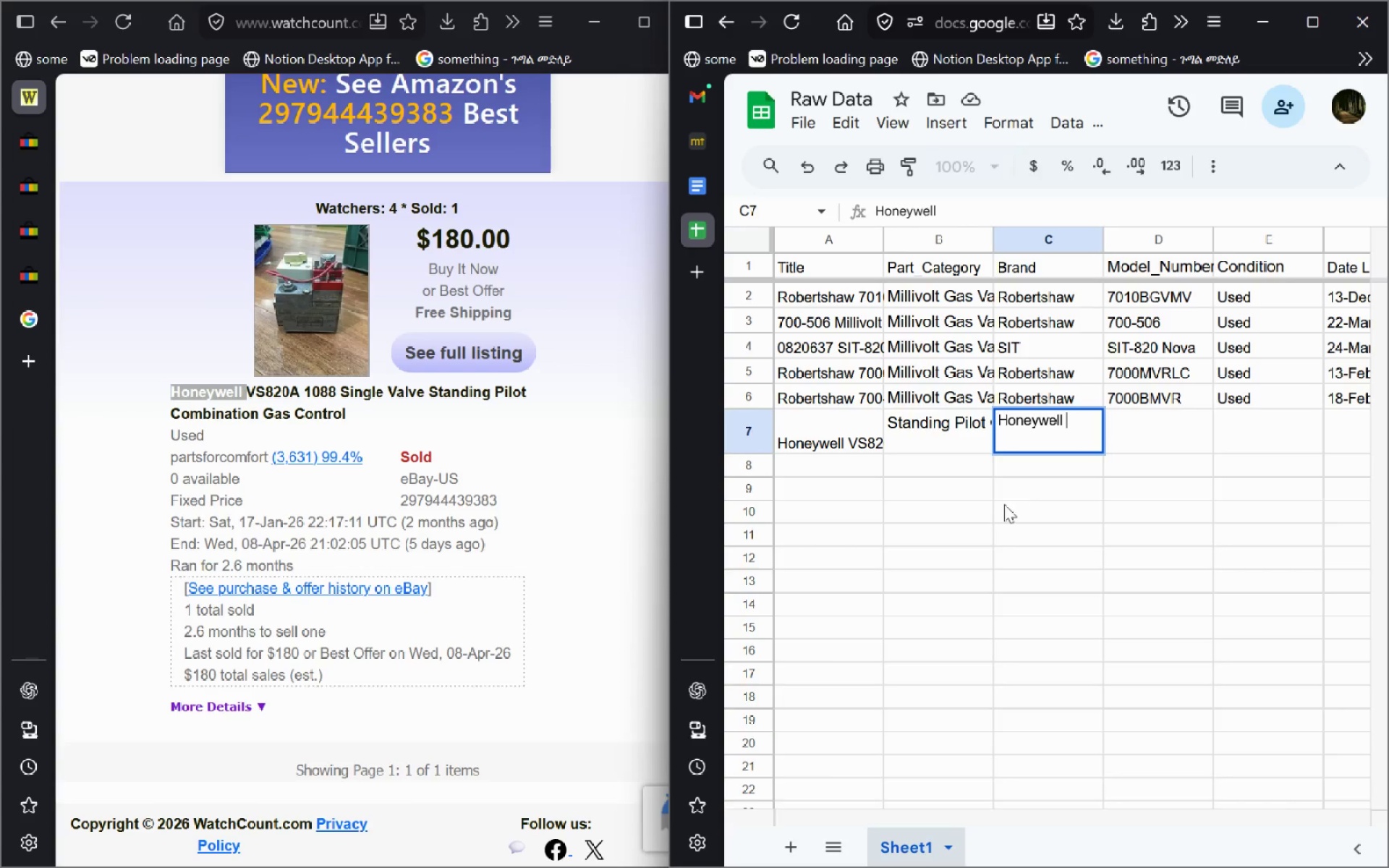 
left_click([1004, 504])
 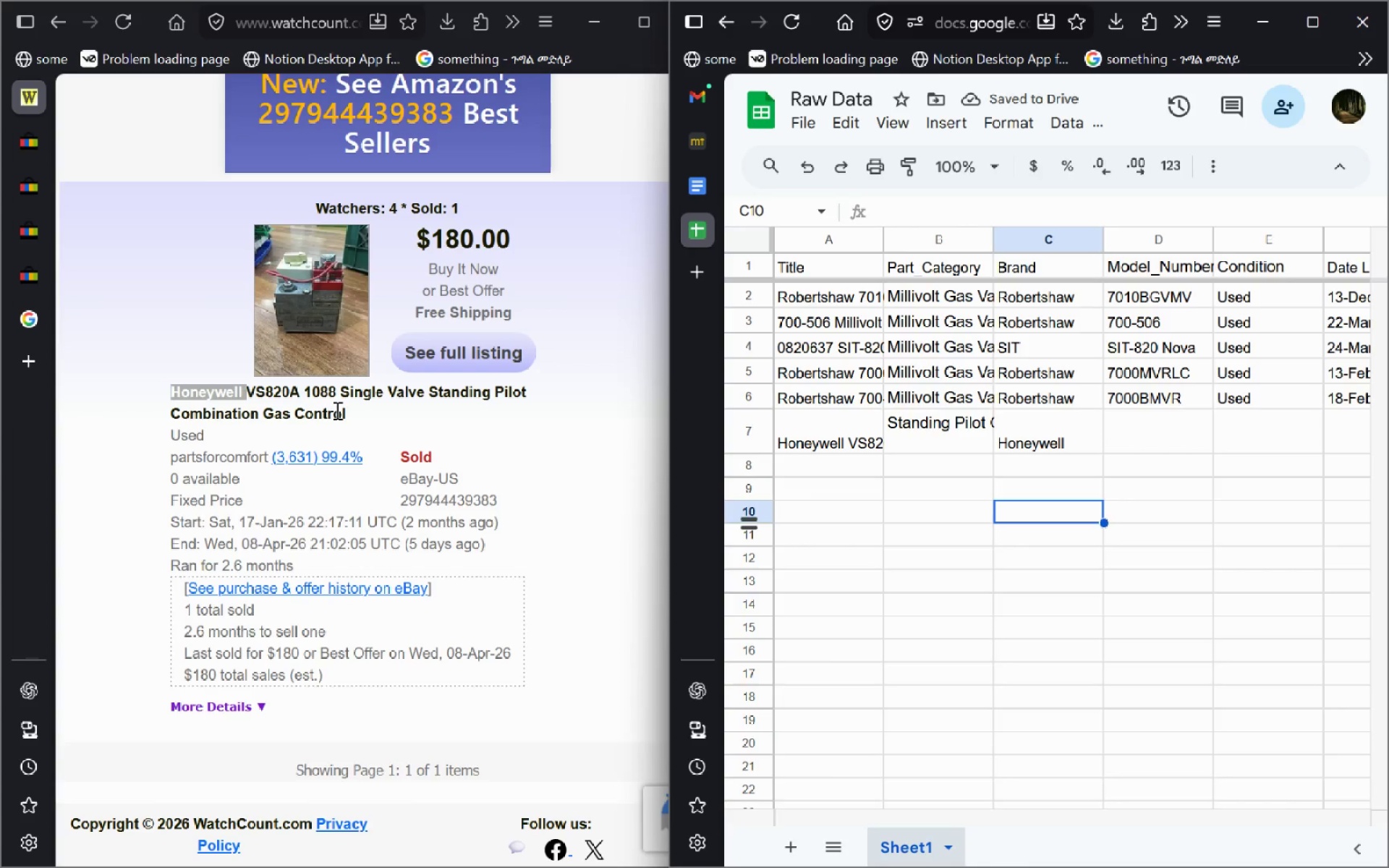 
wait(8.56)
 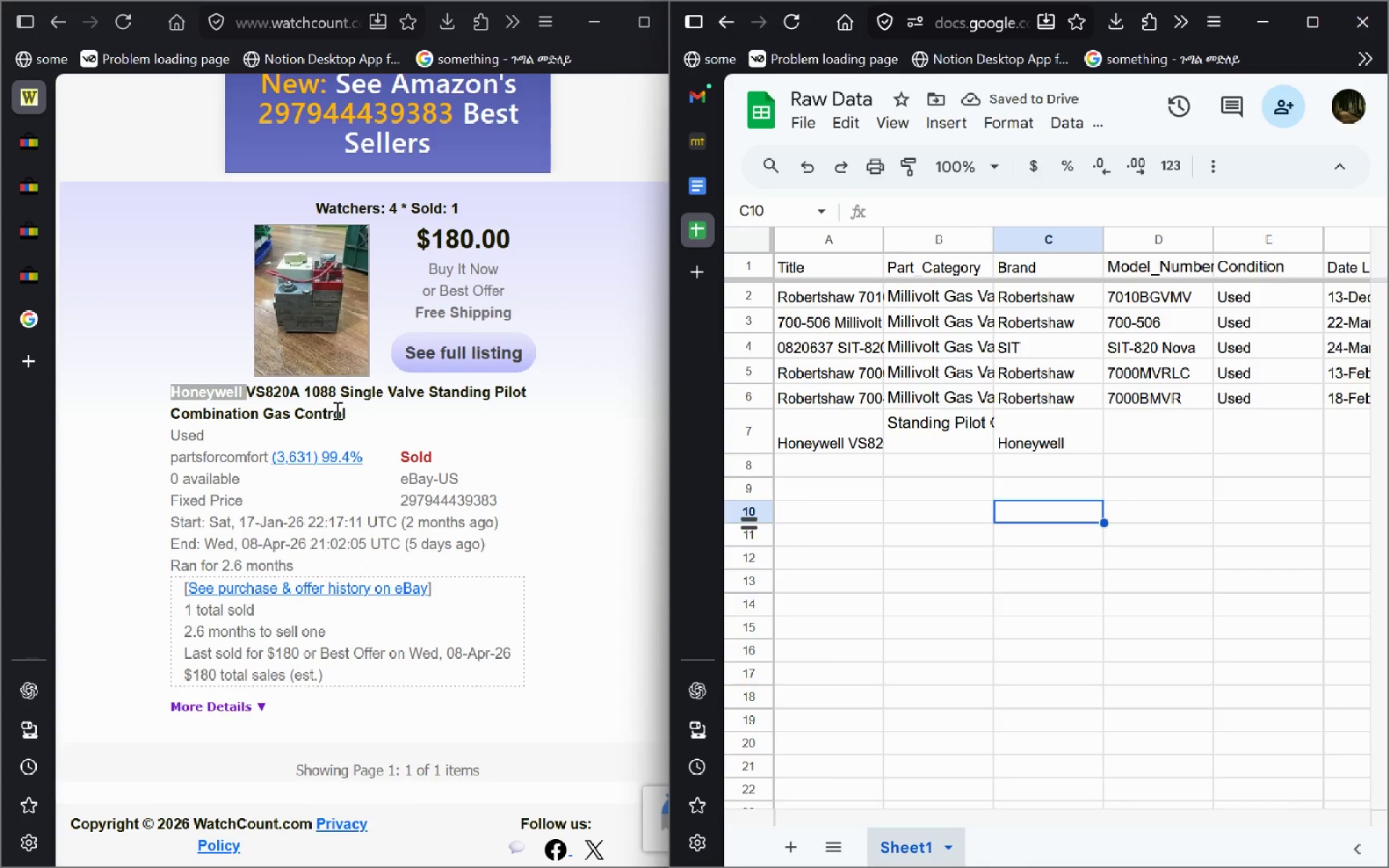 
left_click([1237, 399])
 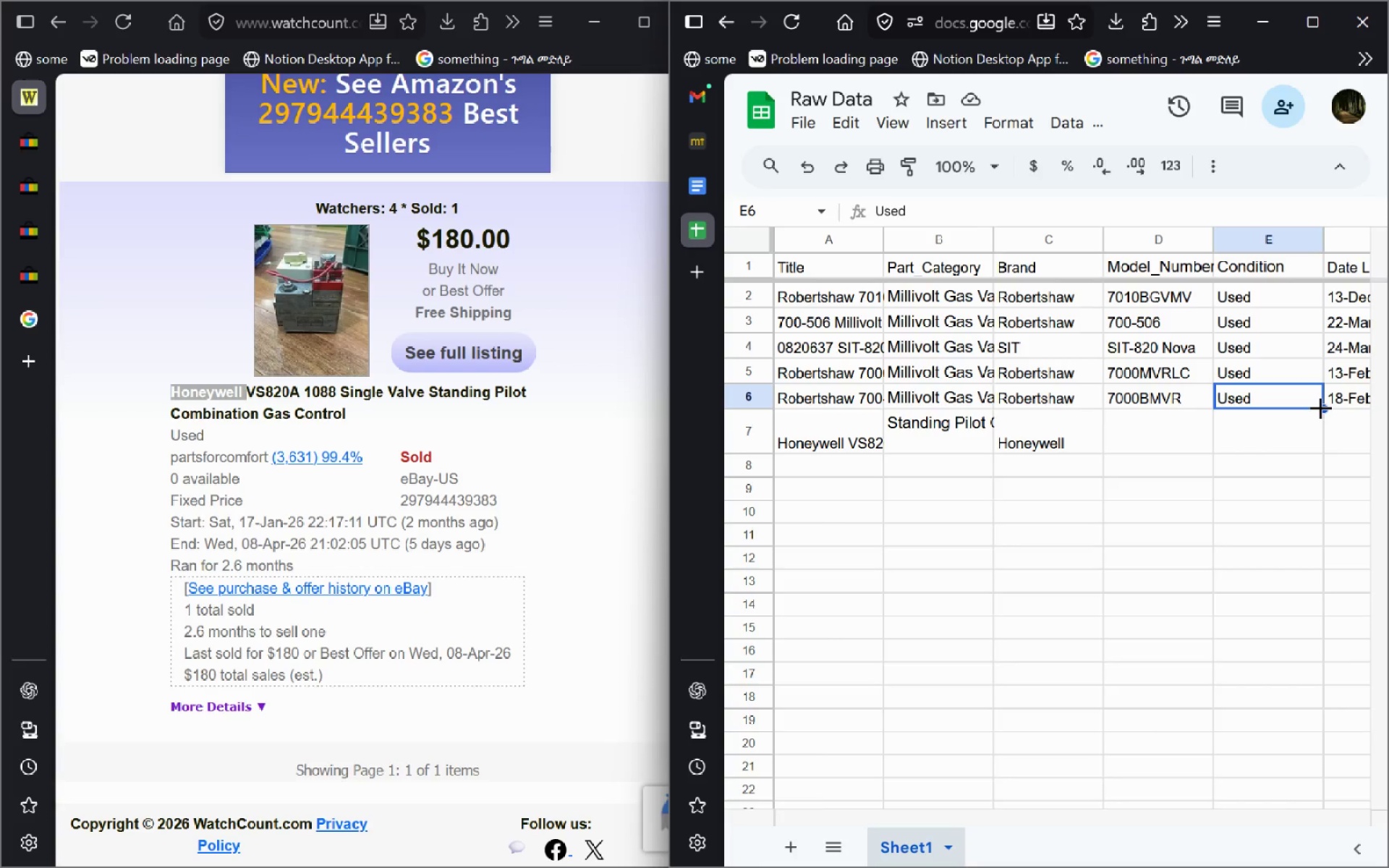 
left_click_drag(start_coordinate=[1321, 407], to_coordinate=[1320, 443])
 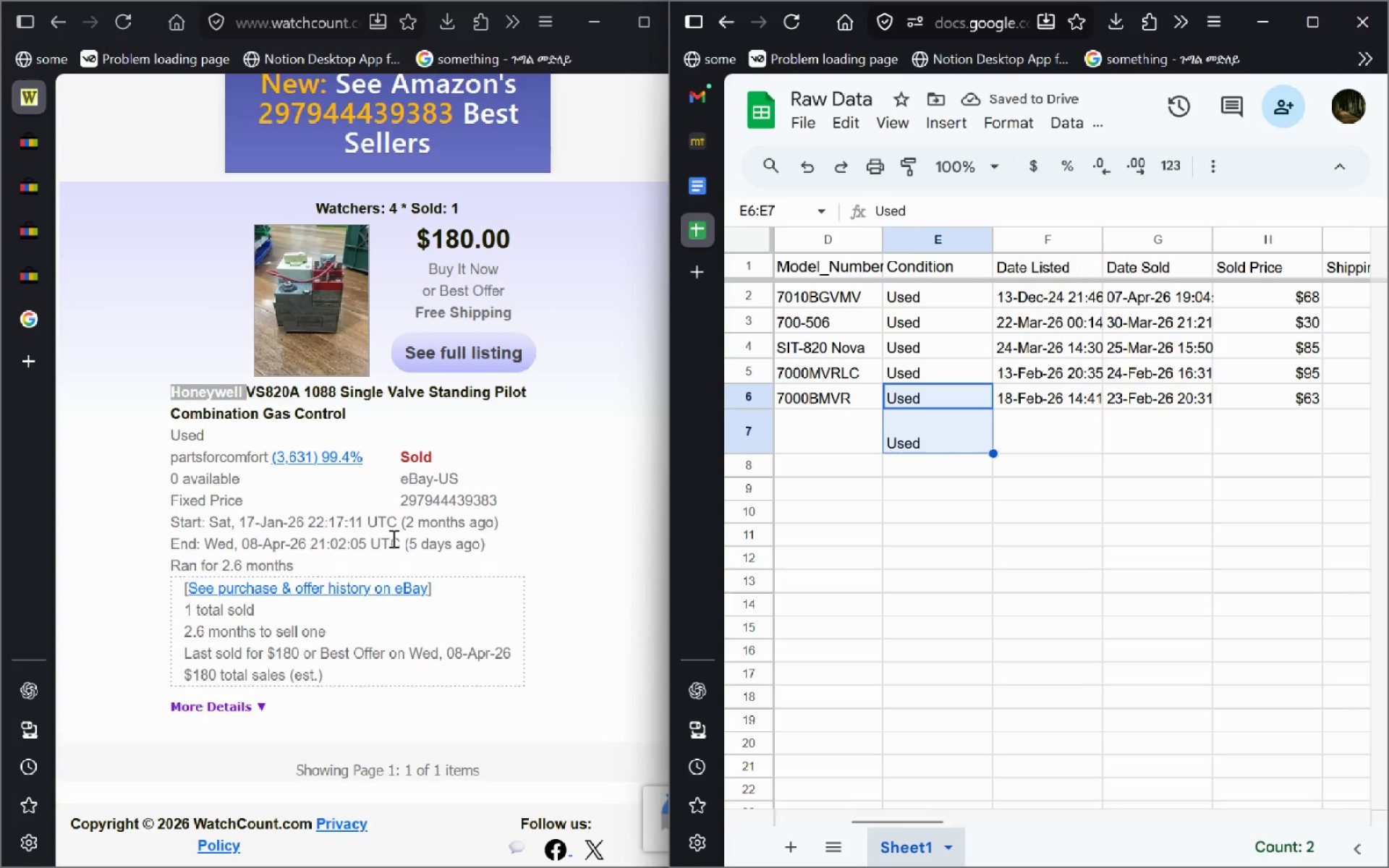 
wait(6.84)
 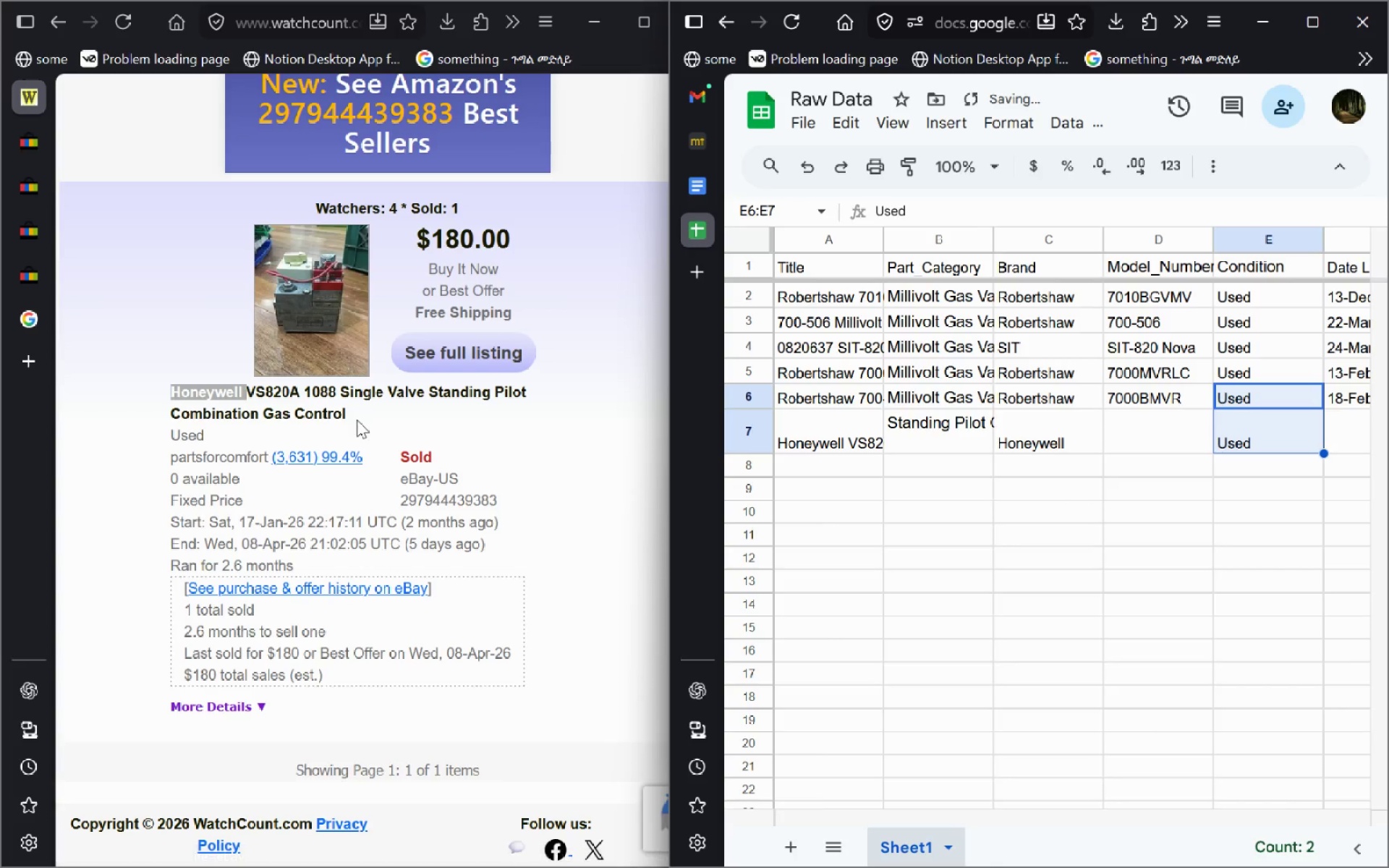 
left_click_drag(start_coordinate=[395, 526], to_coordinate=[239, 523])
 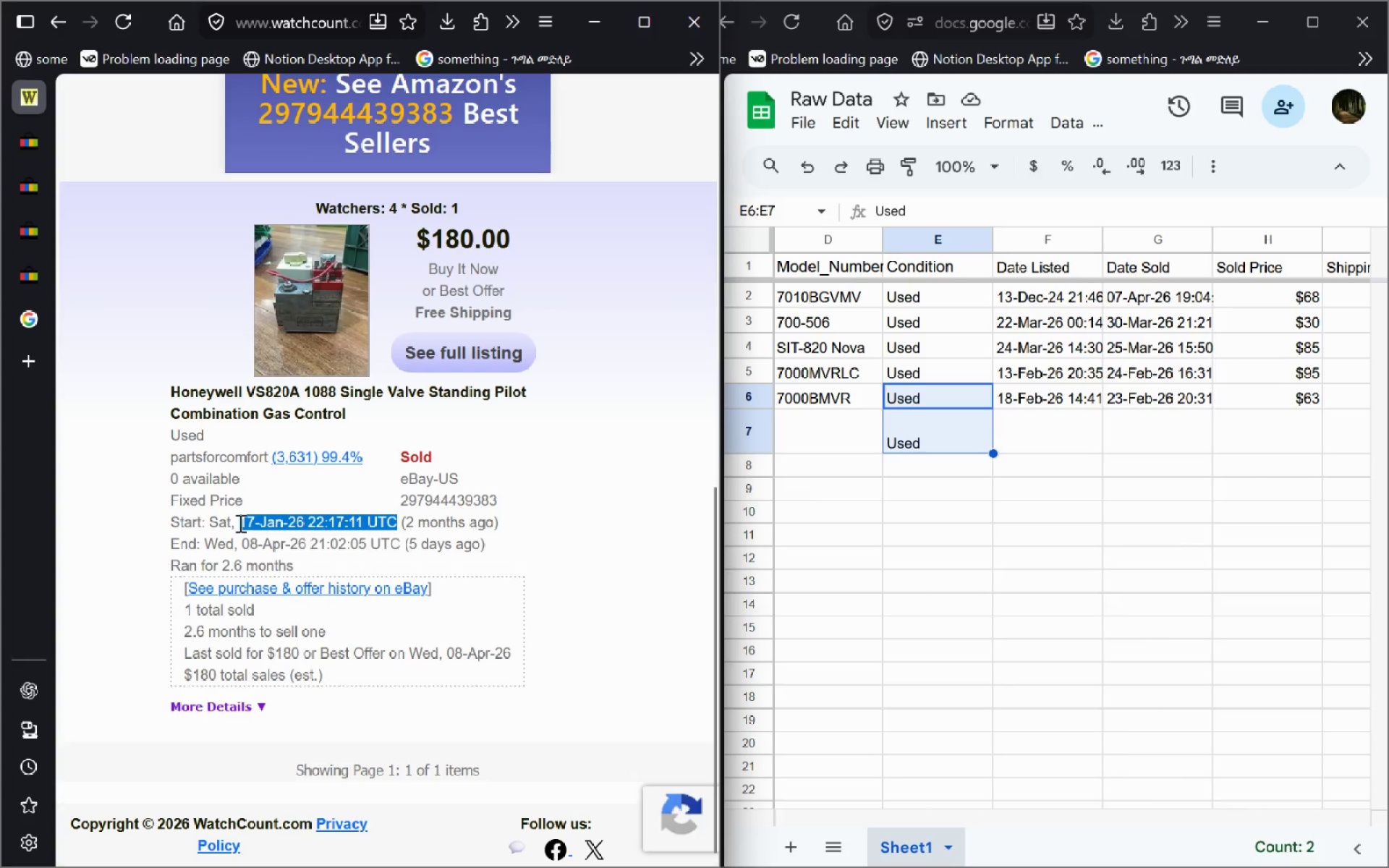 
key(Control+C)
 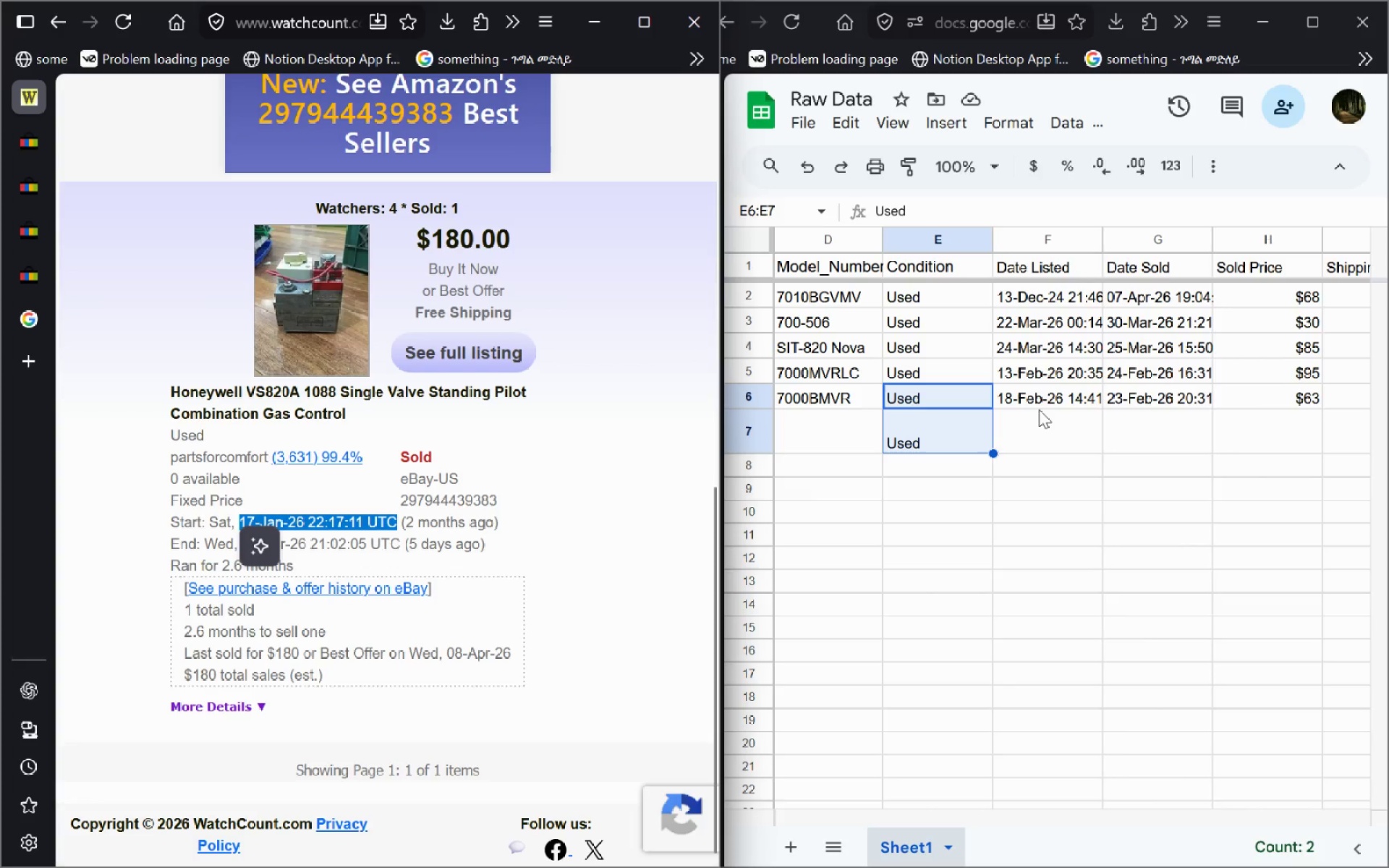 
left_click([1039, 410])
 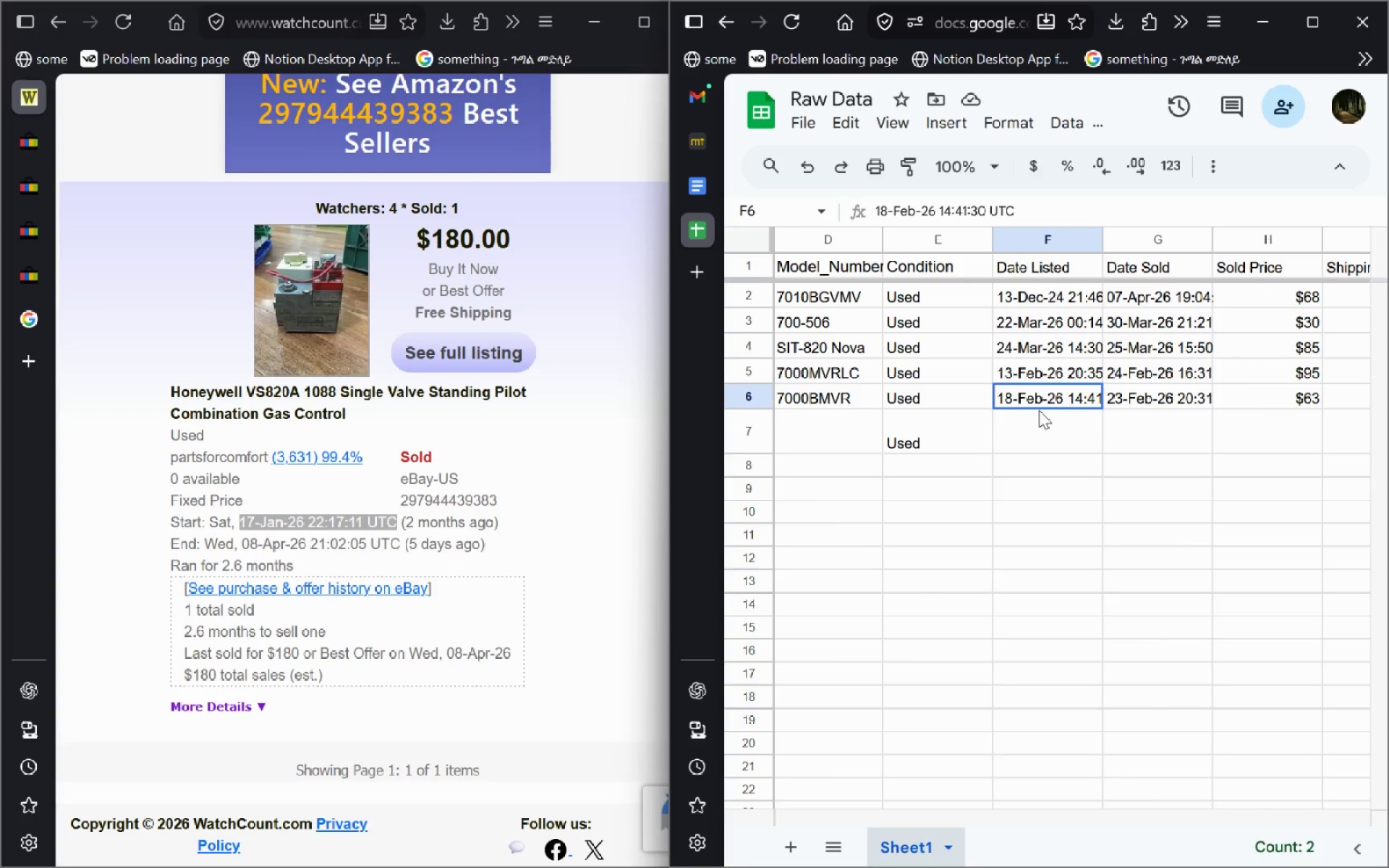 
key(Control+ControlLeft)
 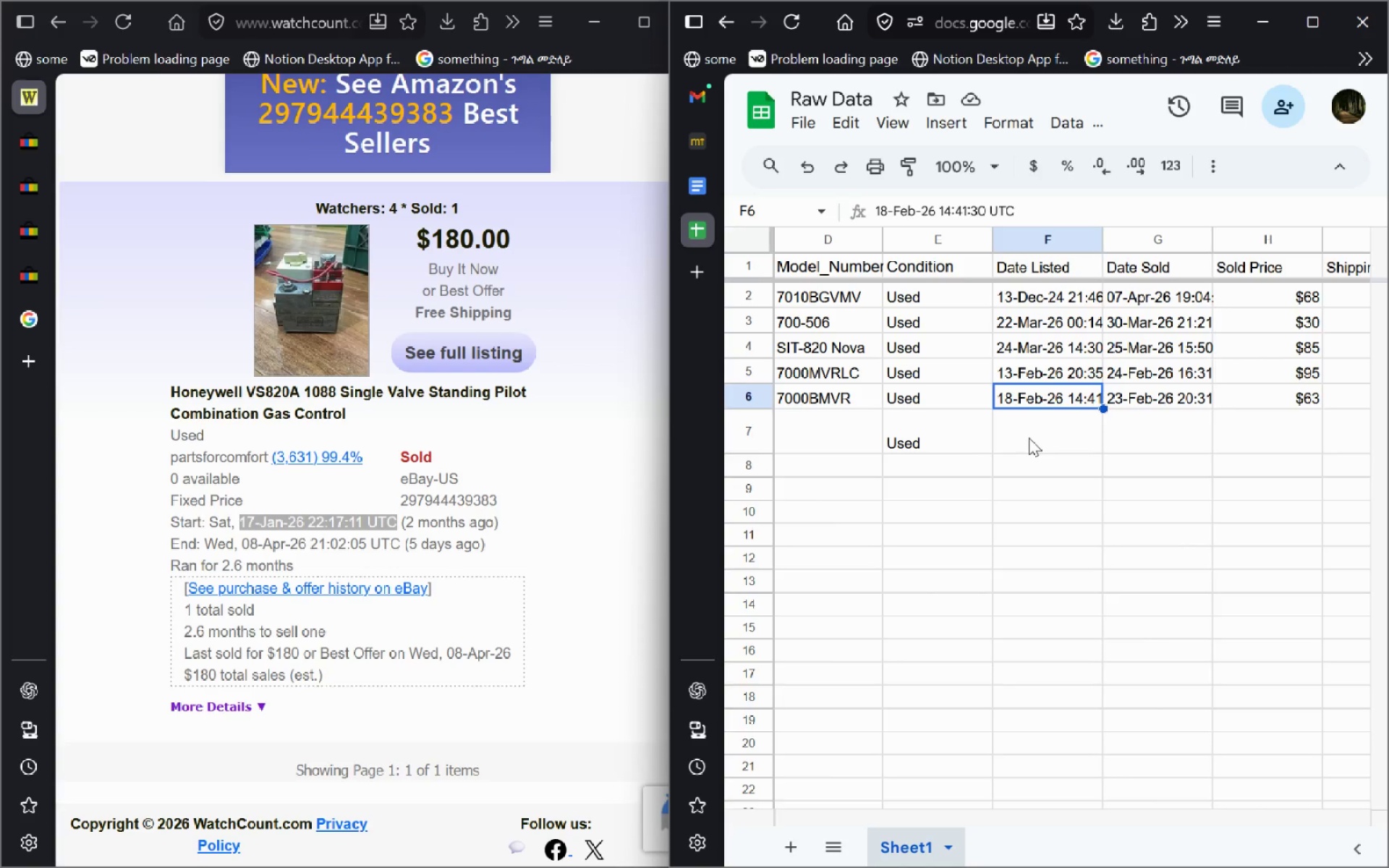 
left_click([1029, 438])
 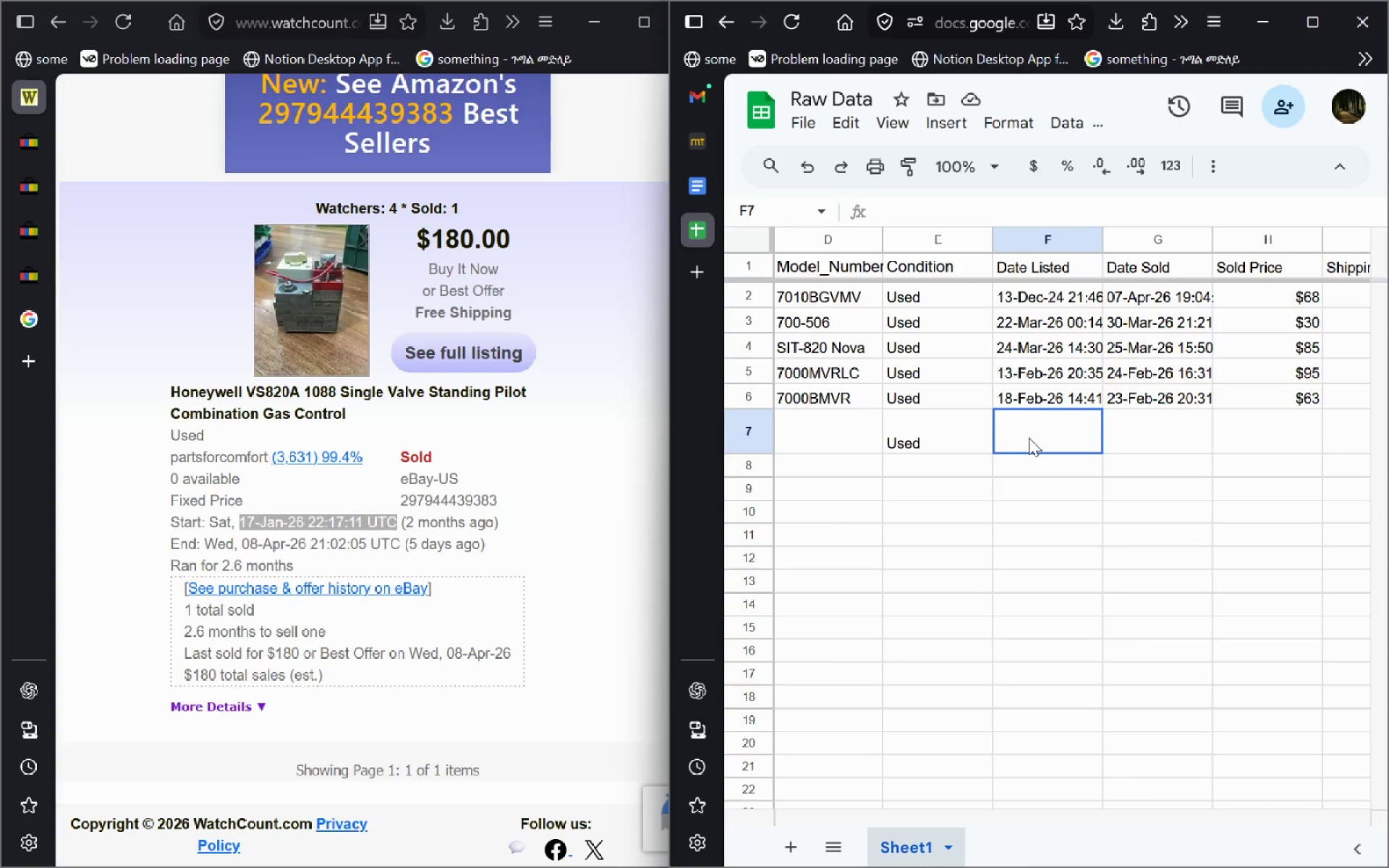 
key(Control+V)
 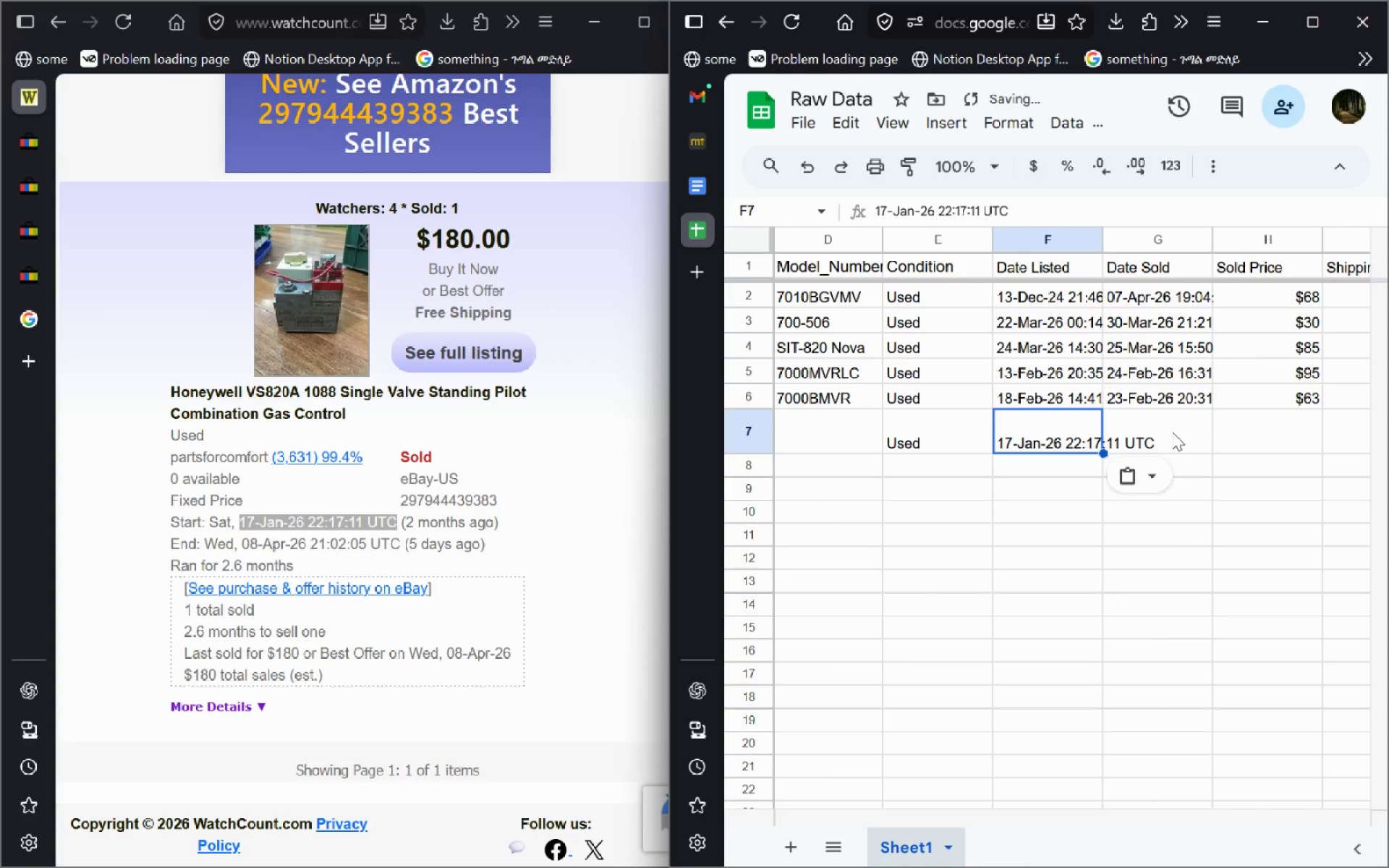 
left_click([1172, 432])
 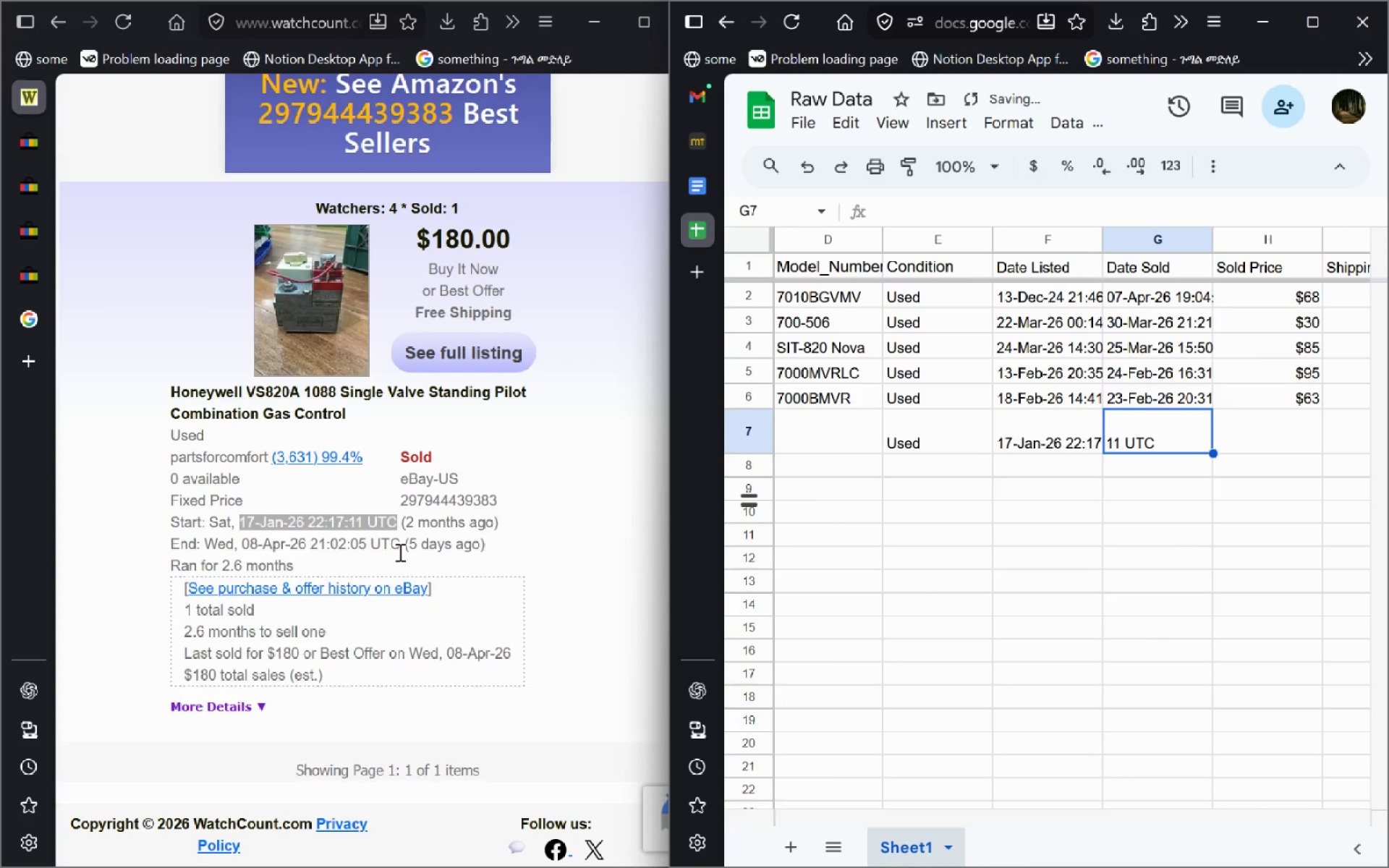 
left_click_drag(start_coordinate=[399, 548], to_coordinate=[242, 545])
 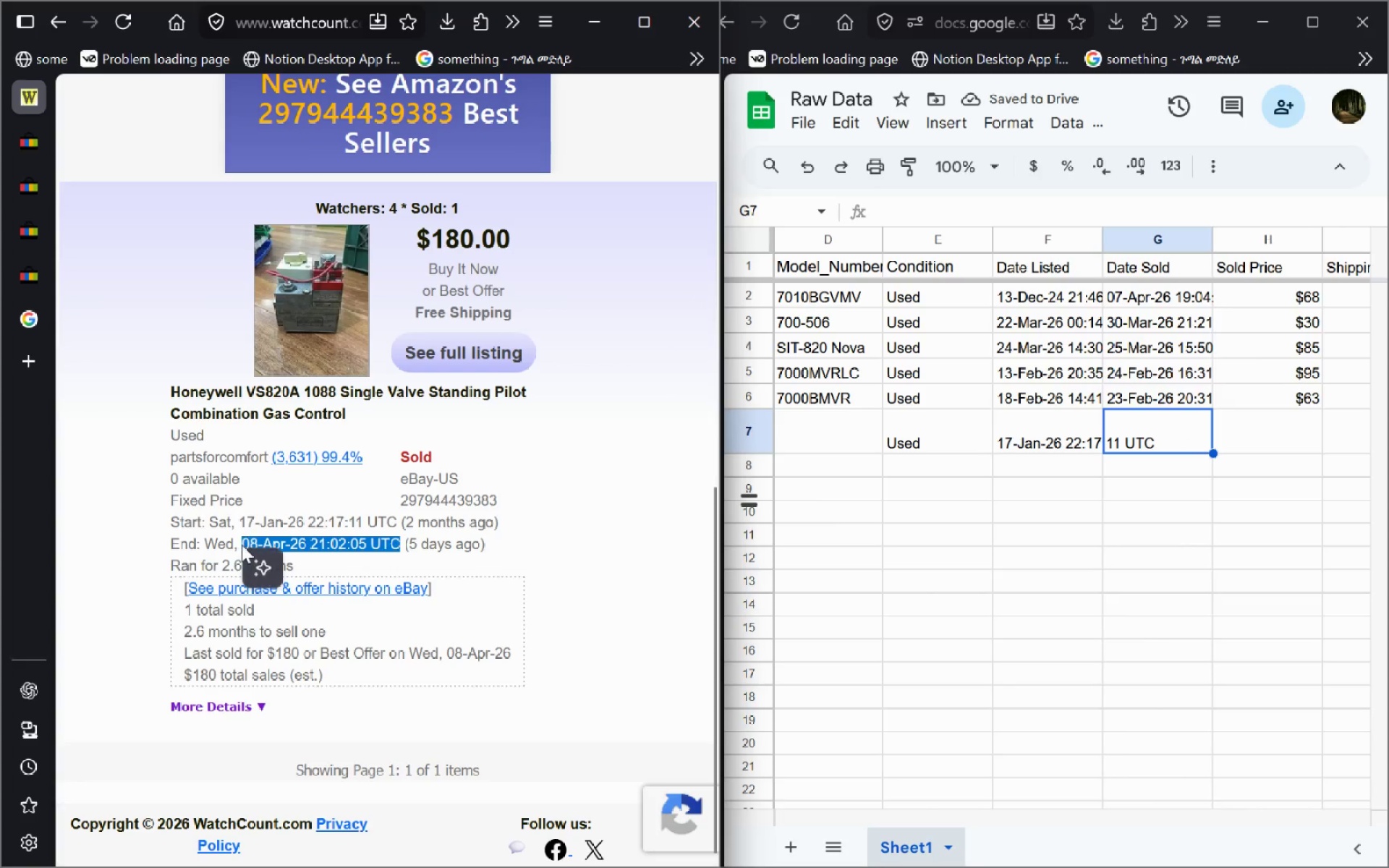 
key(Control+C)
 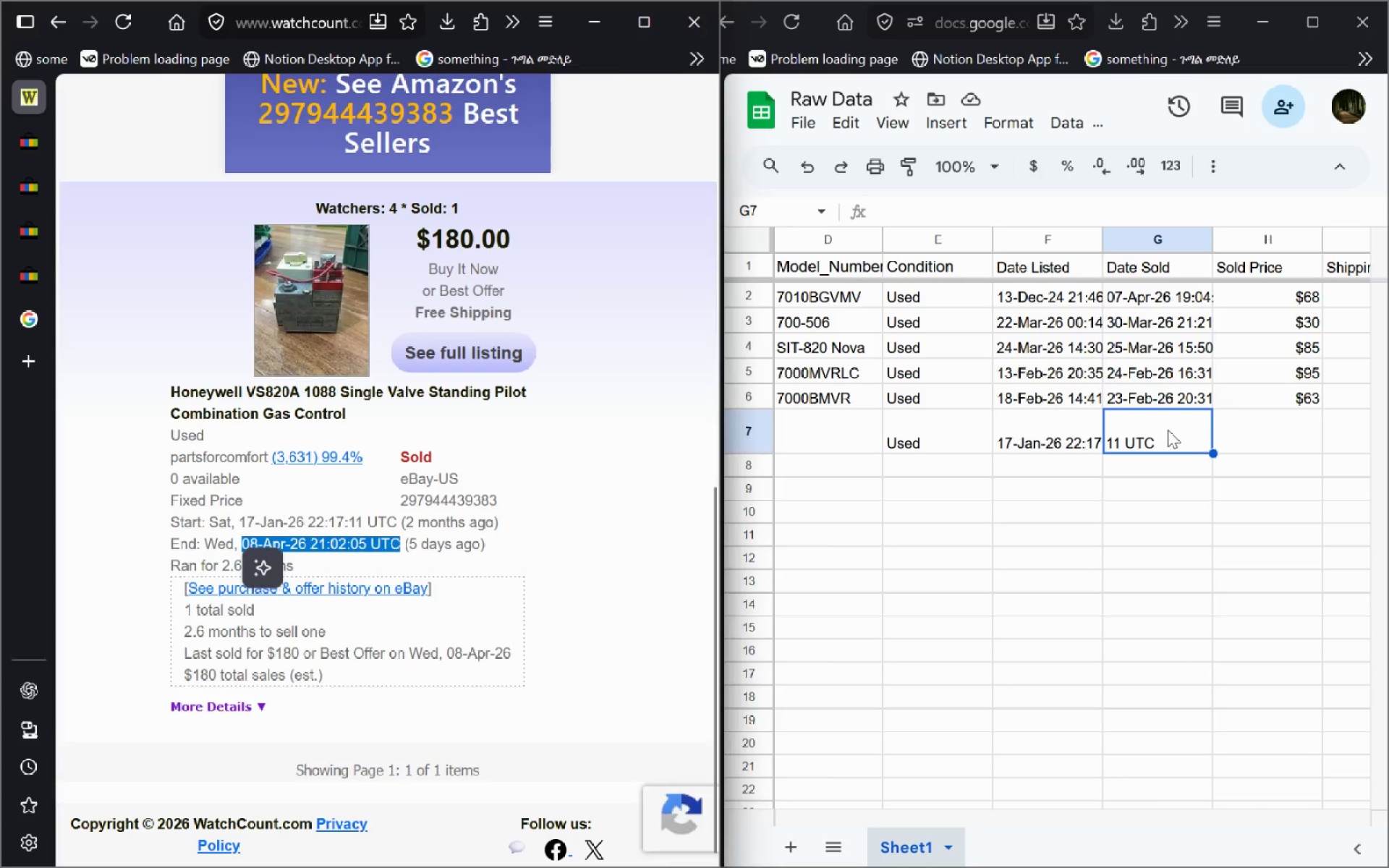 
double_click([1168, 430])
 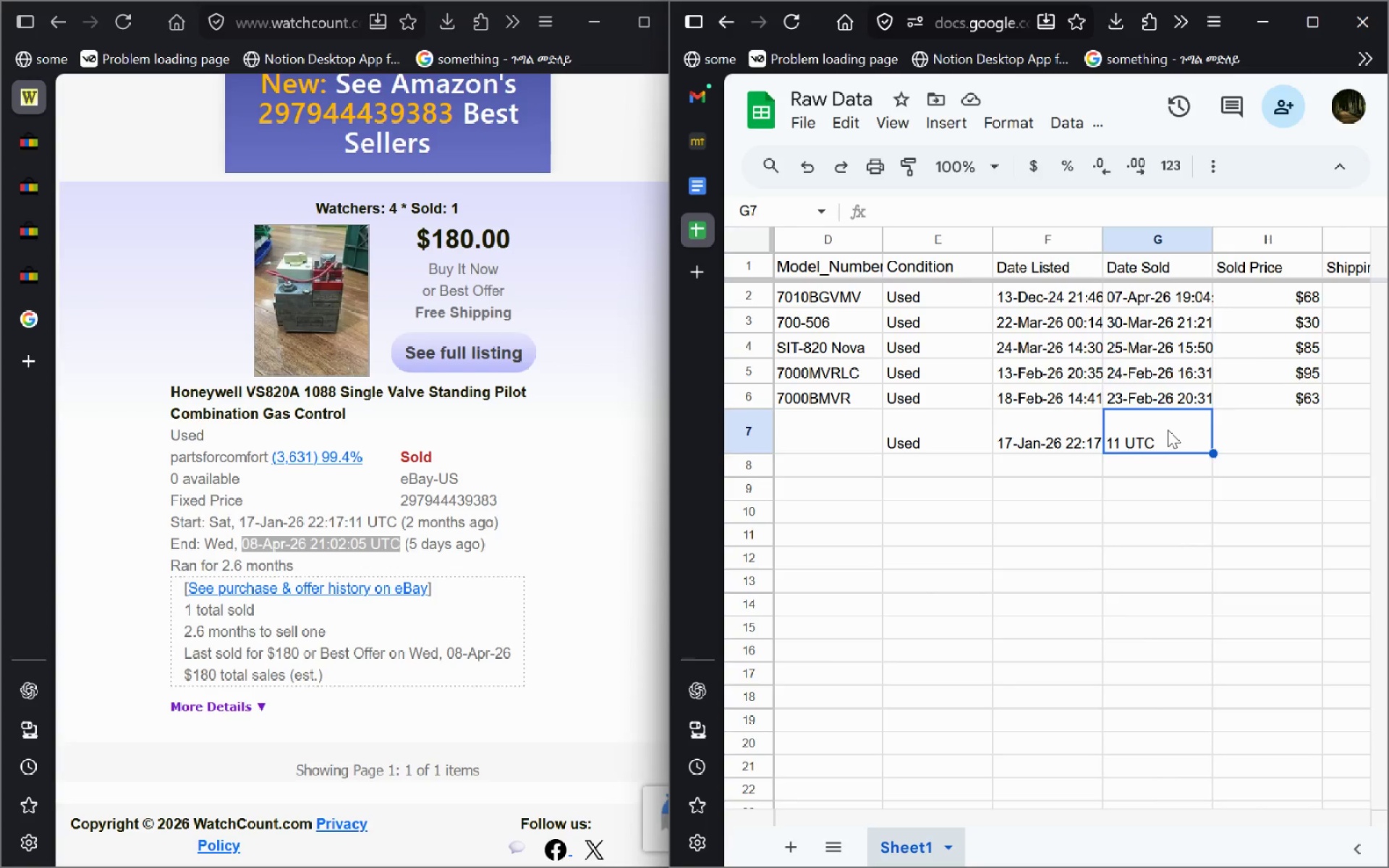 
key(Control+V)
 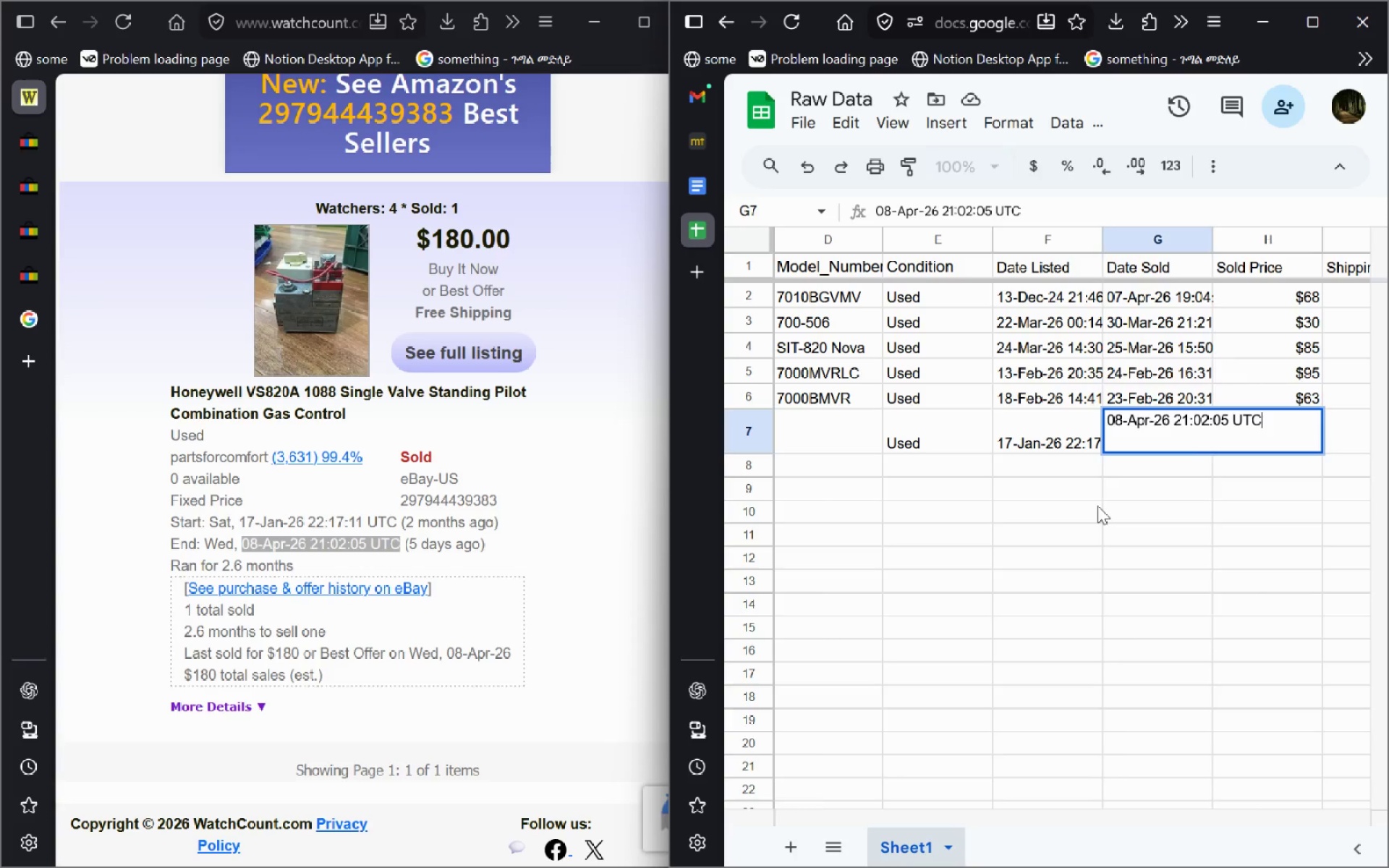 
left_click([1097, 506])
 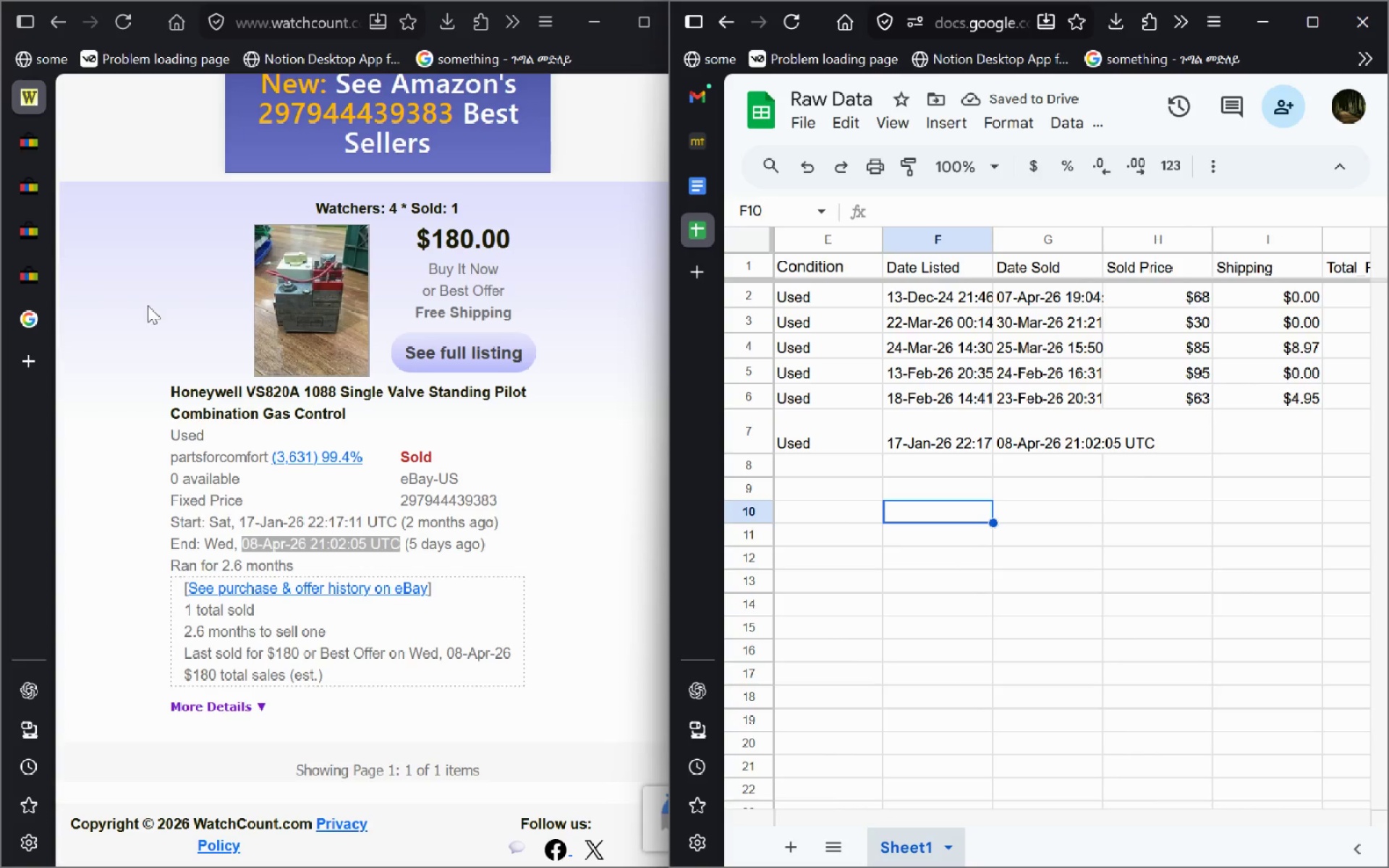 
wait(6.91)
 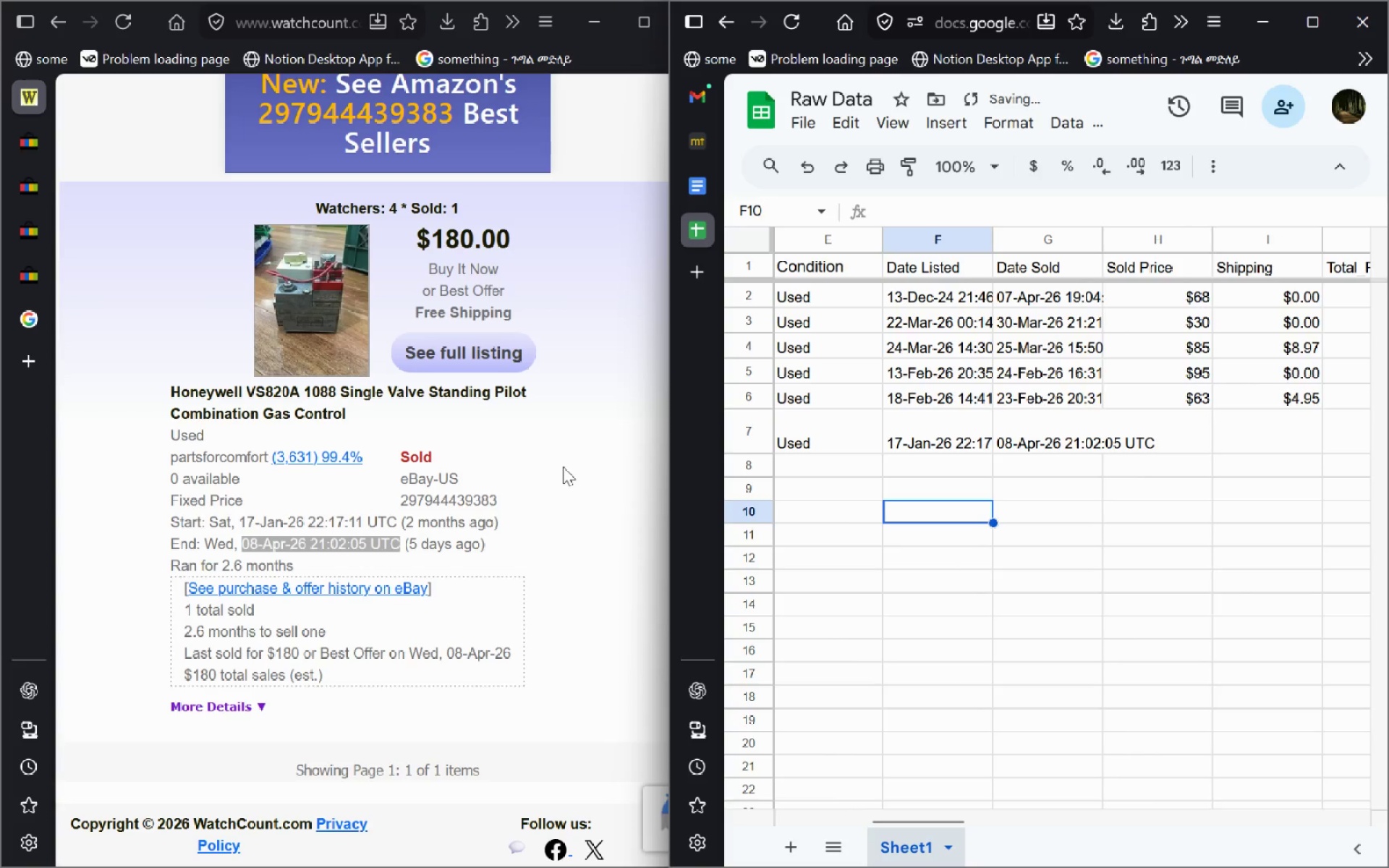 
left_click([34, 170])
 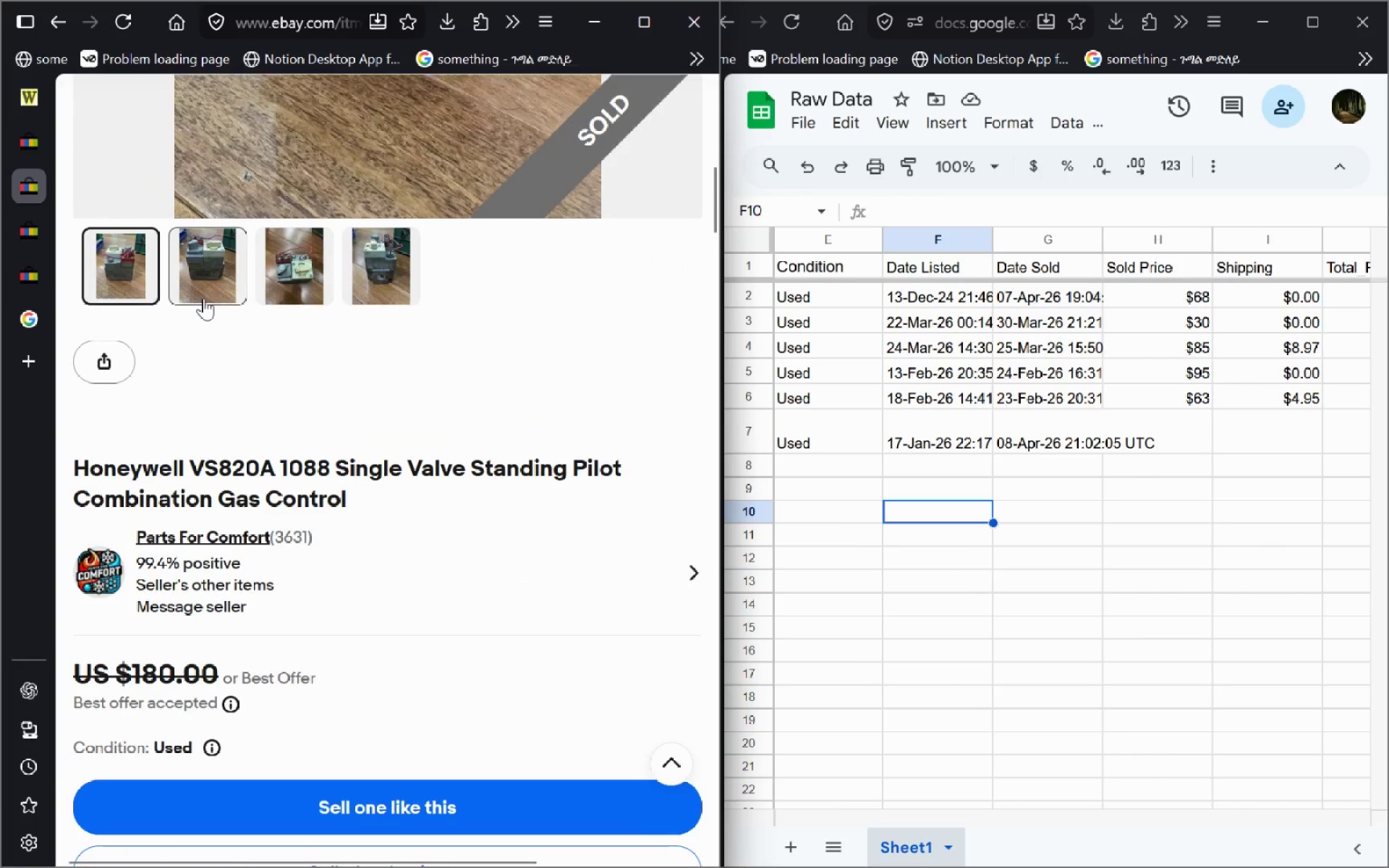 
left_click([344, 499])
 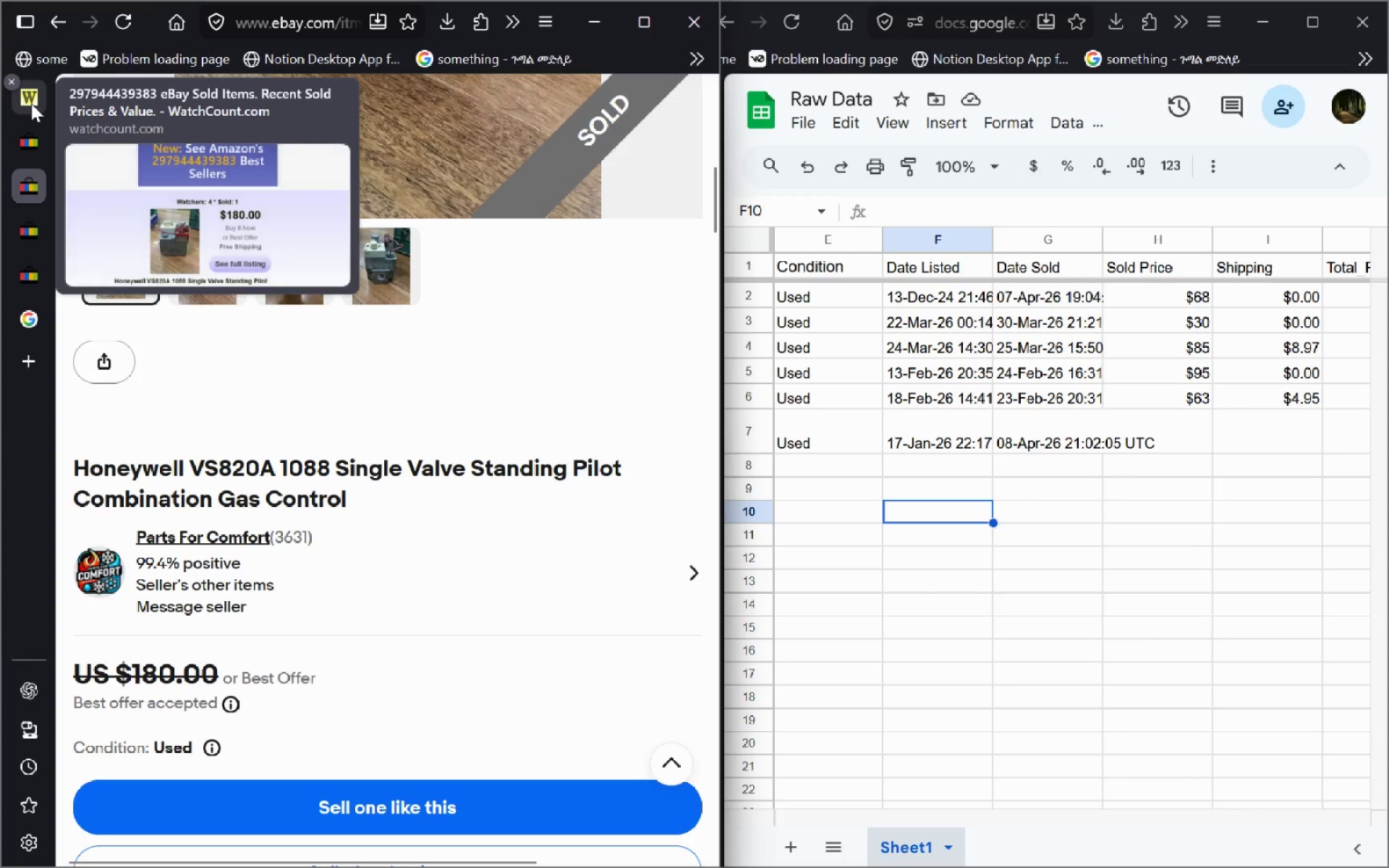 
left_click([29, 157])
 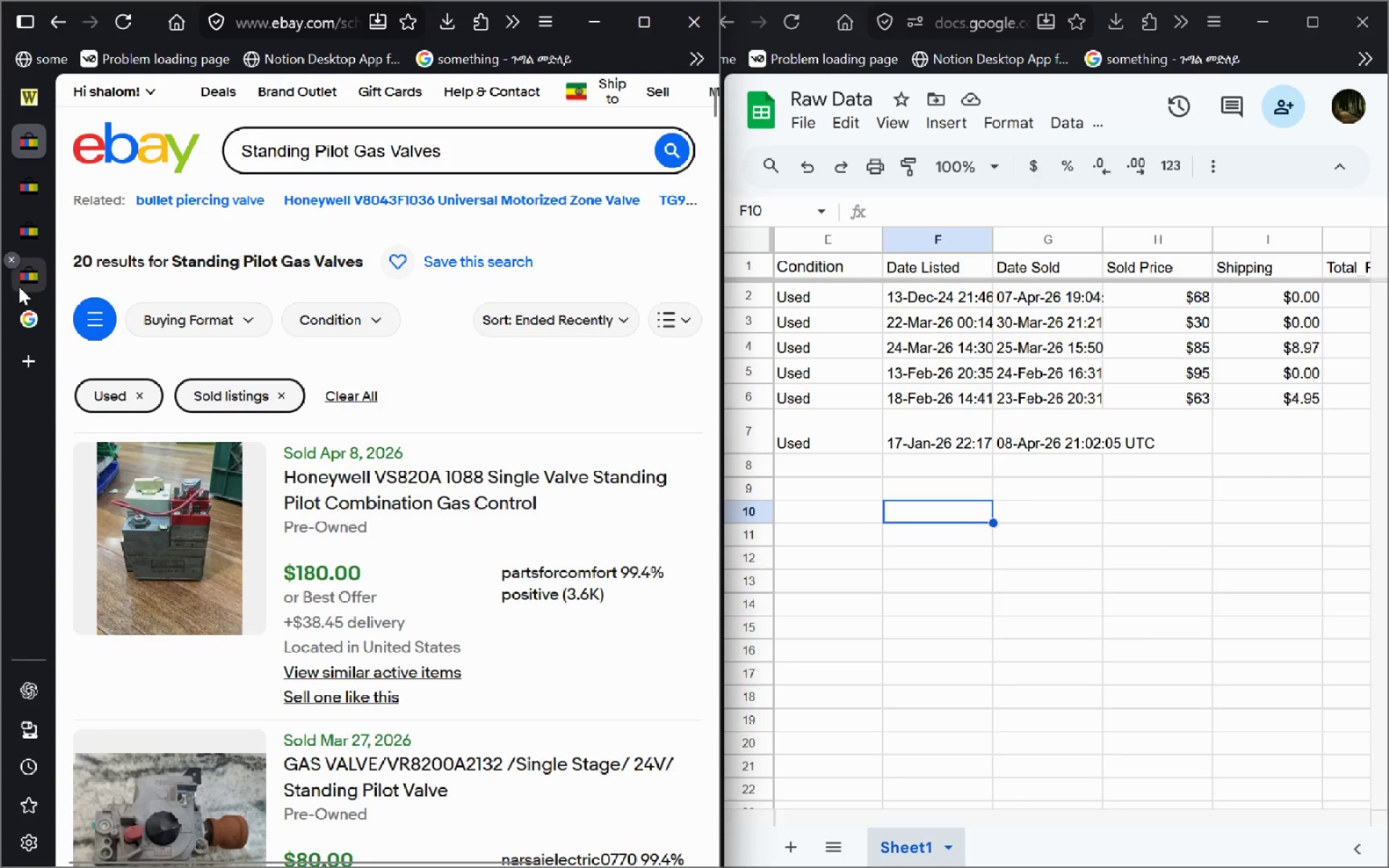 
left_click([22, 284])
 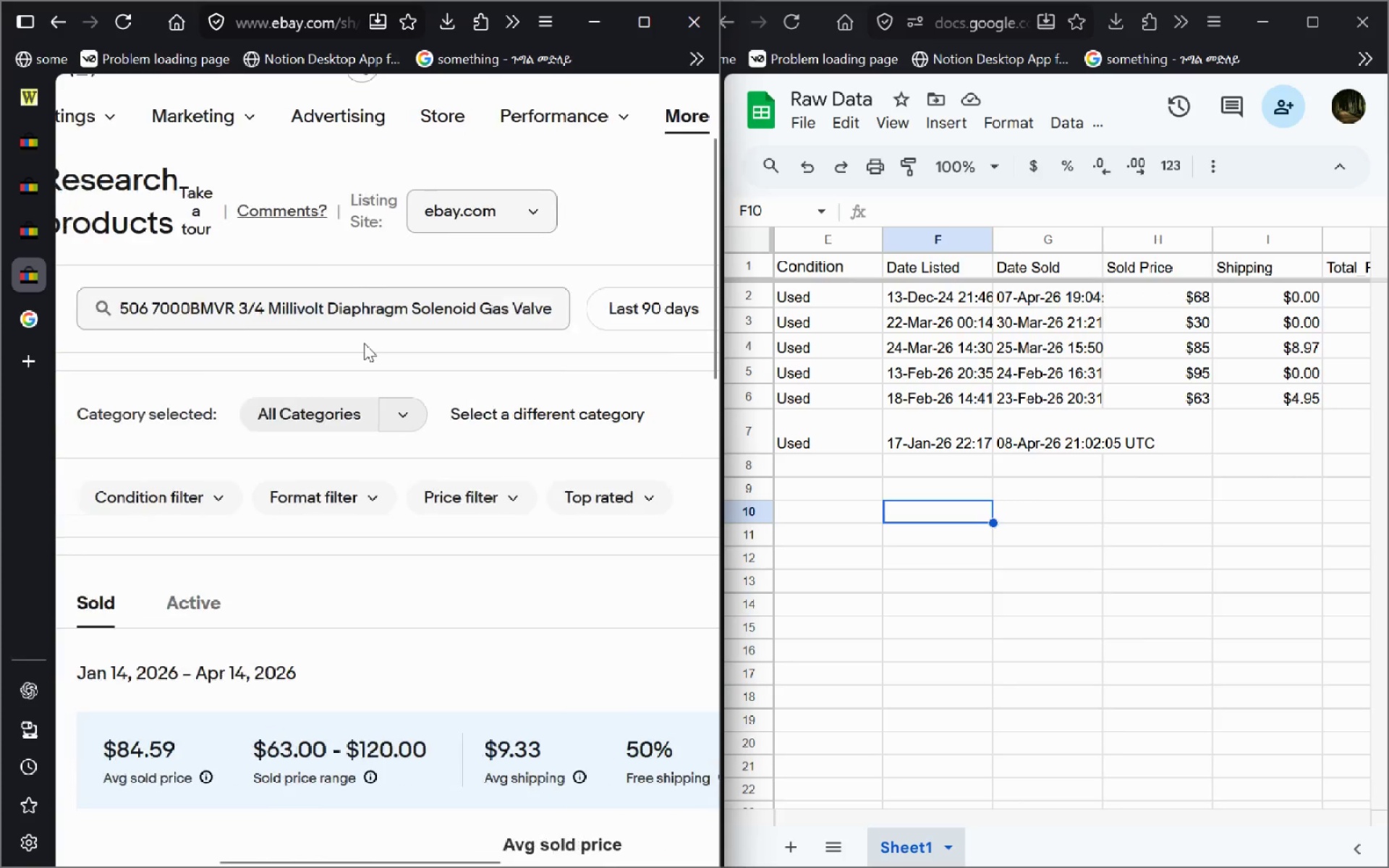 
left_click([397, 317])
 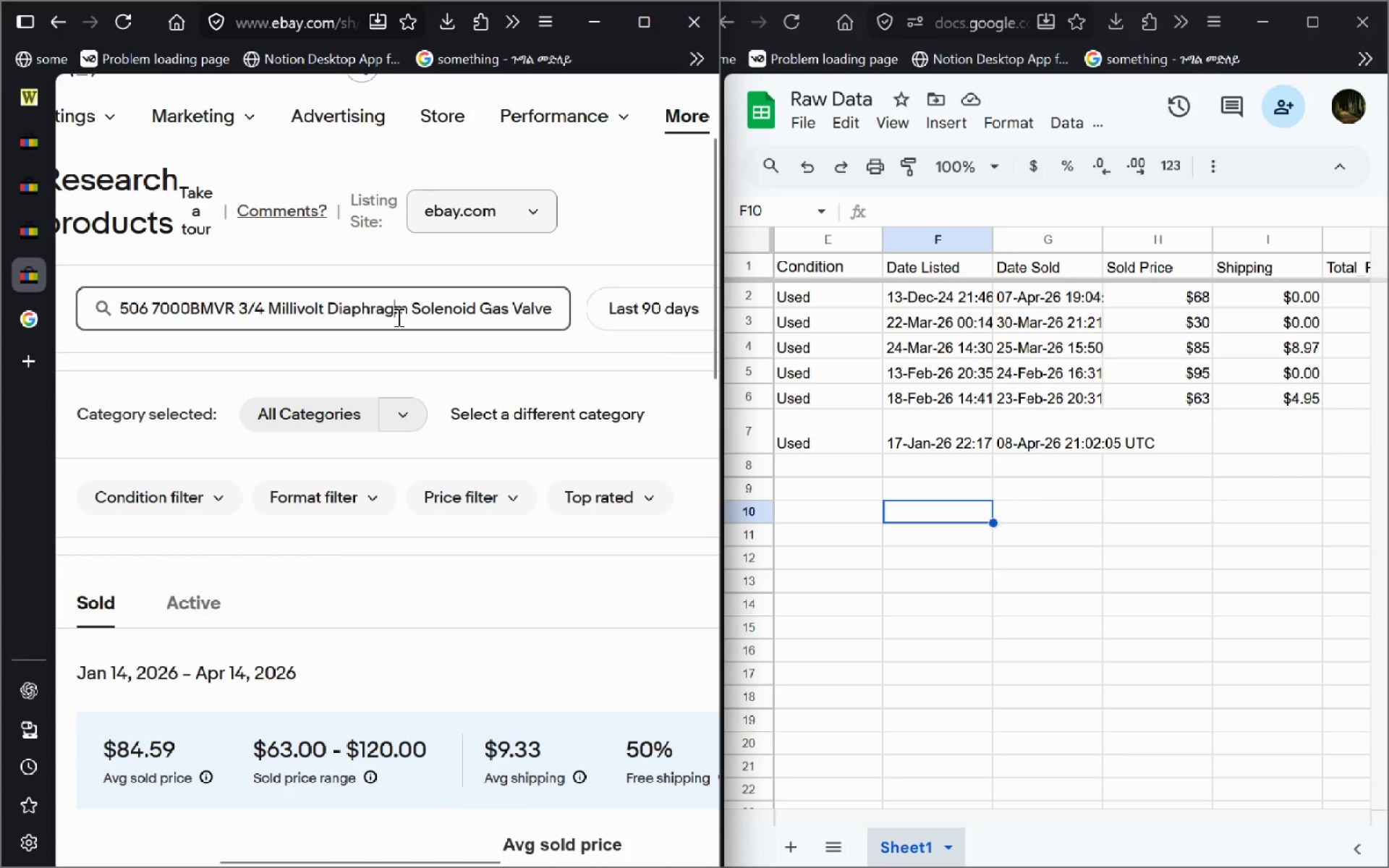 
key(Control+ControlLeft)
 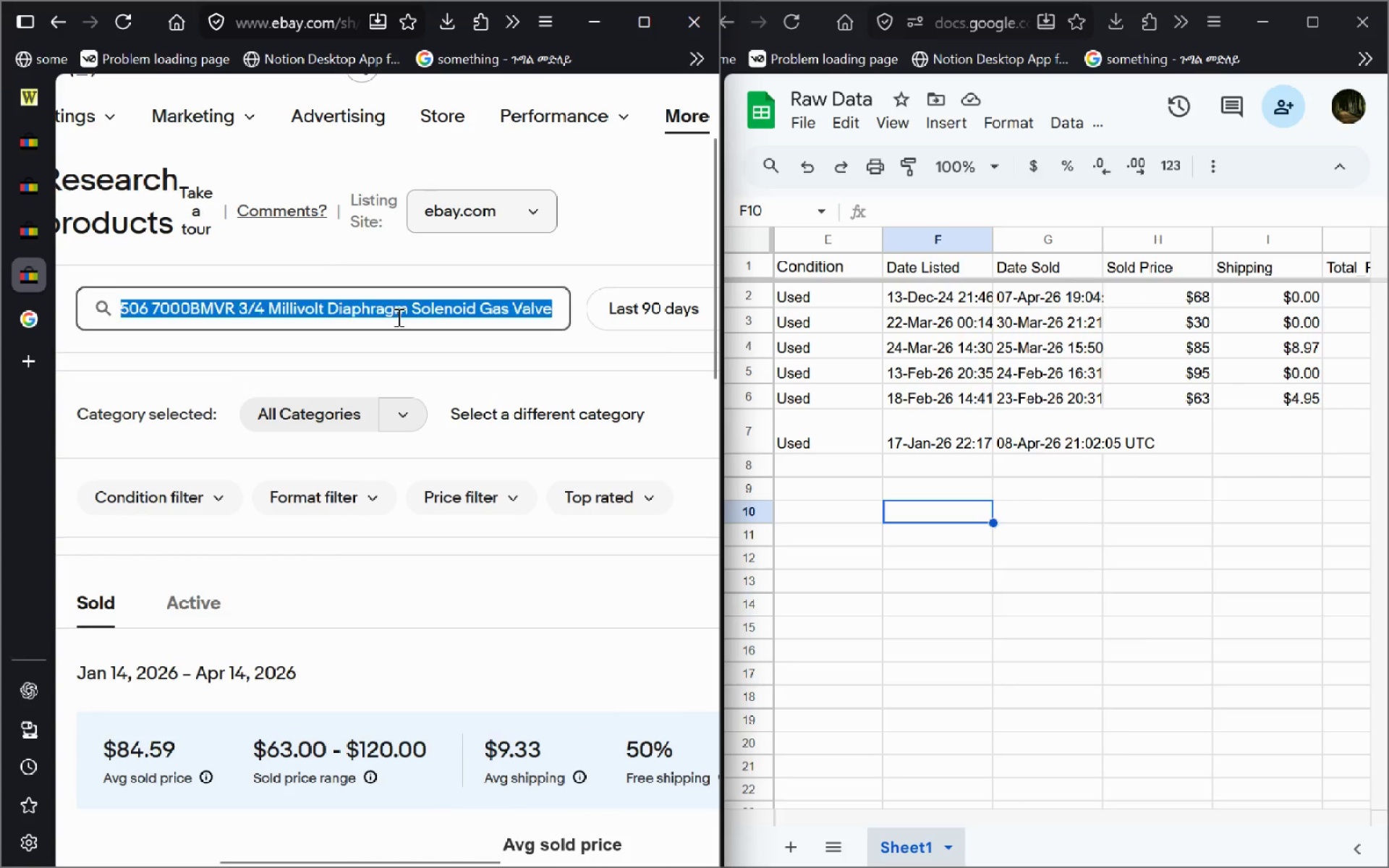 
key(Control+A)
 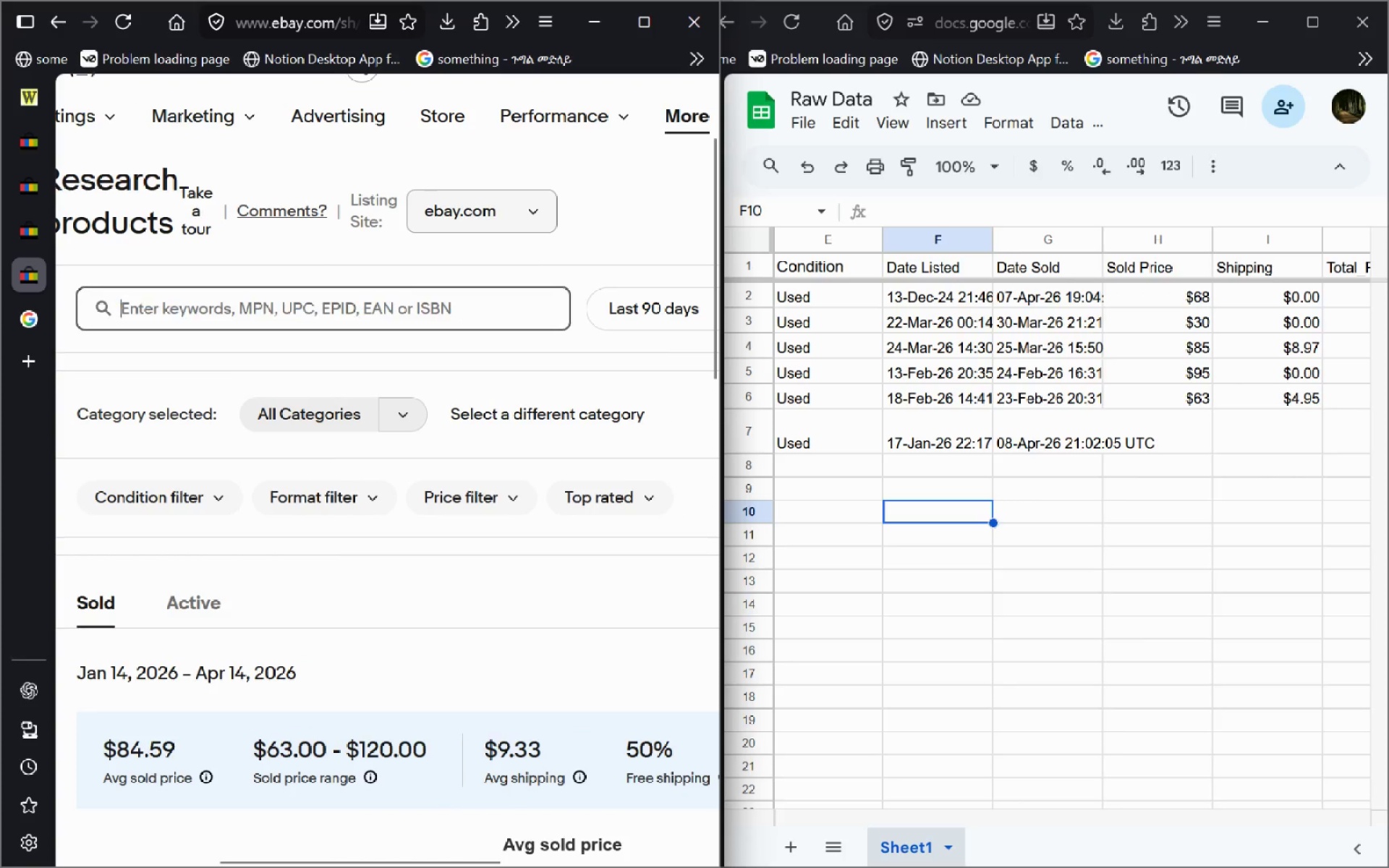 
key(Backspace)
 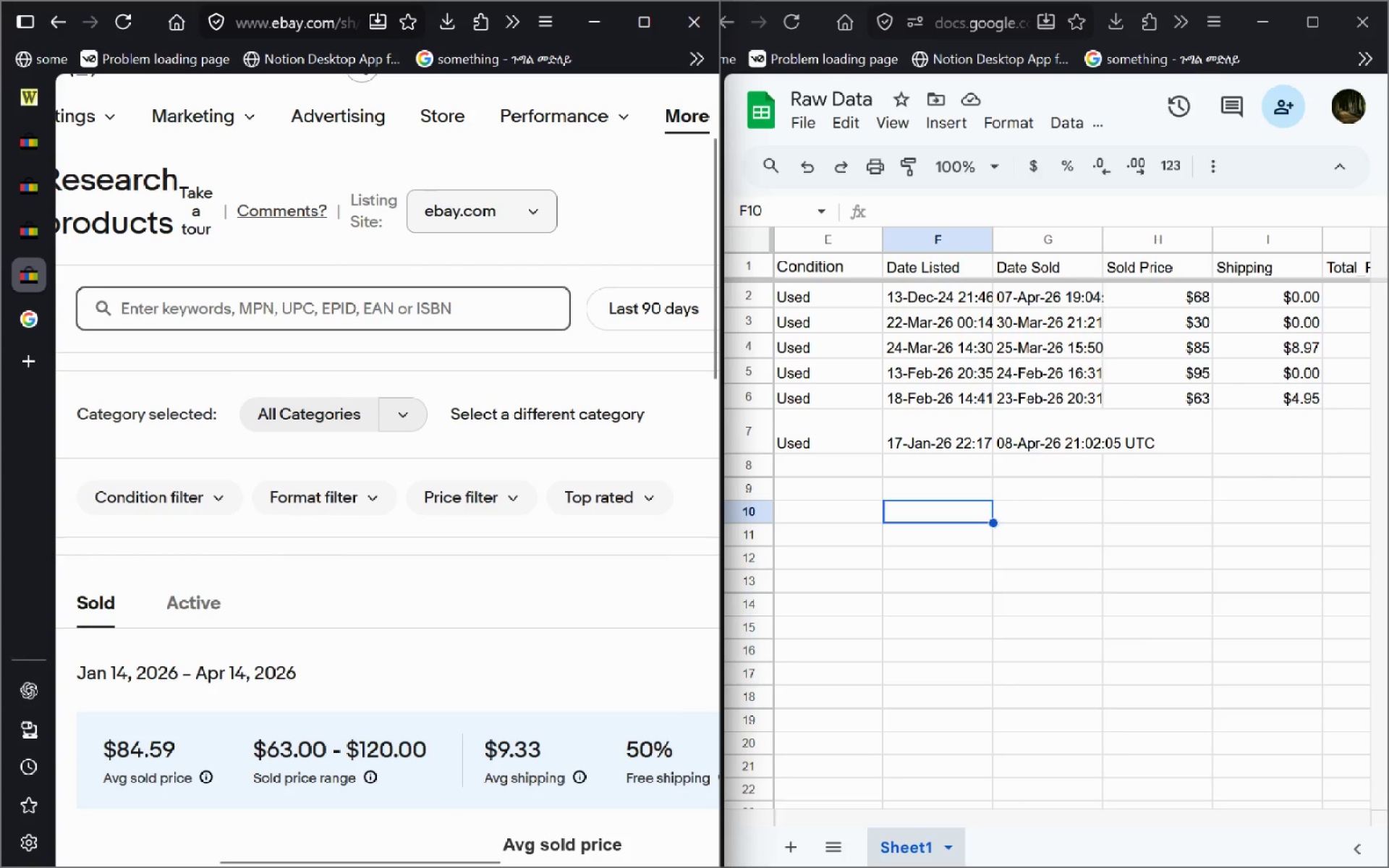 
key(Control+V)
 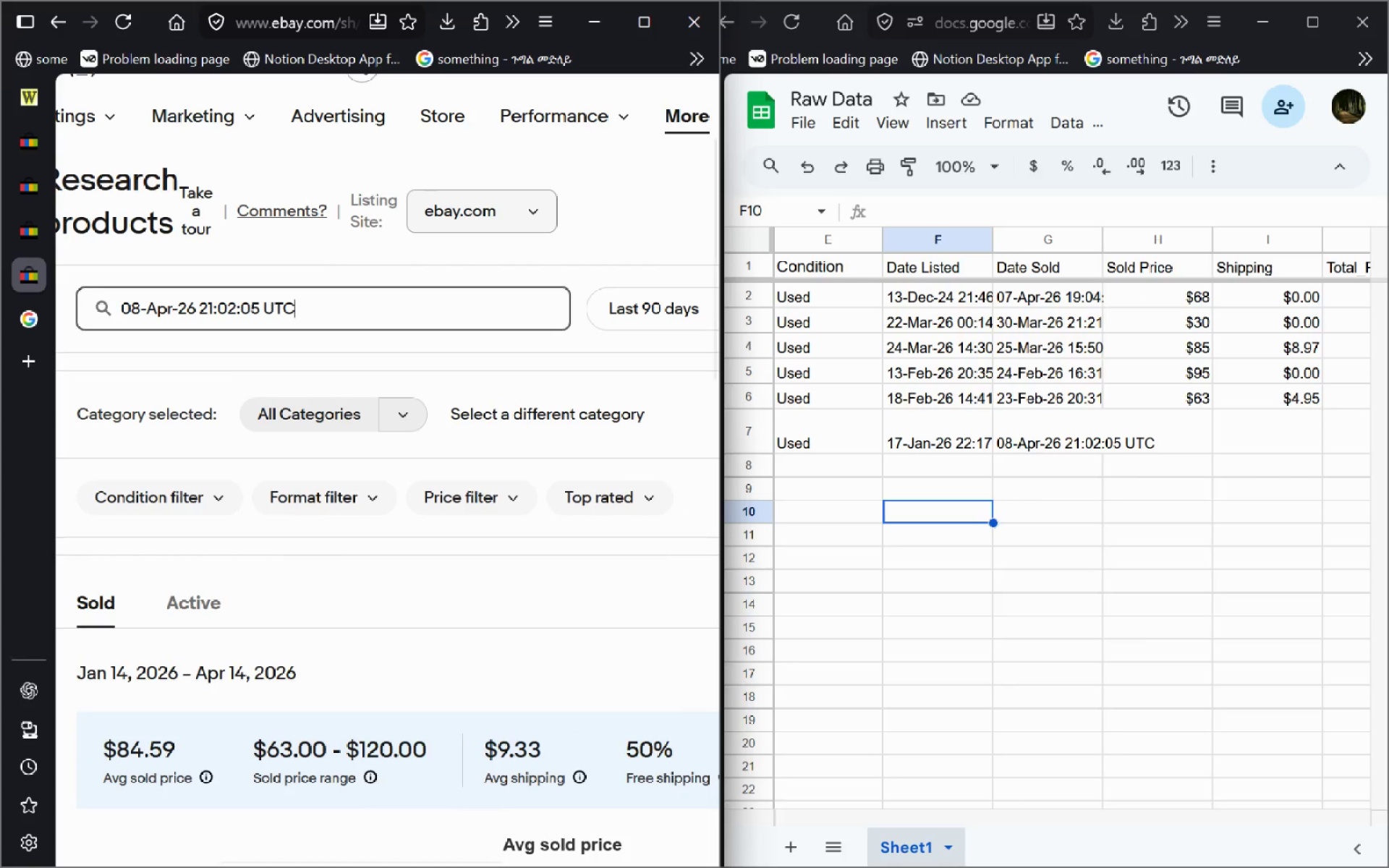 
key(Control+Backspace)
 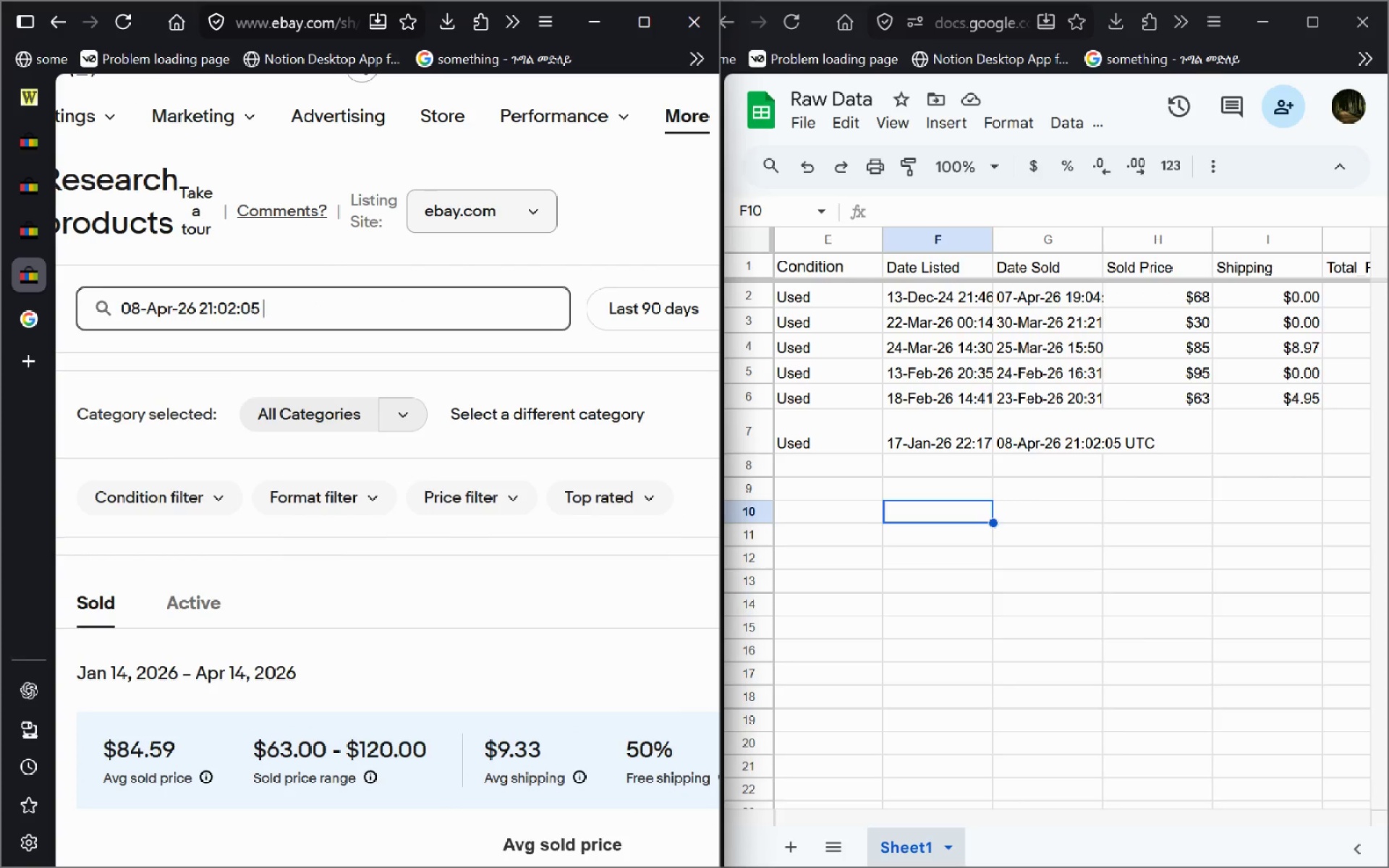 
key(Control+Backspace)
 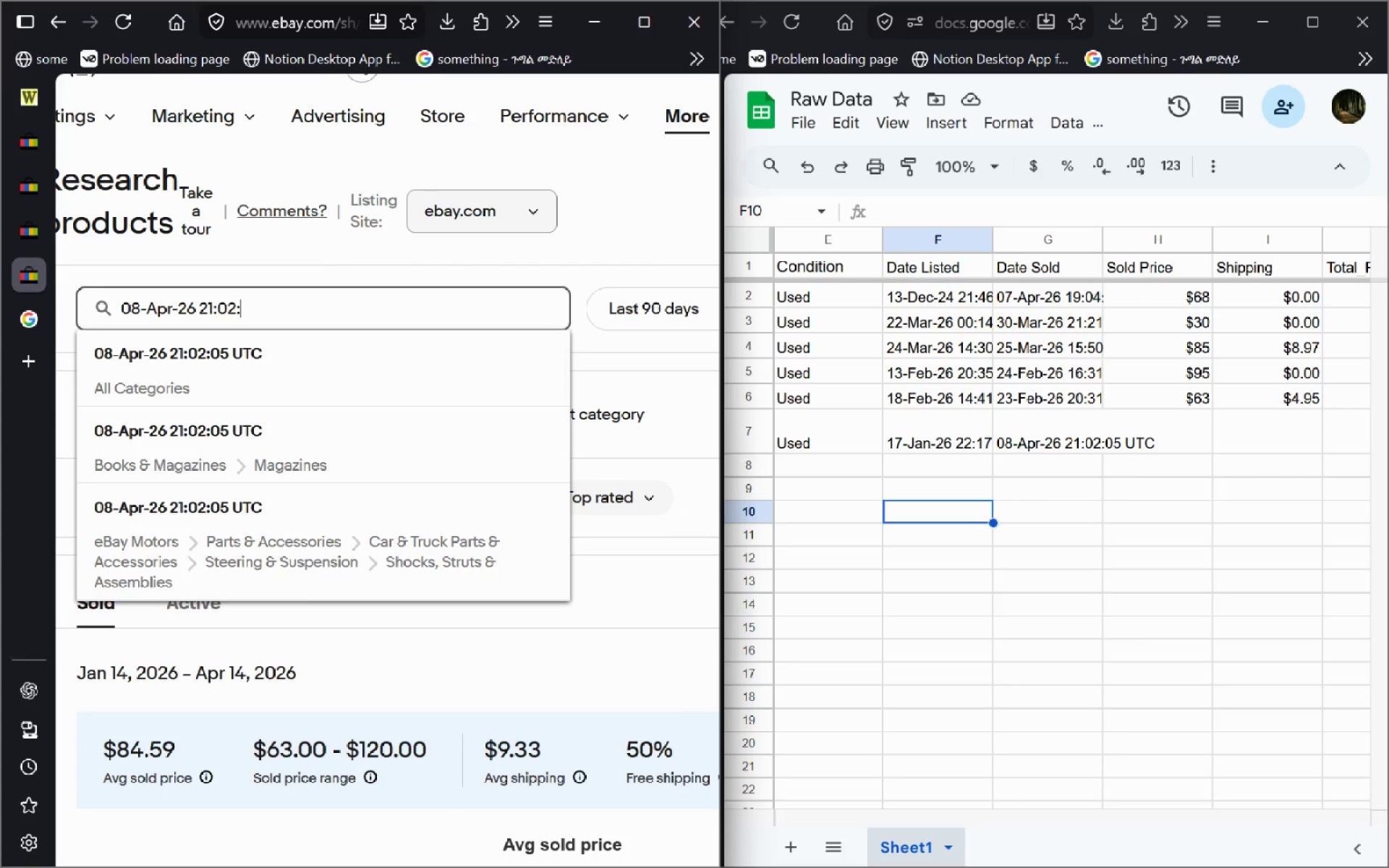 
key(Control+Backspace)
 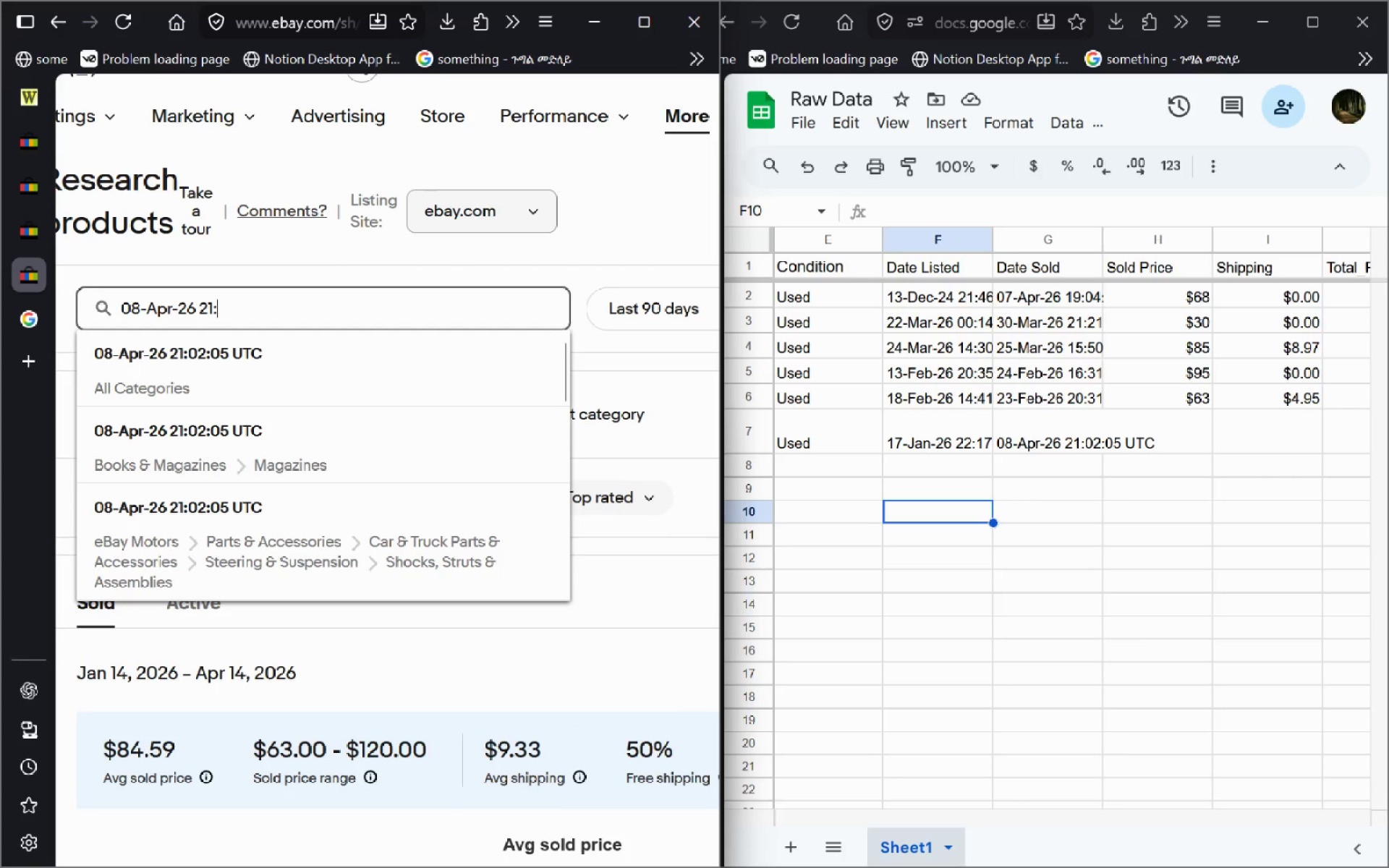 
key(Control+Backspace)
 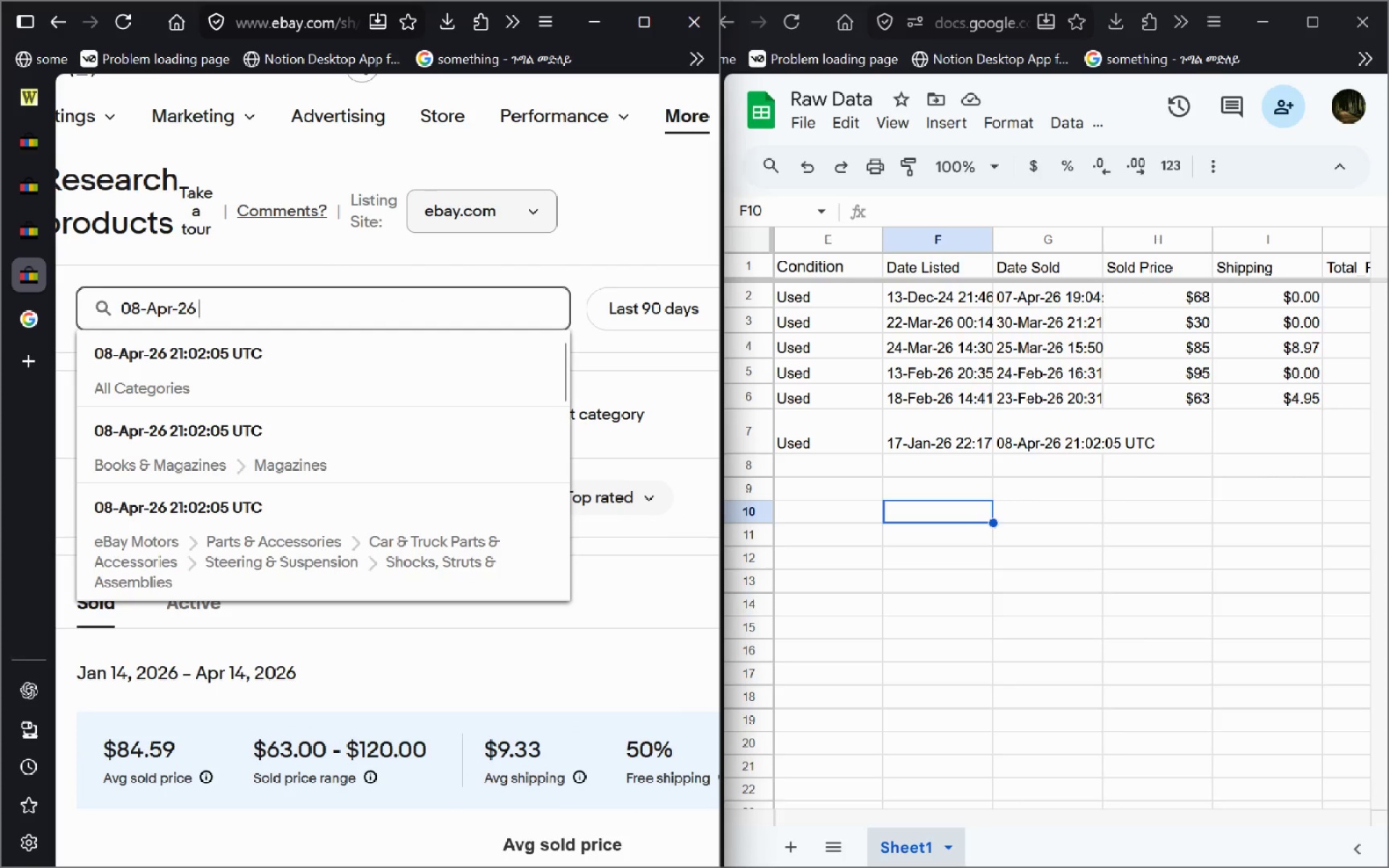 
key(Control+Backspace)
 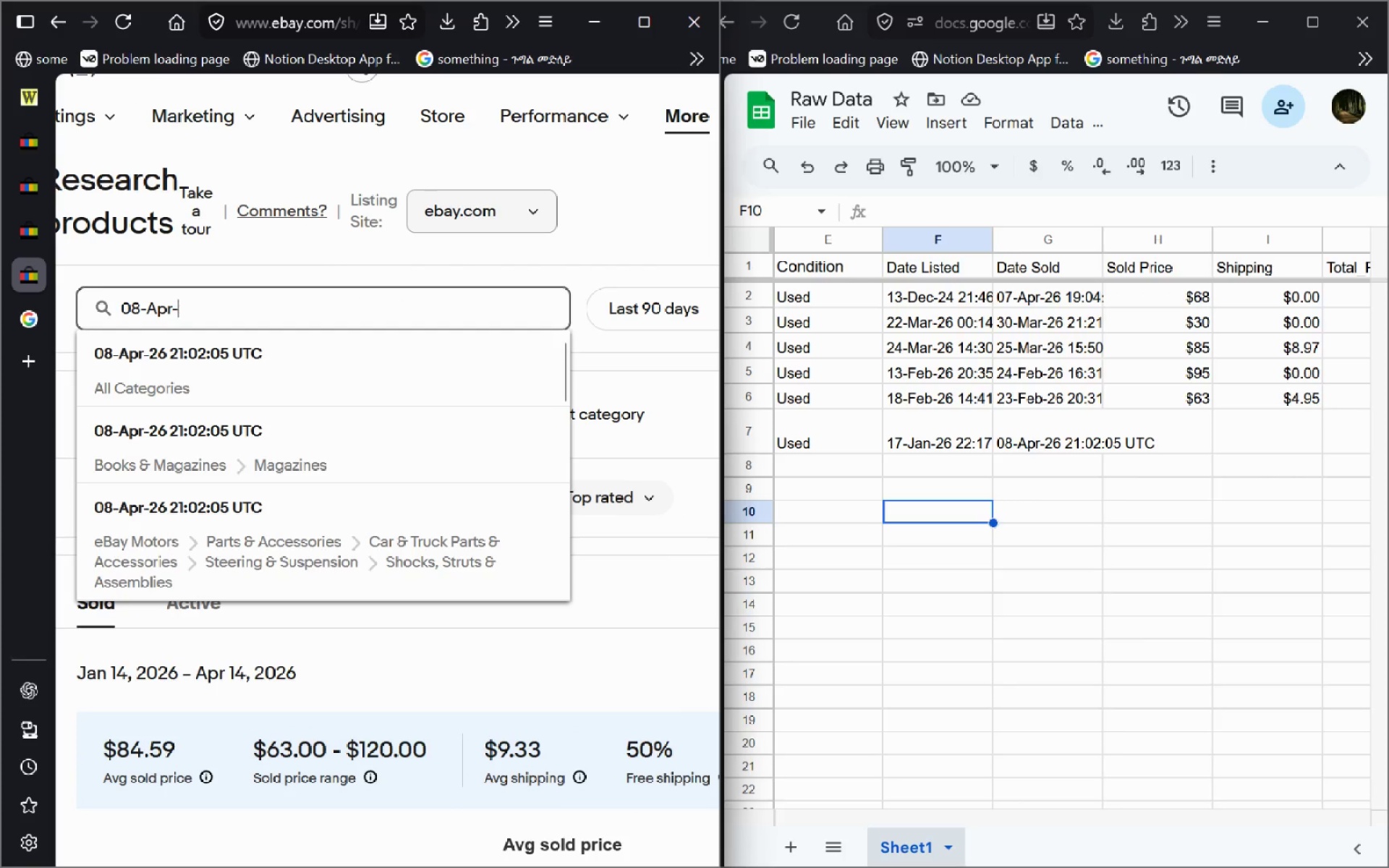 
key(Control+Backspace)
 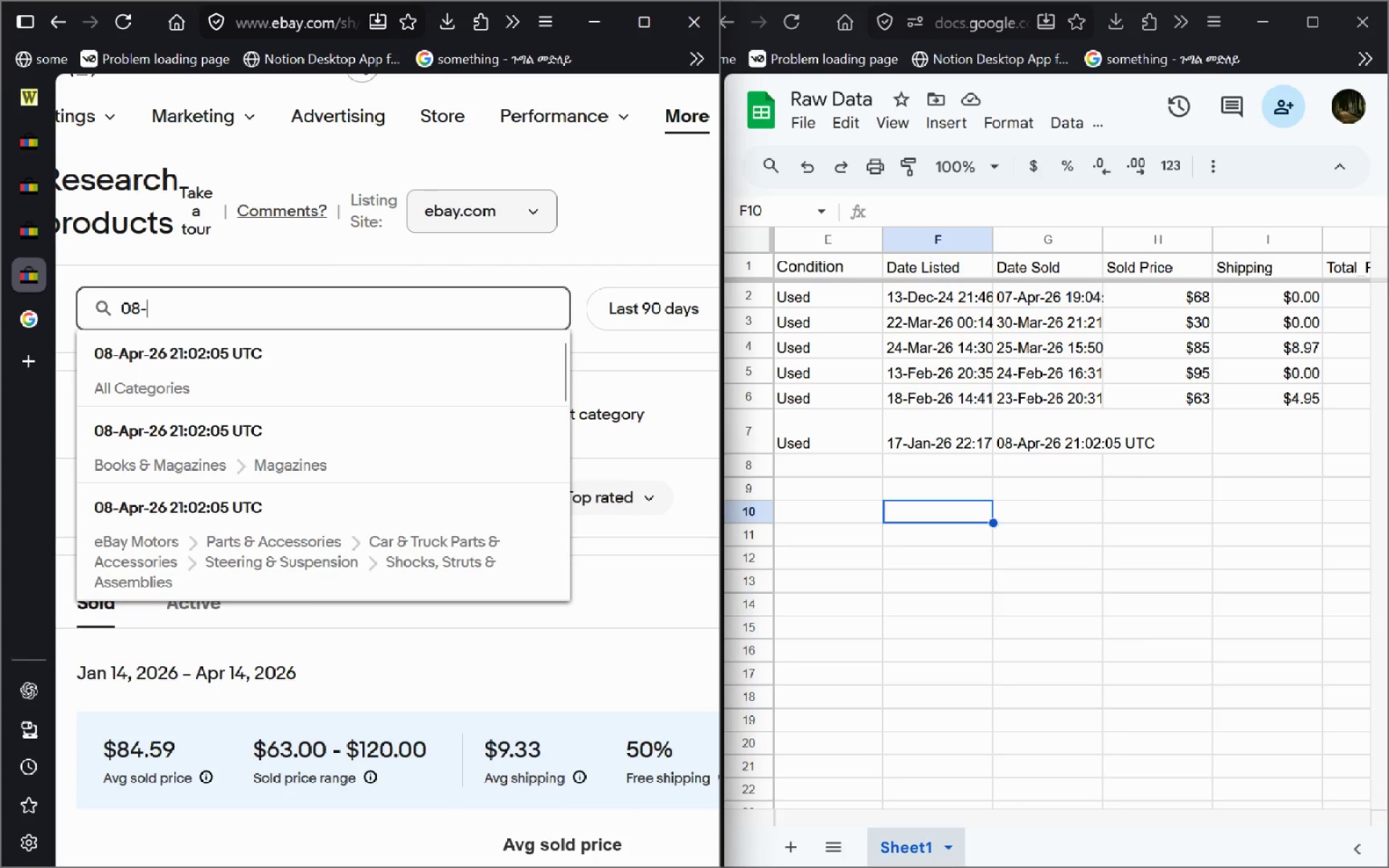 
key(Control+Backspace)
 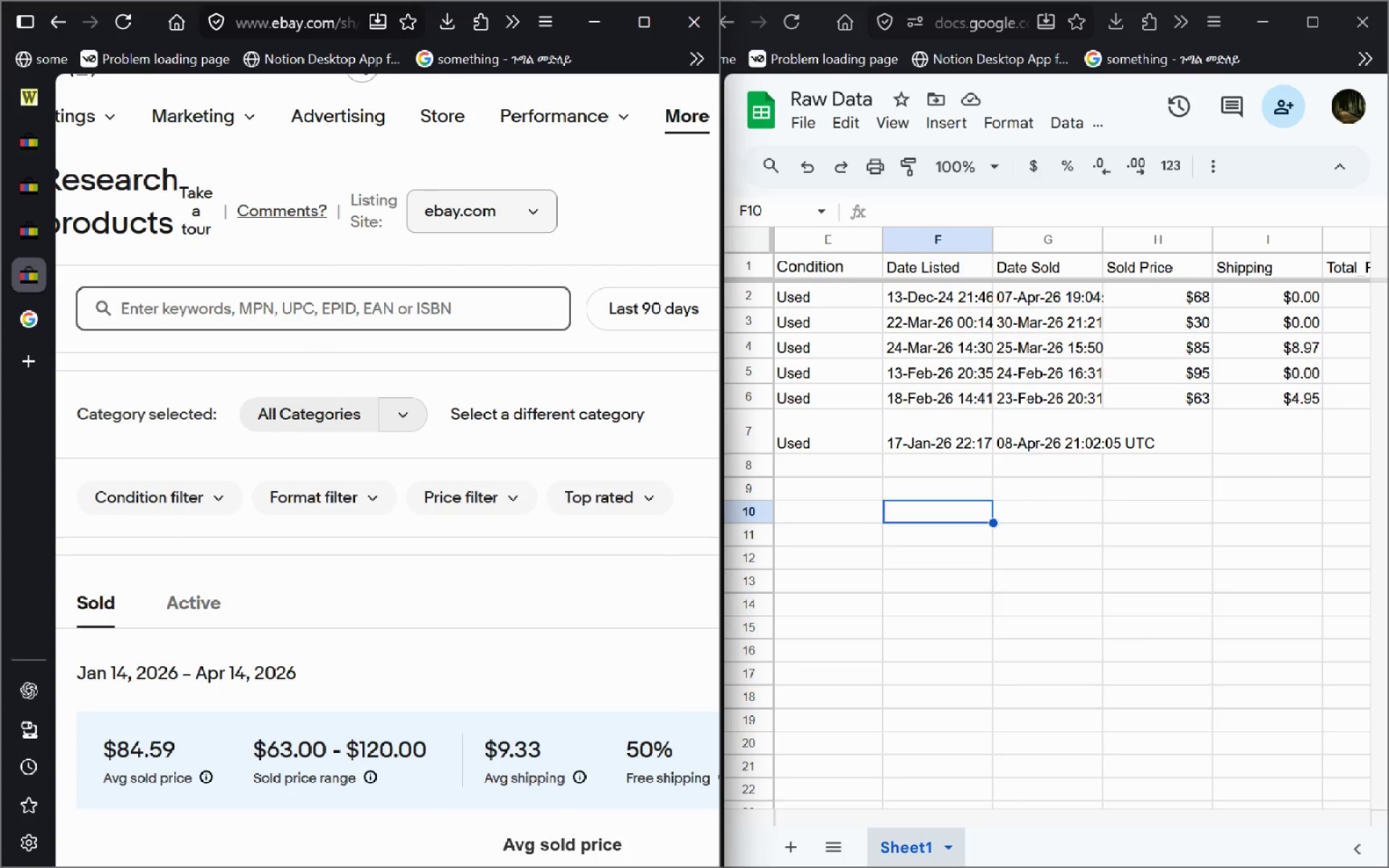 
key(Alt+V)
 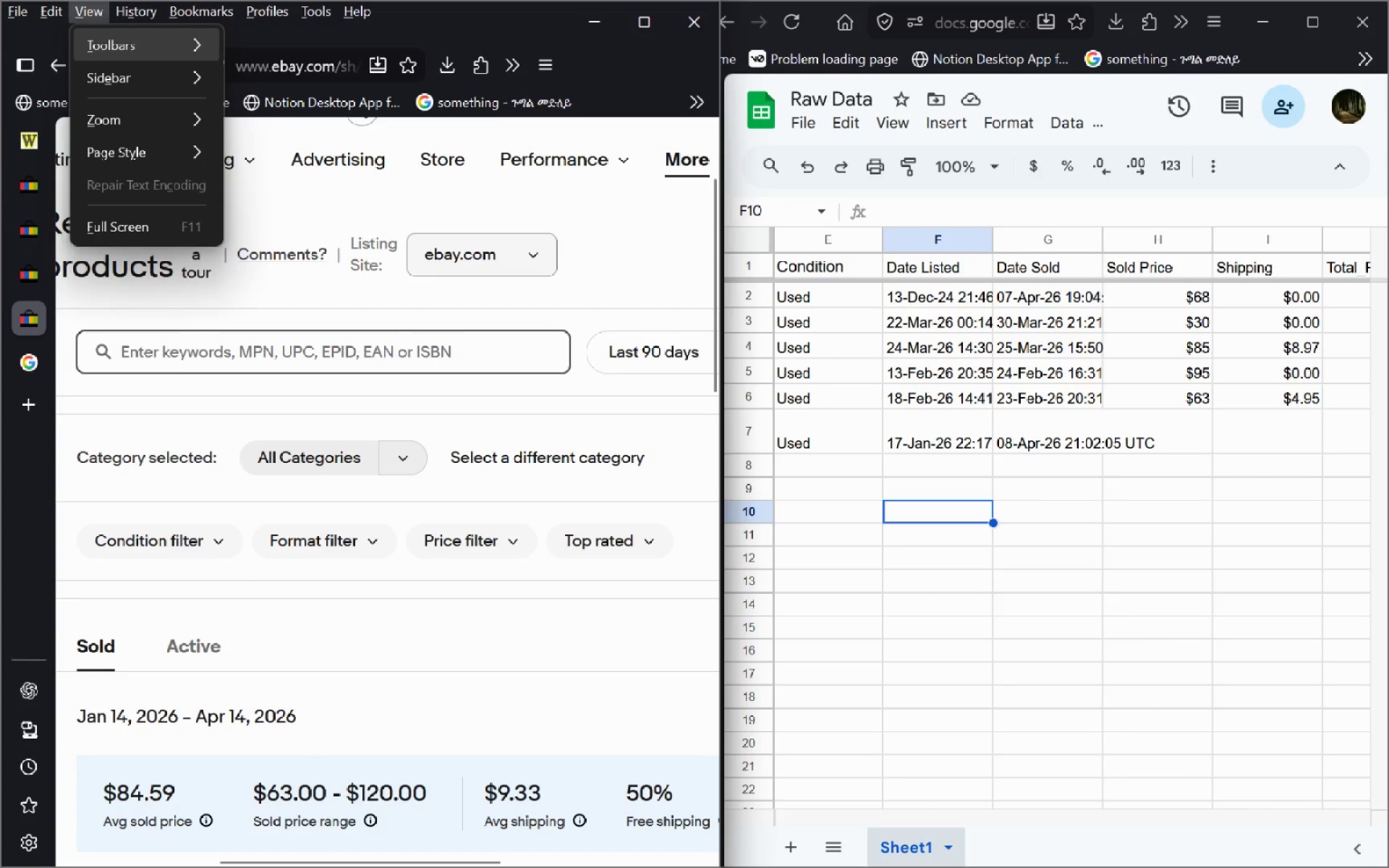 
key(Alt+V)
 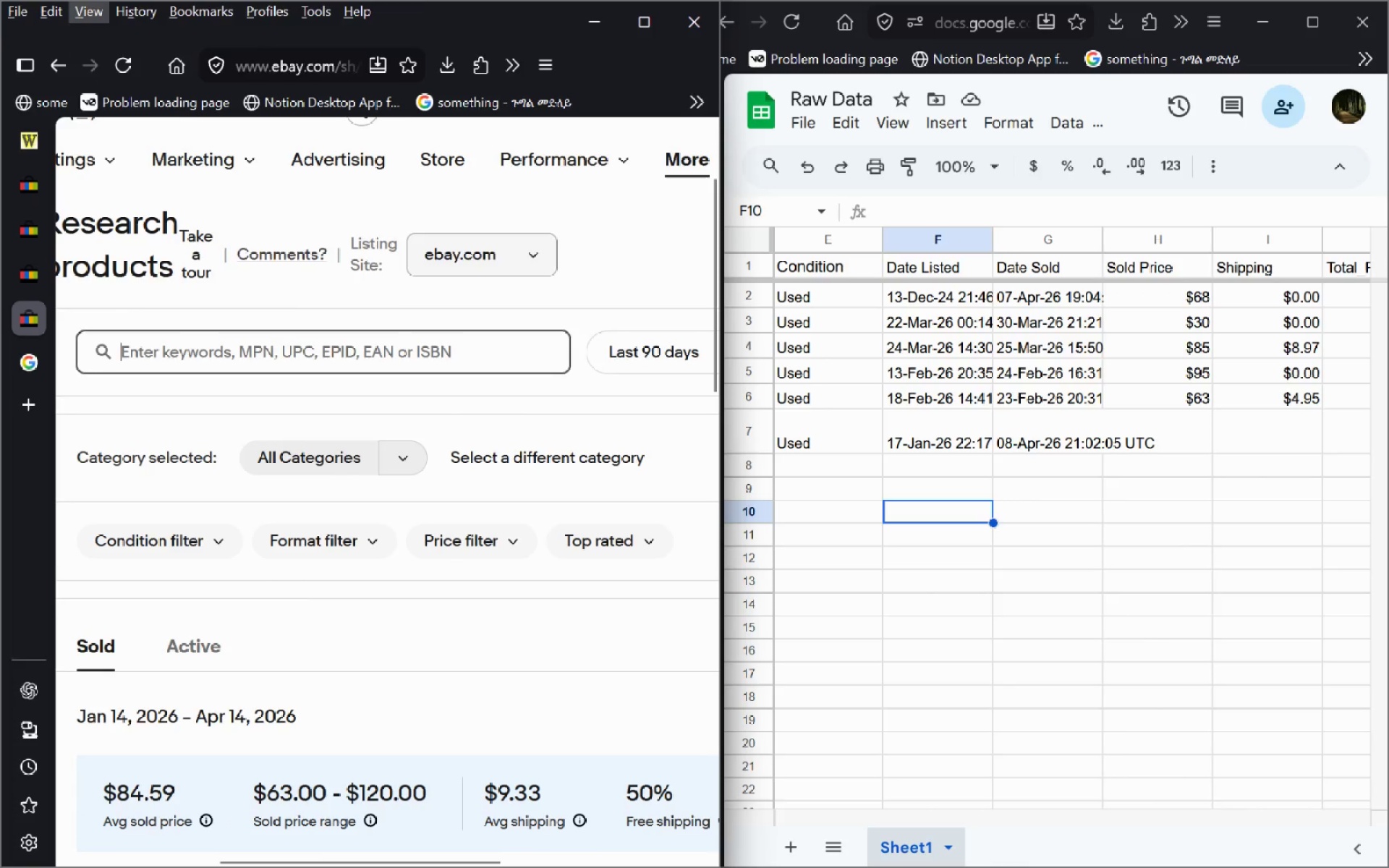 
key(Escape)
 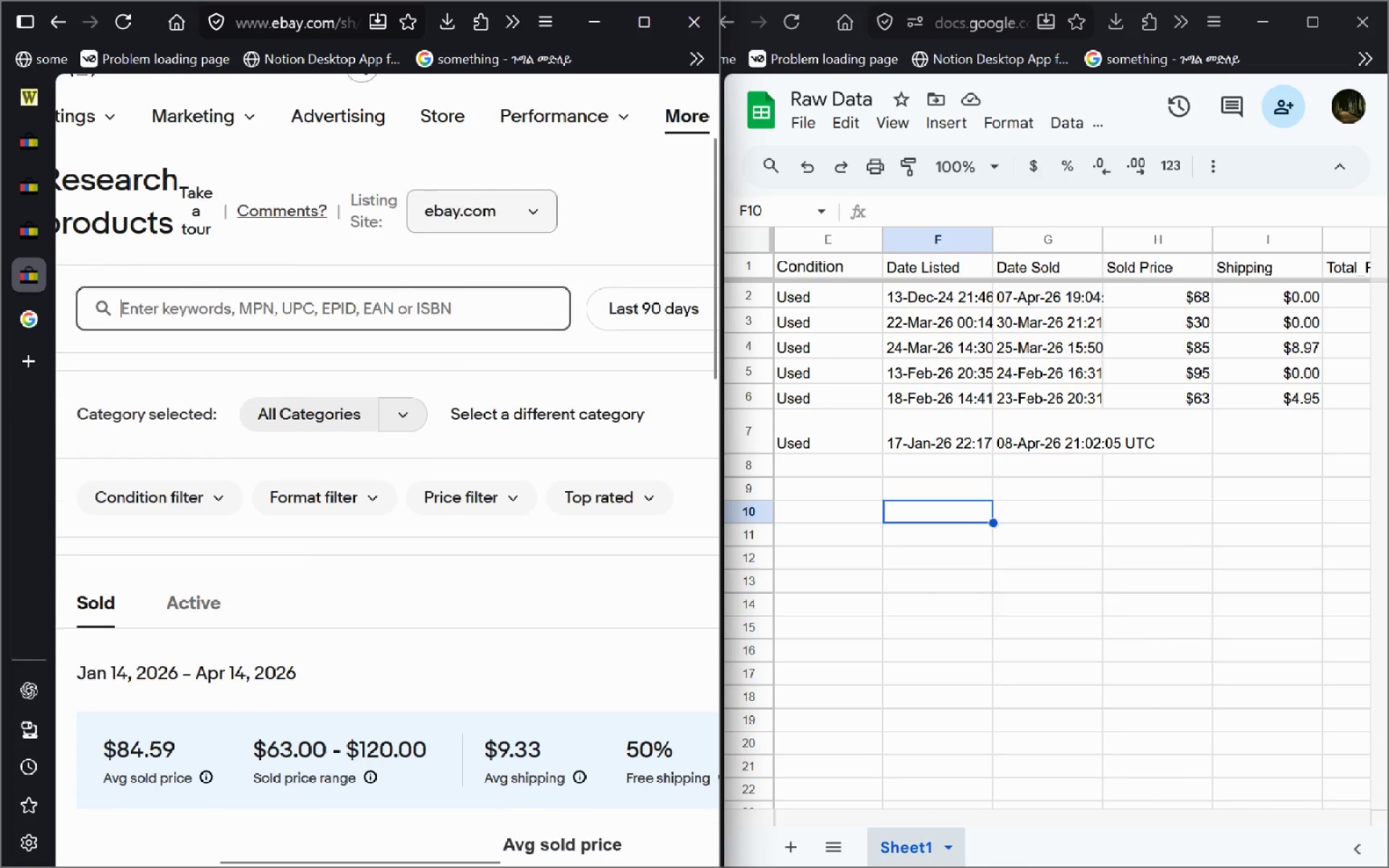 
key(Backquote)
 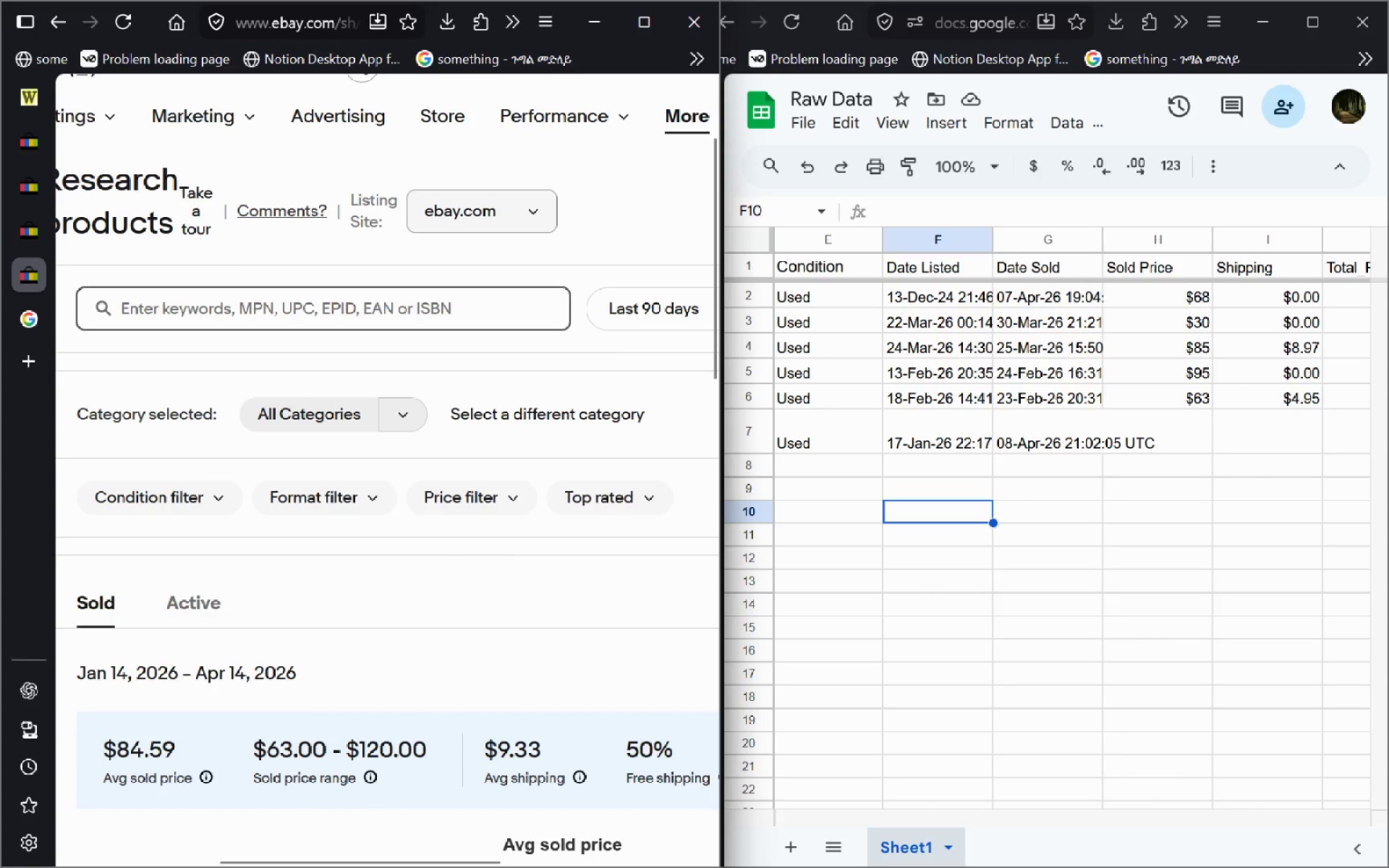 
key(Alt+Space)
 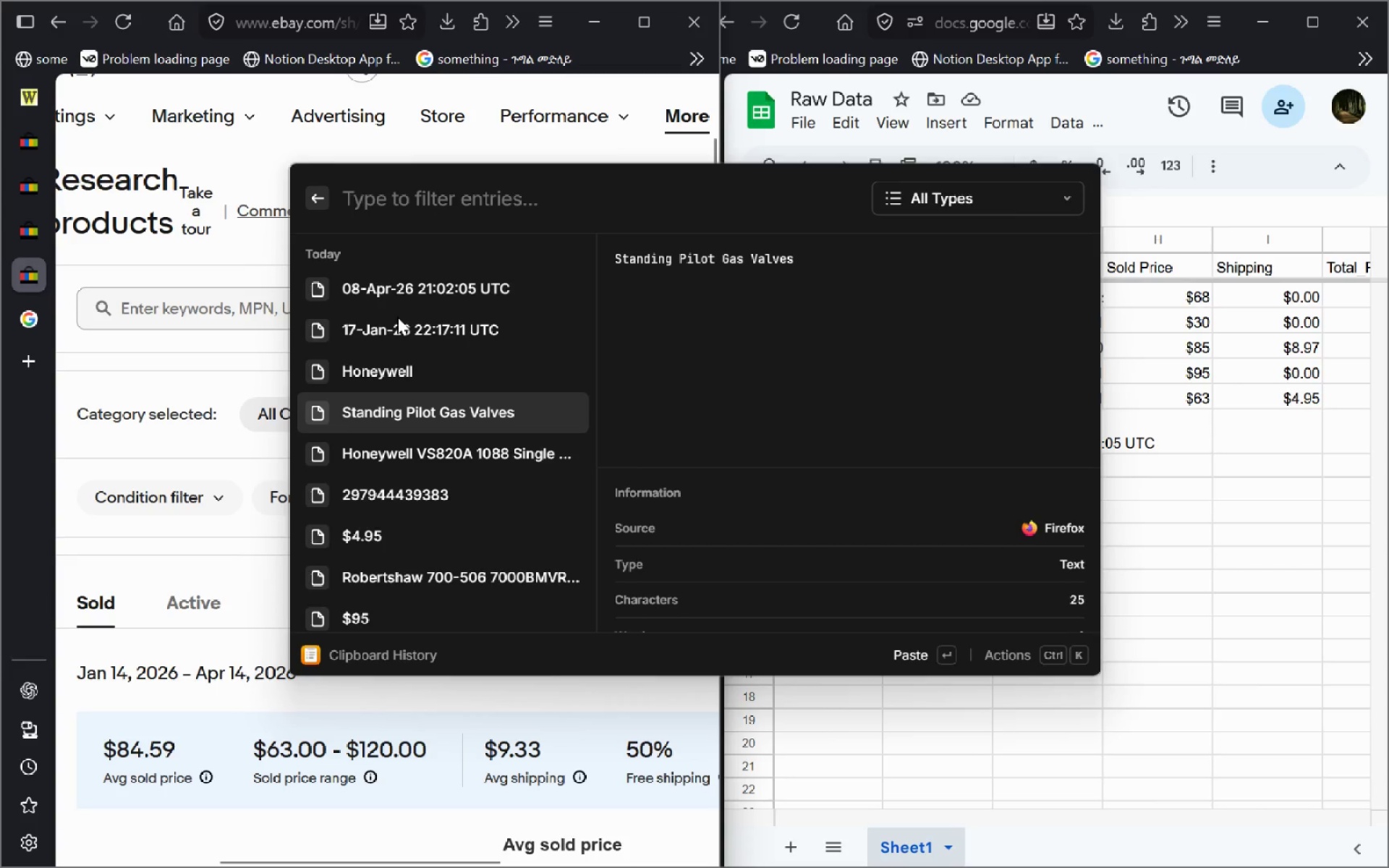 
key(ArrowUp)
 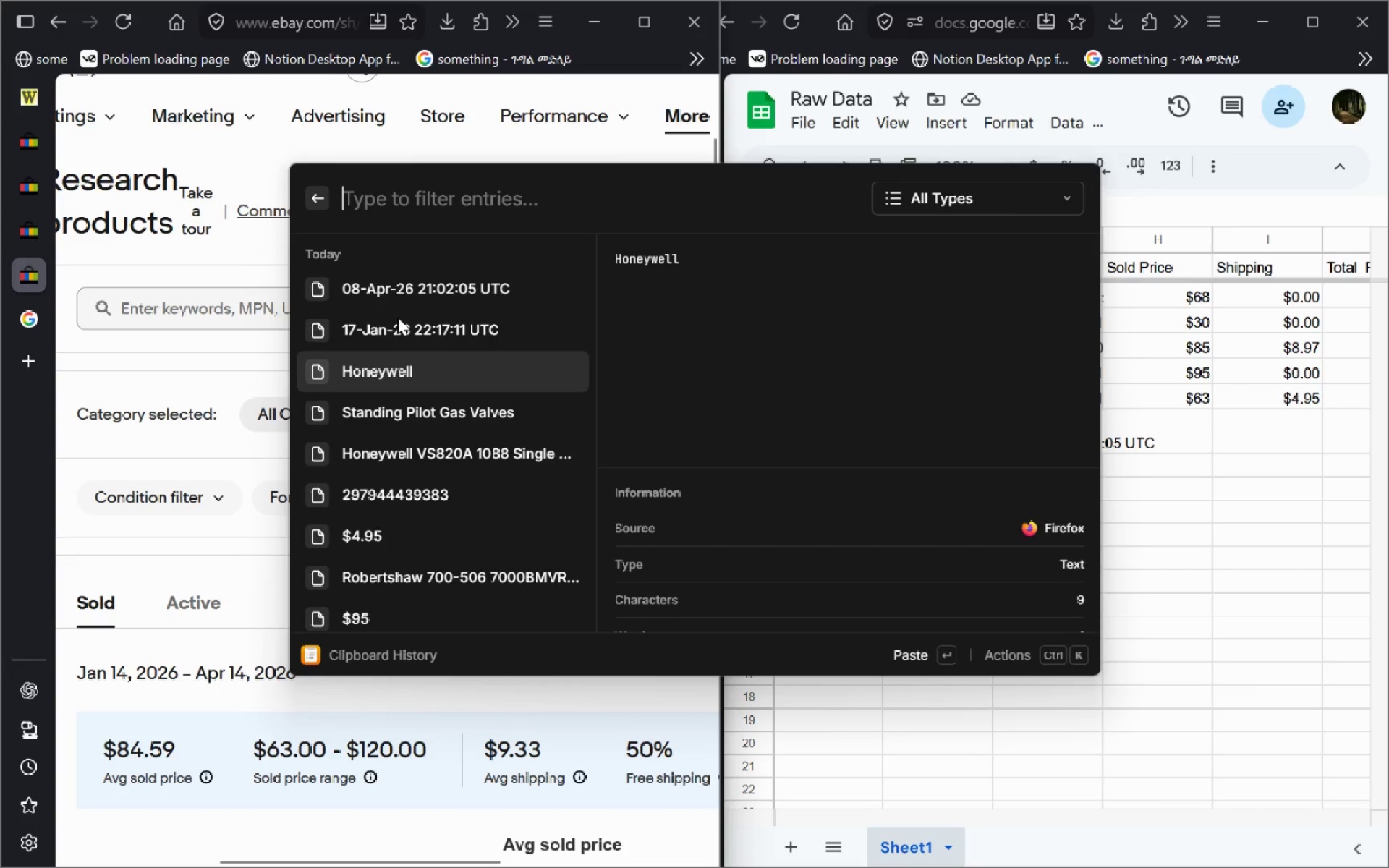 
key(ArrowUp)
 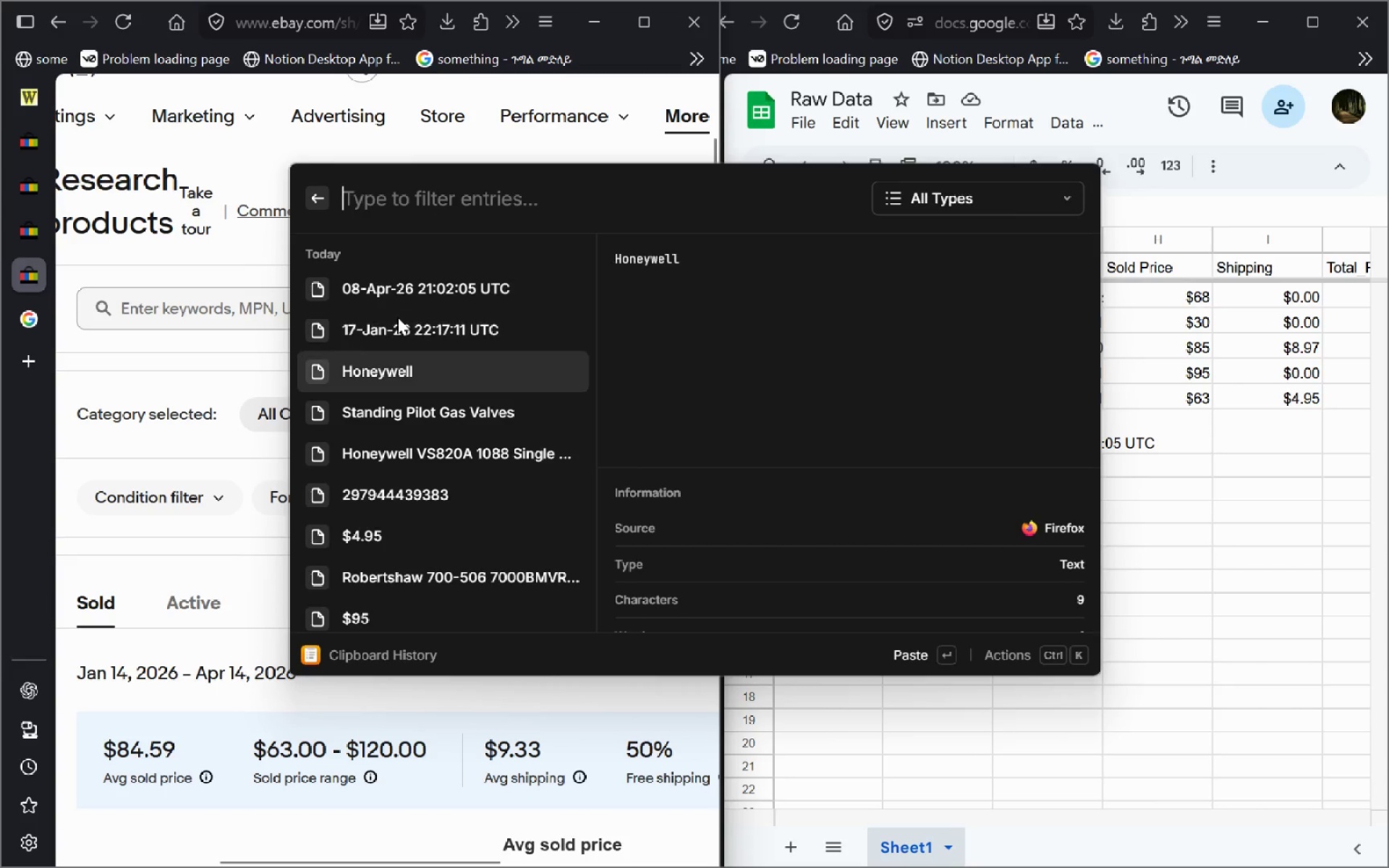 
key(ArrowDown)
 